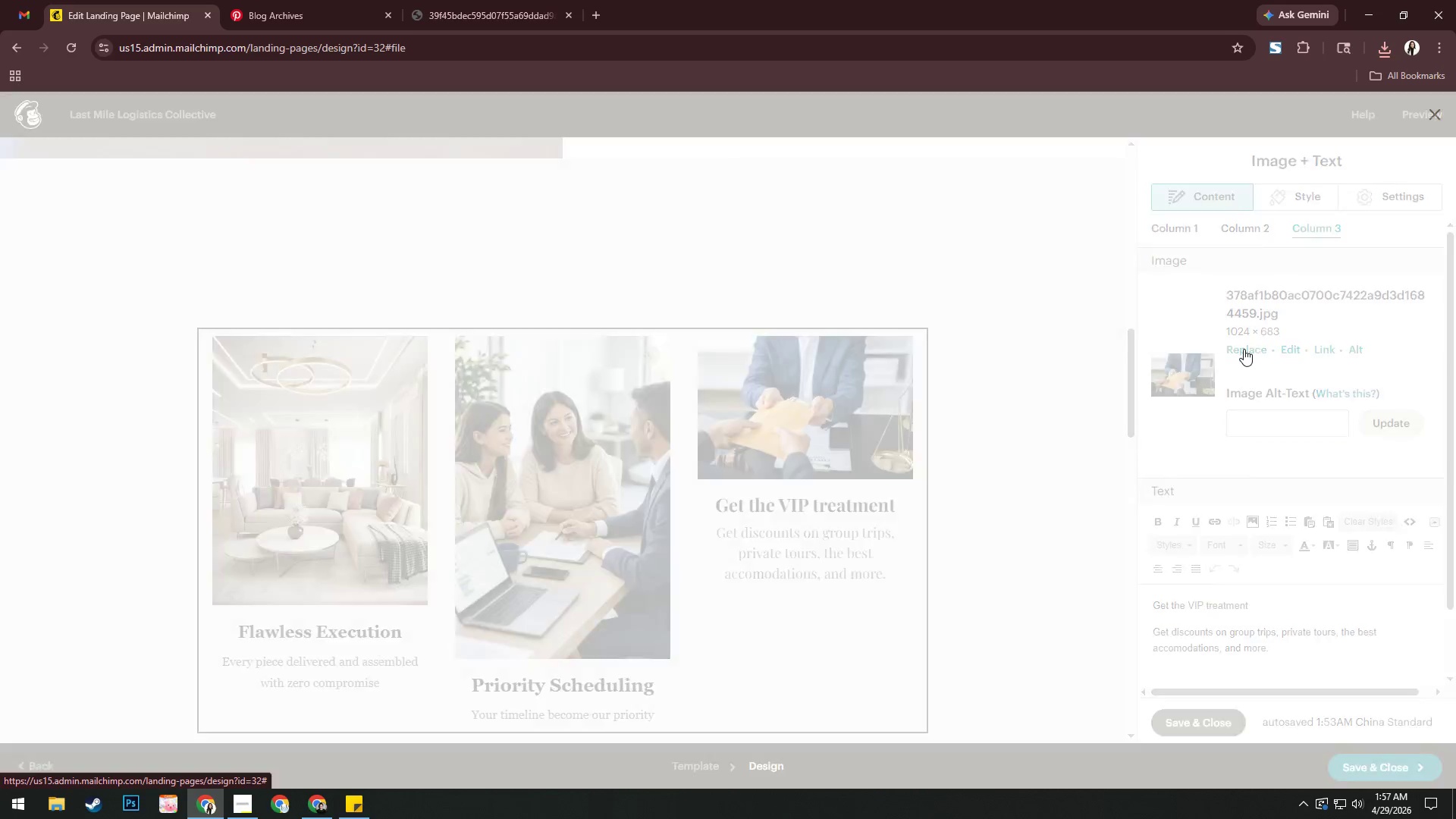 
mouse_move([1033, 482])
 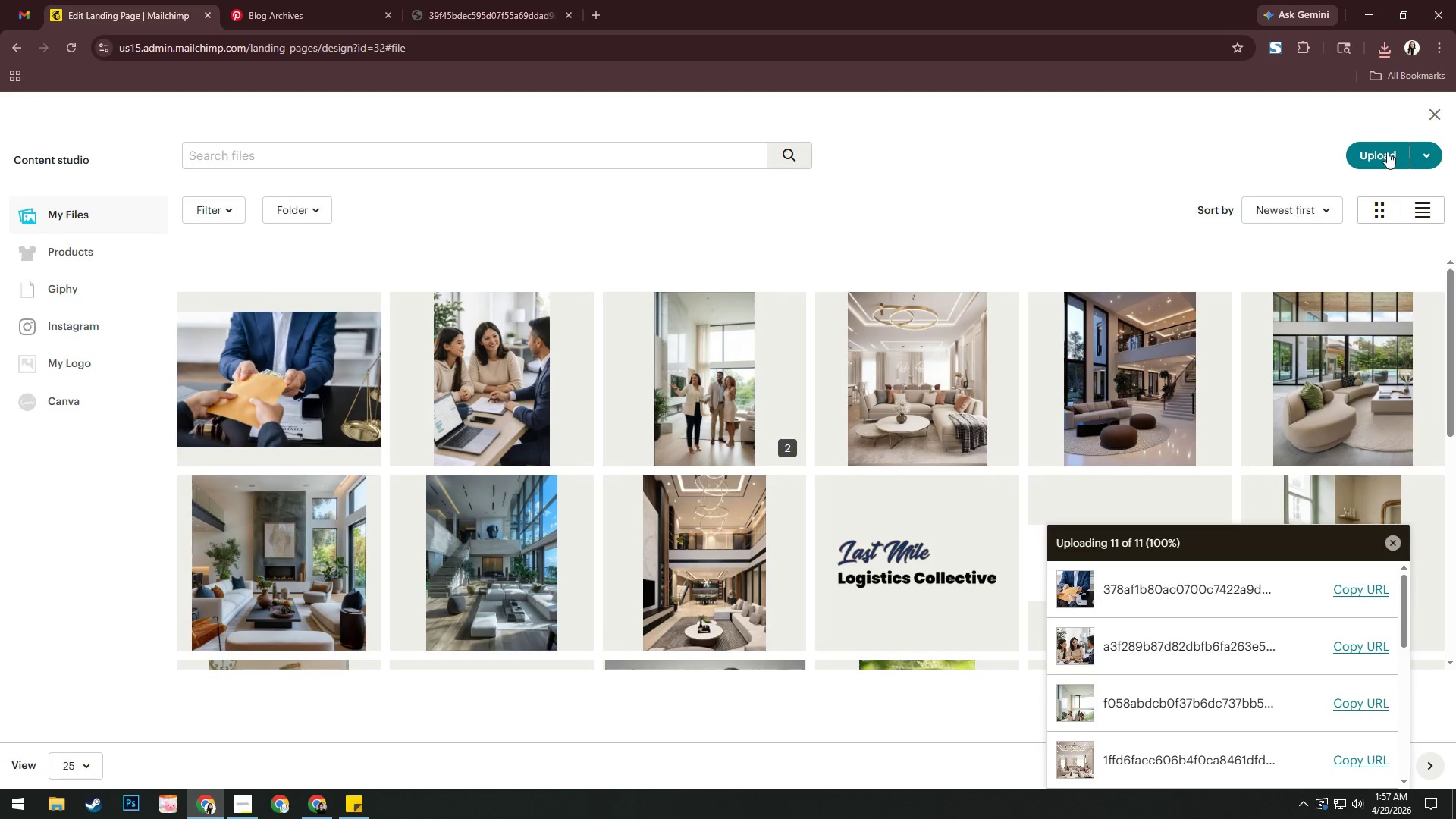 
left_click([1385, 154])
 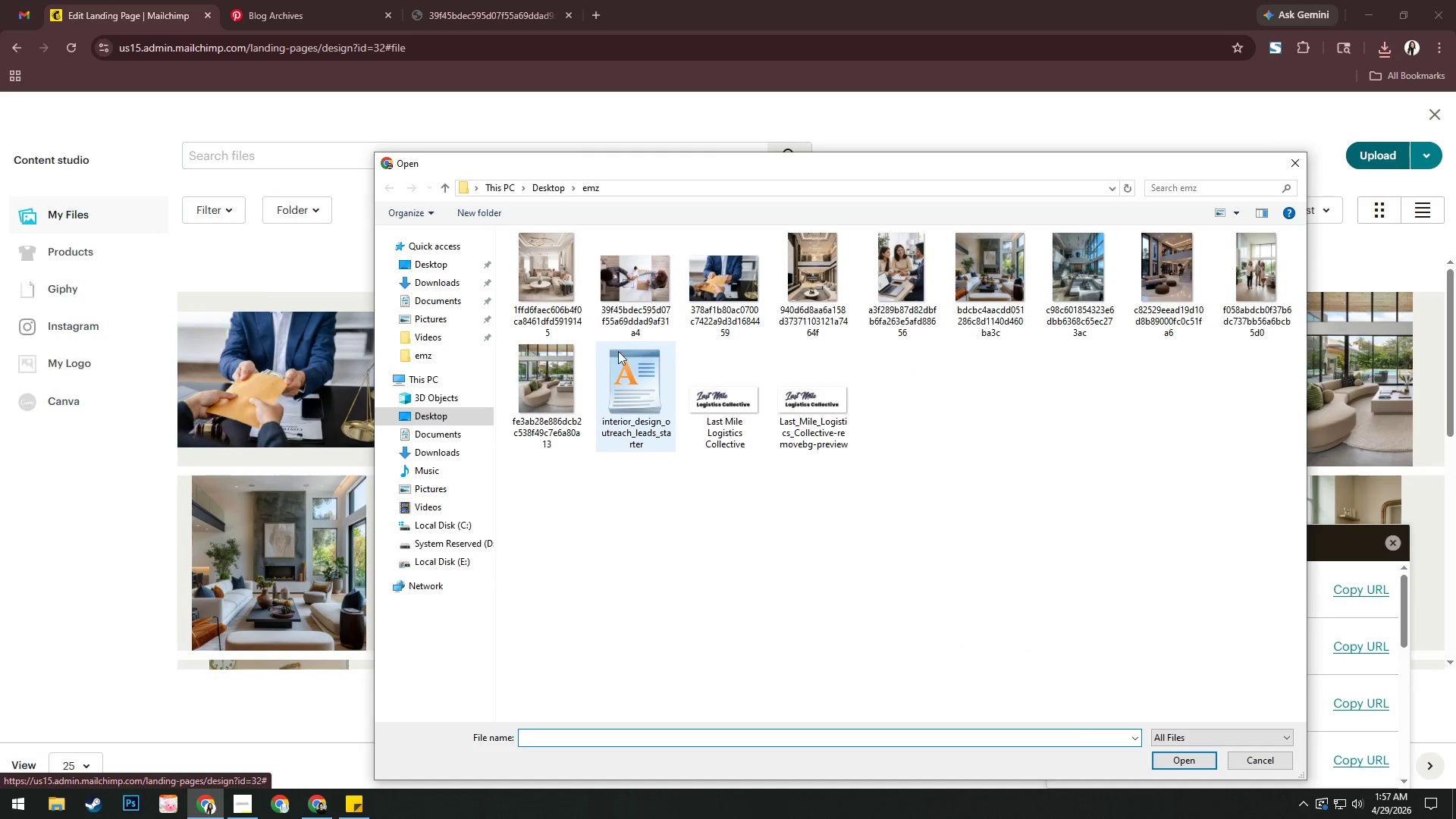 
left_click([642, 282])
 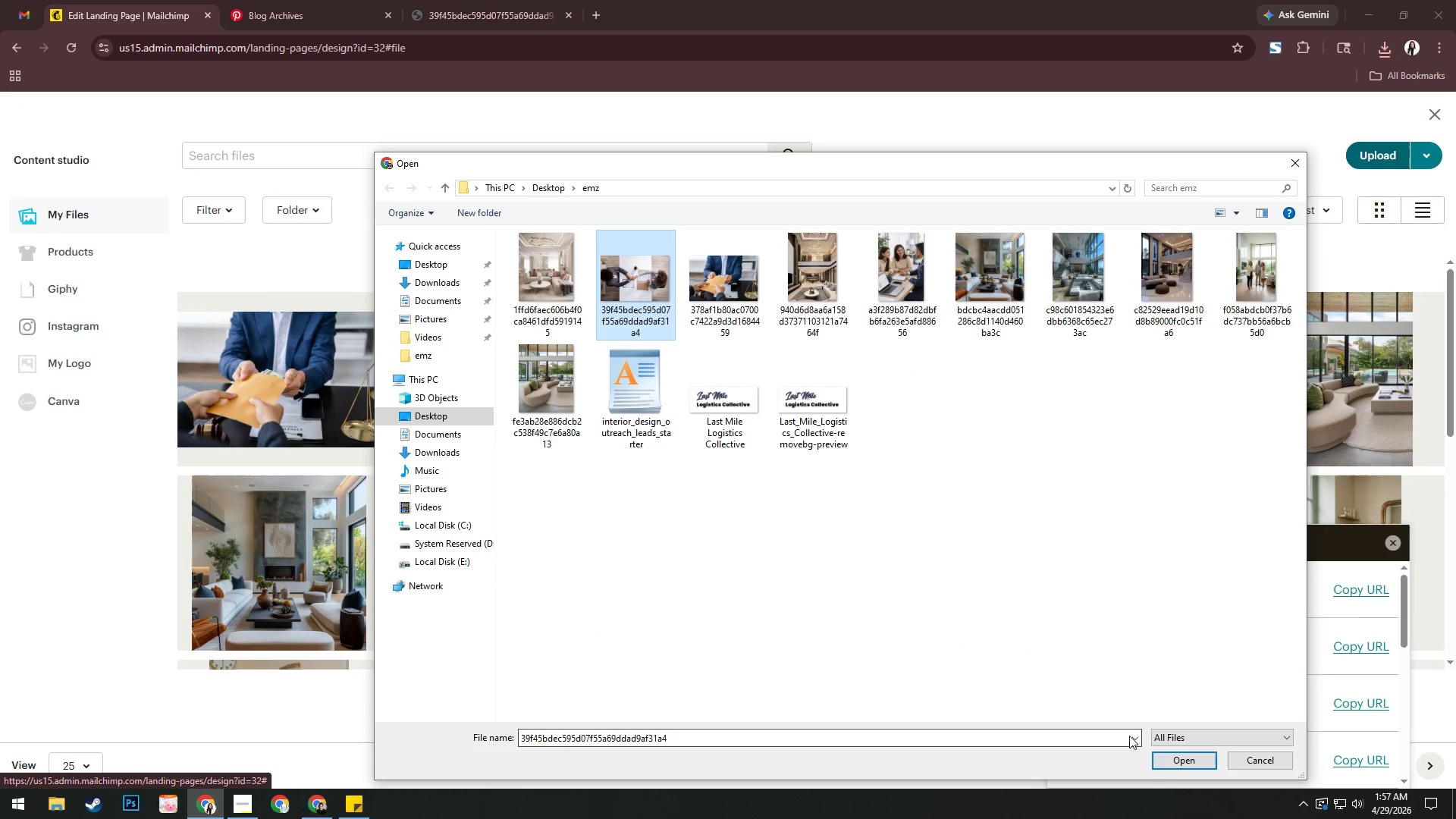 
left_click([1176, 765])
 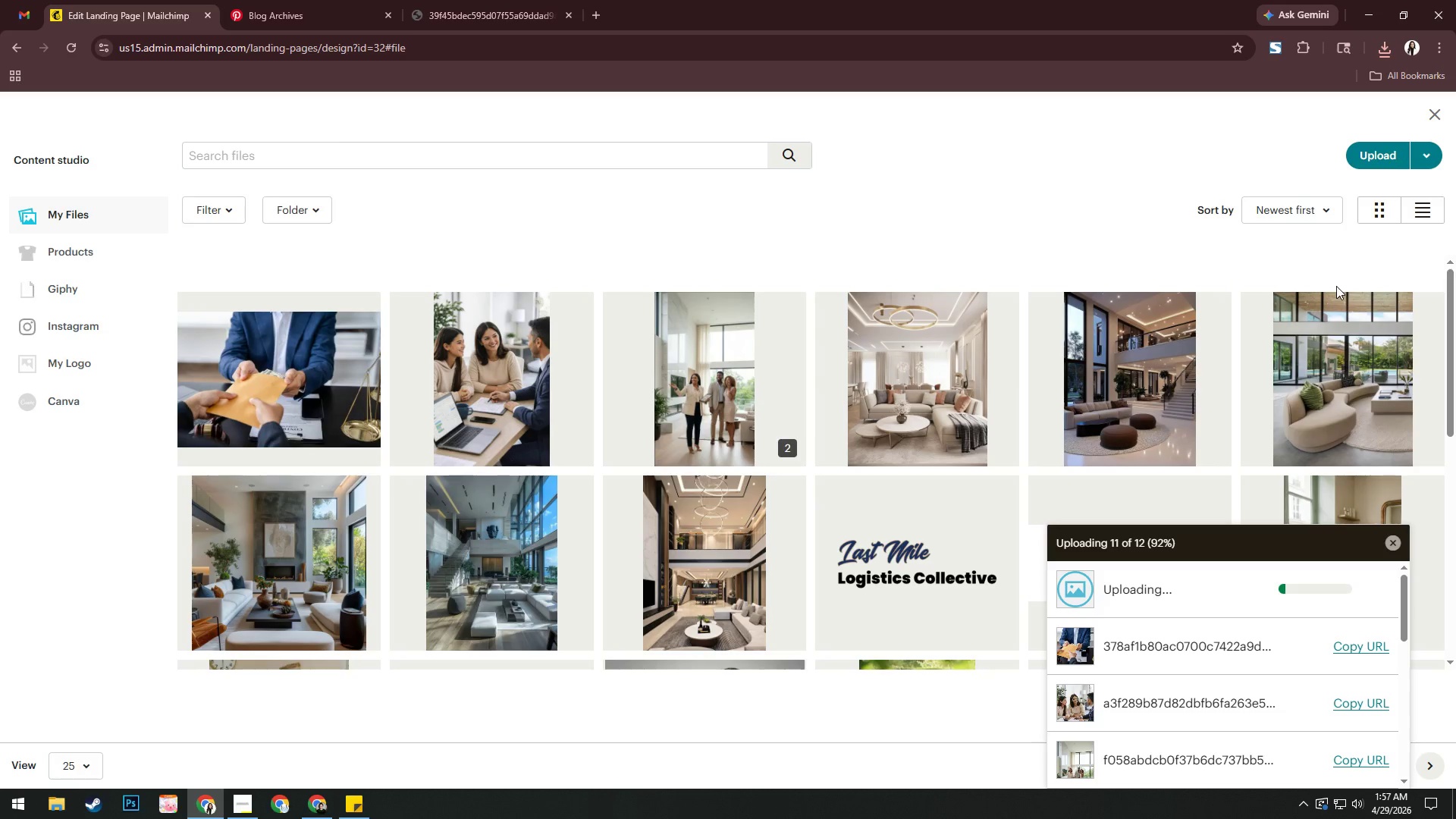 
left_click([786, 450])
 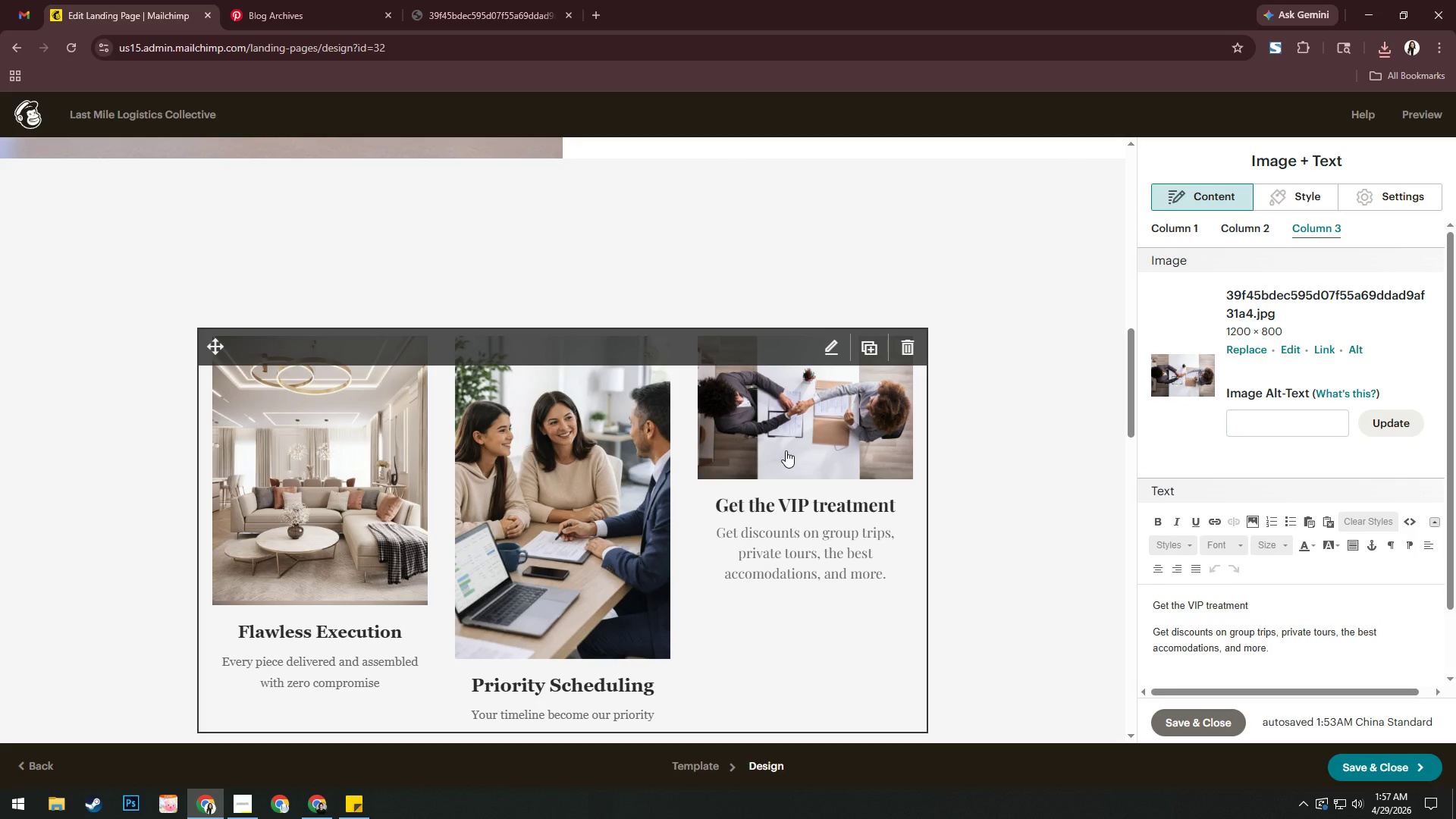 
left_click([792, 441])
 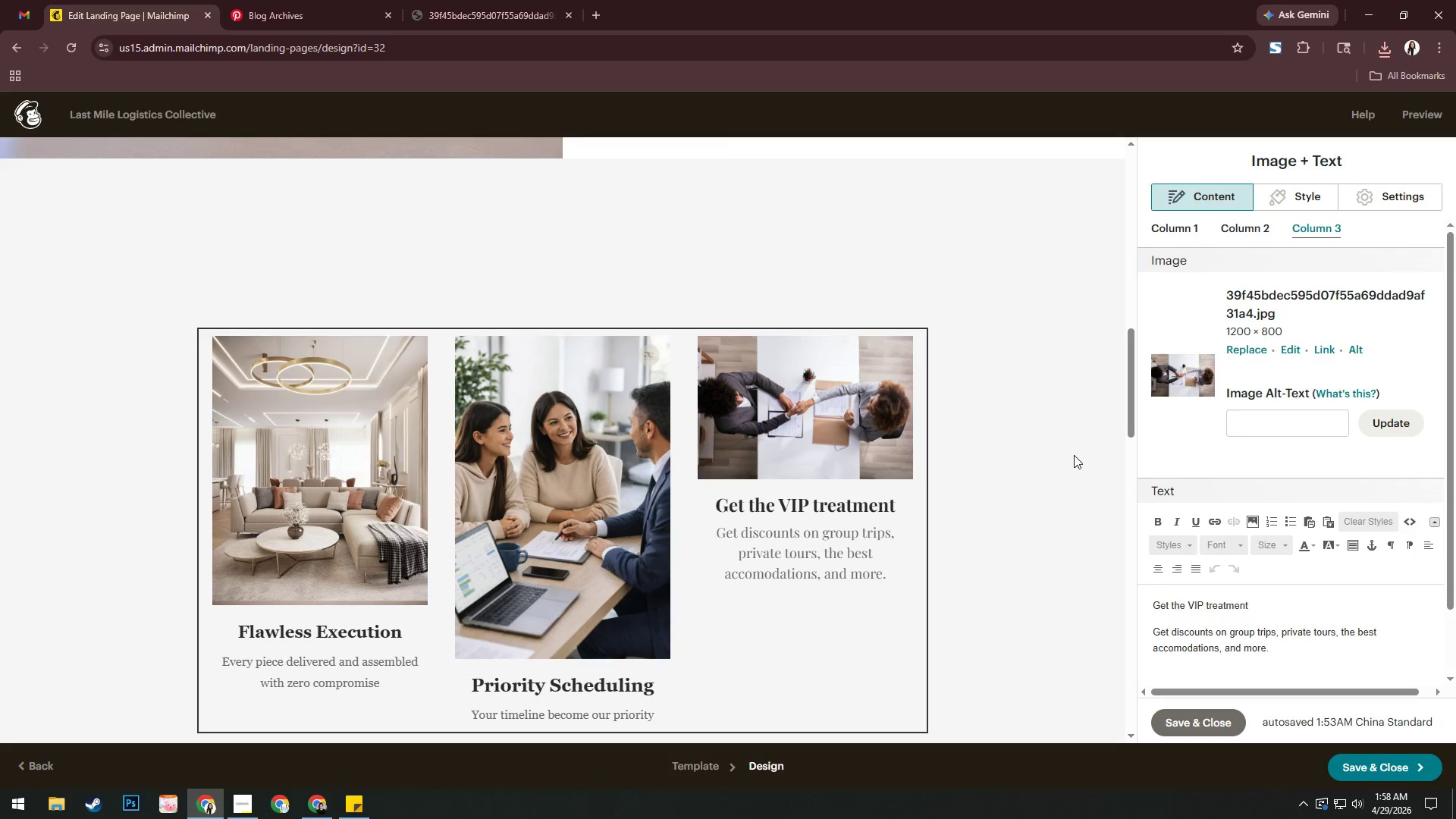 
wait(6.77)
 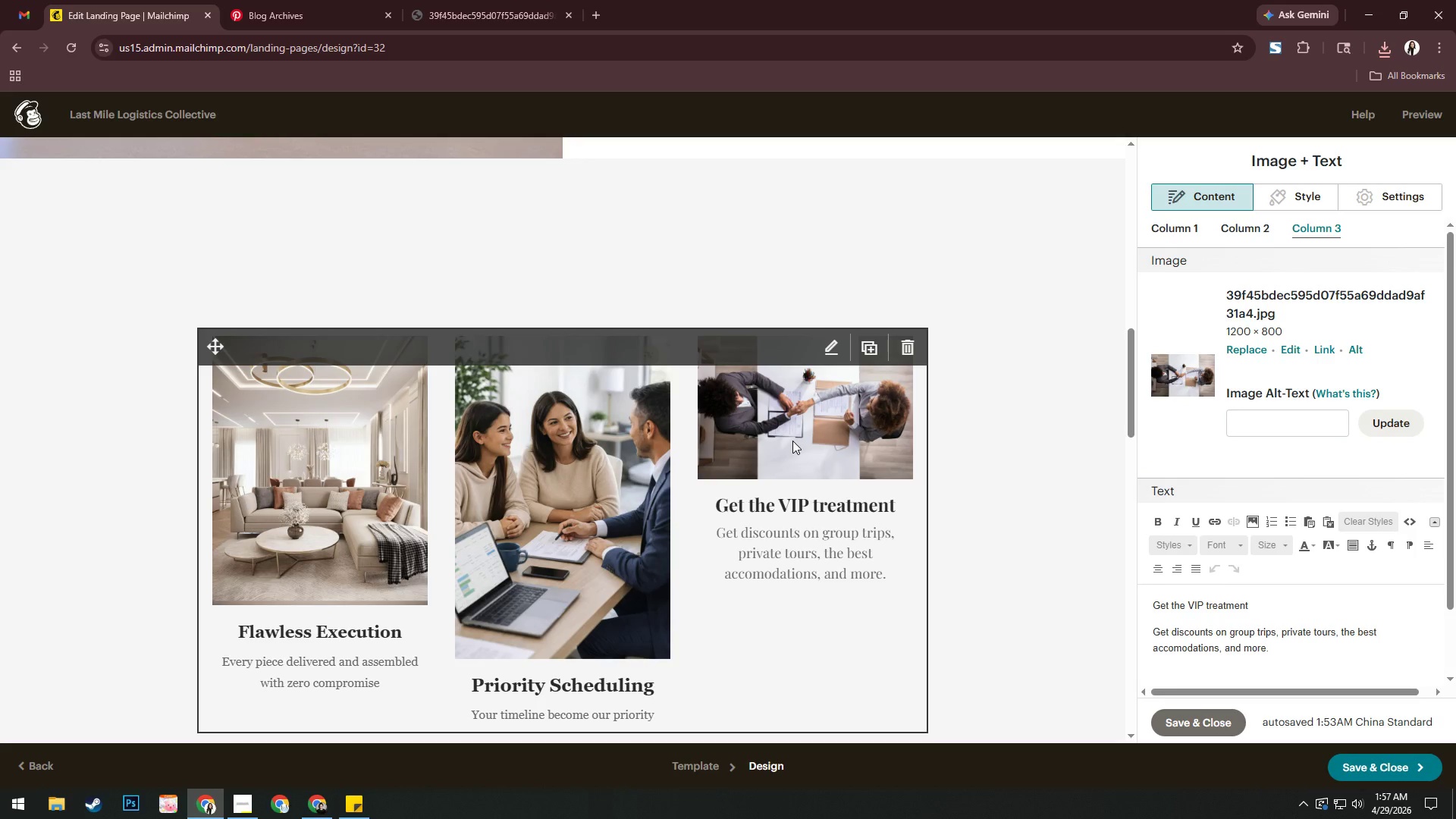 
left_click([1365, 394])
 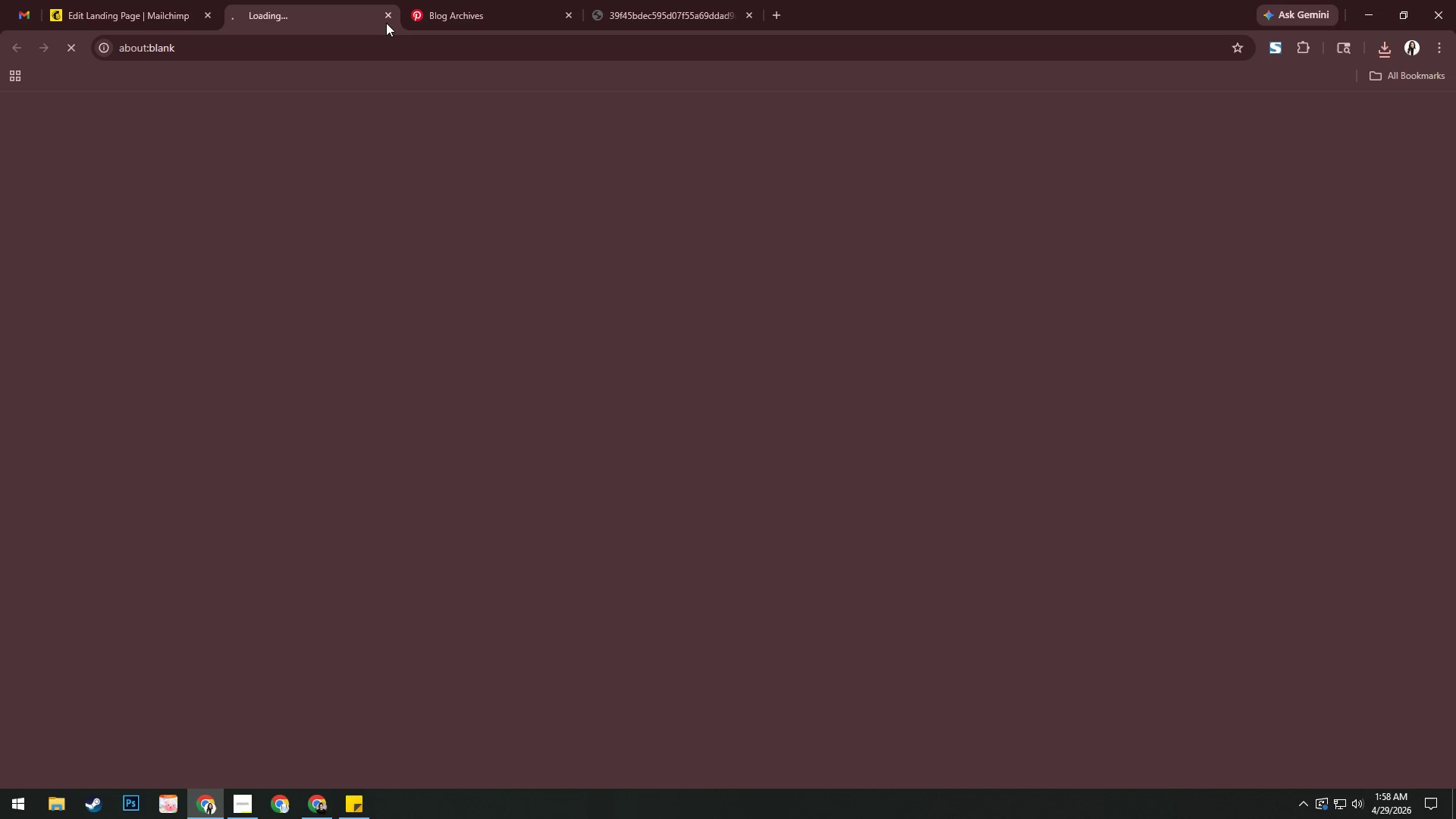 
double_click([390, 16])
 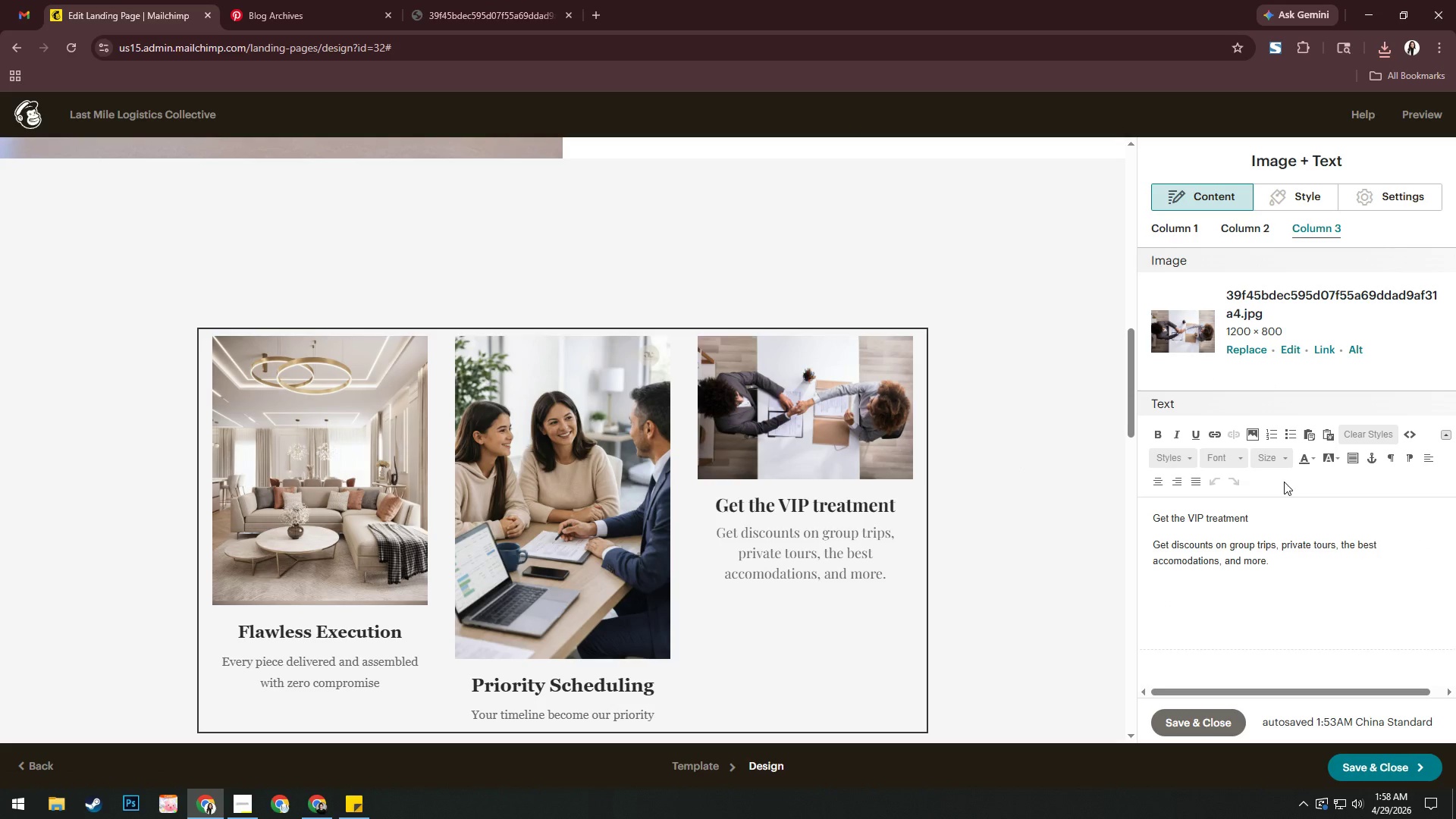 
wait(32.34)
 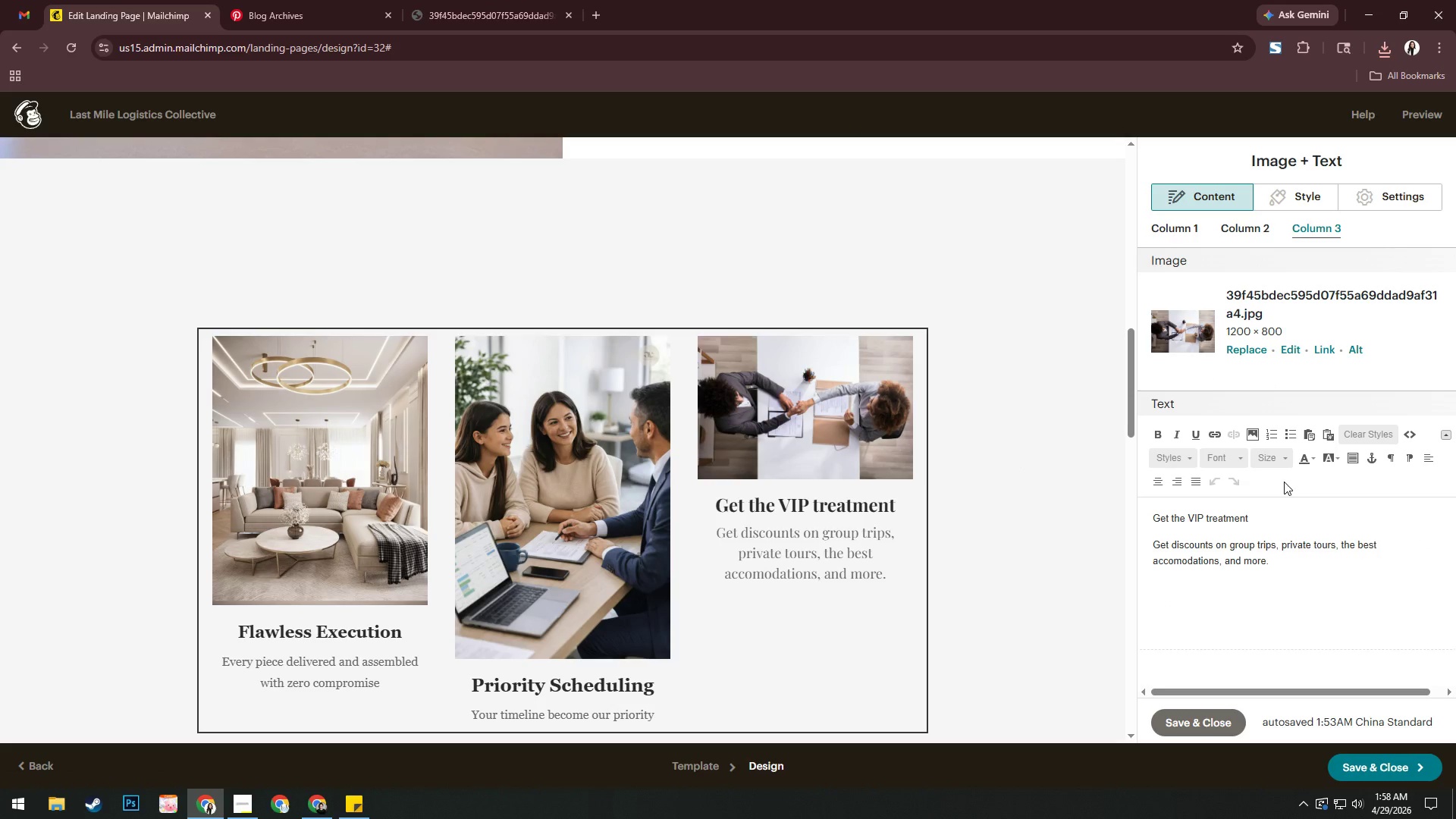 
left_click([822, 464])
 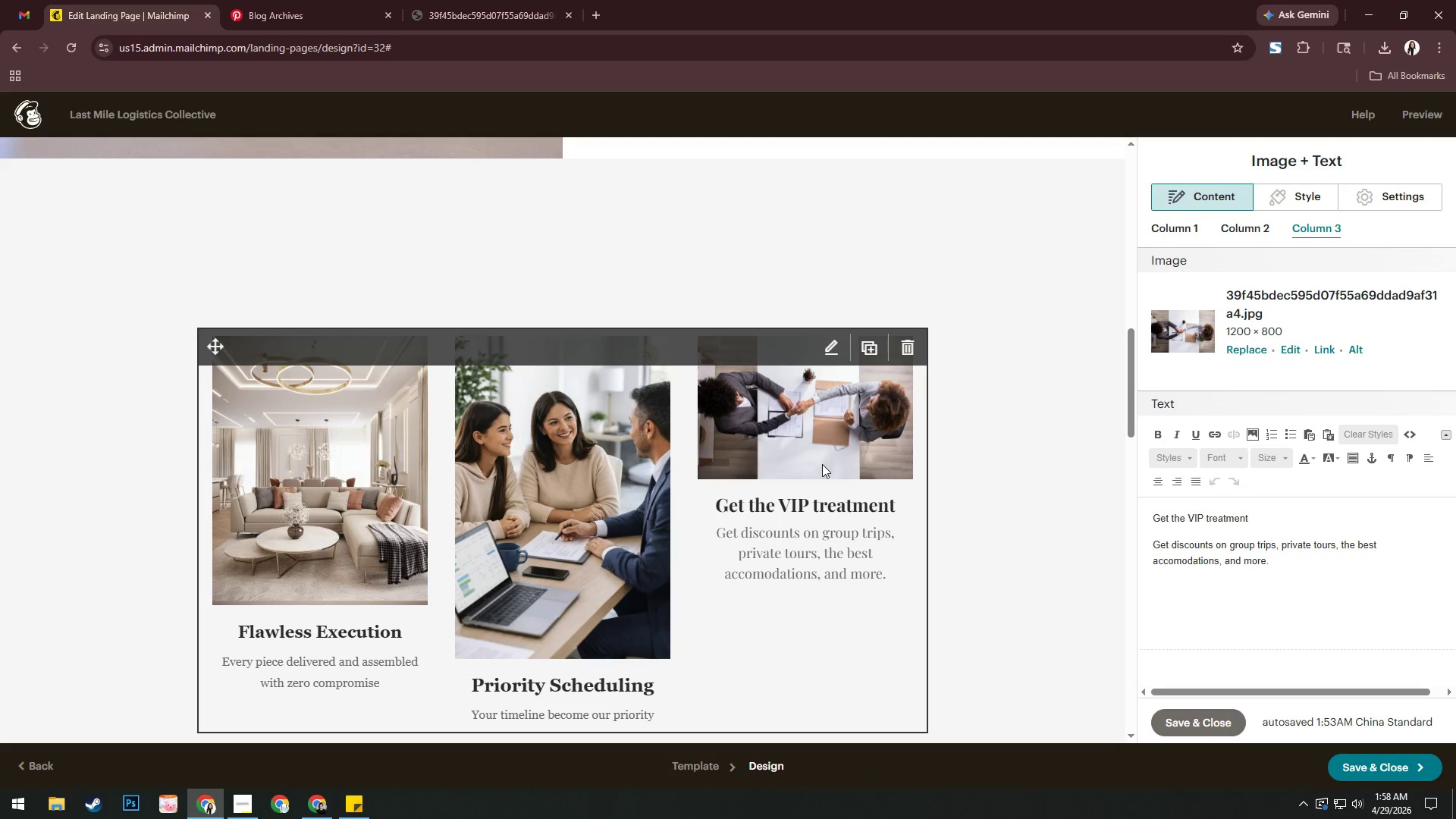 
wait(18.26)
 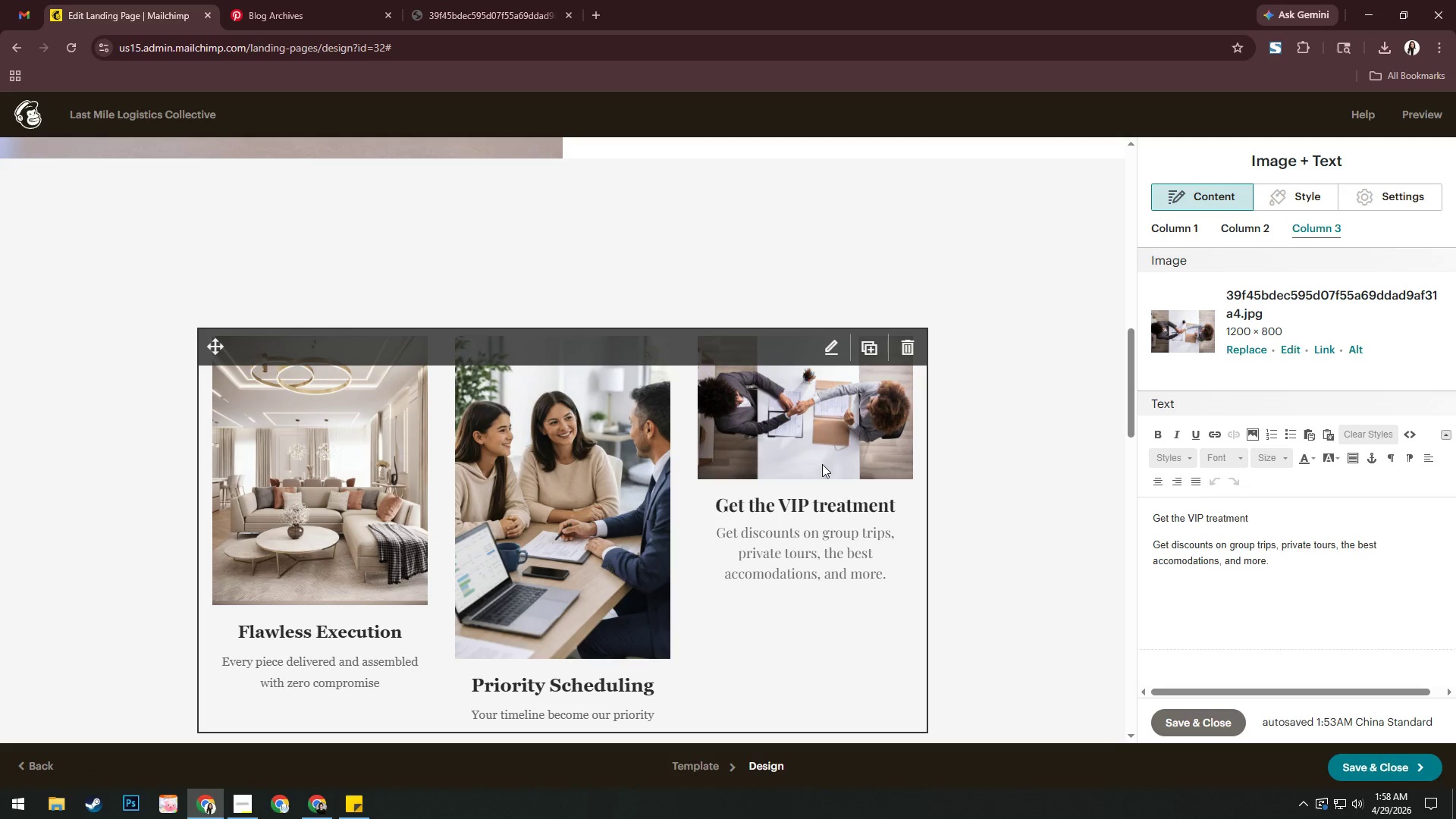 
left_click([507, 0])
 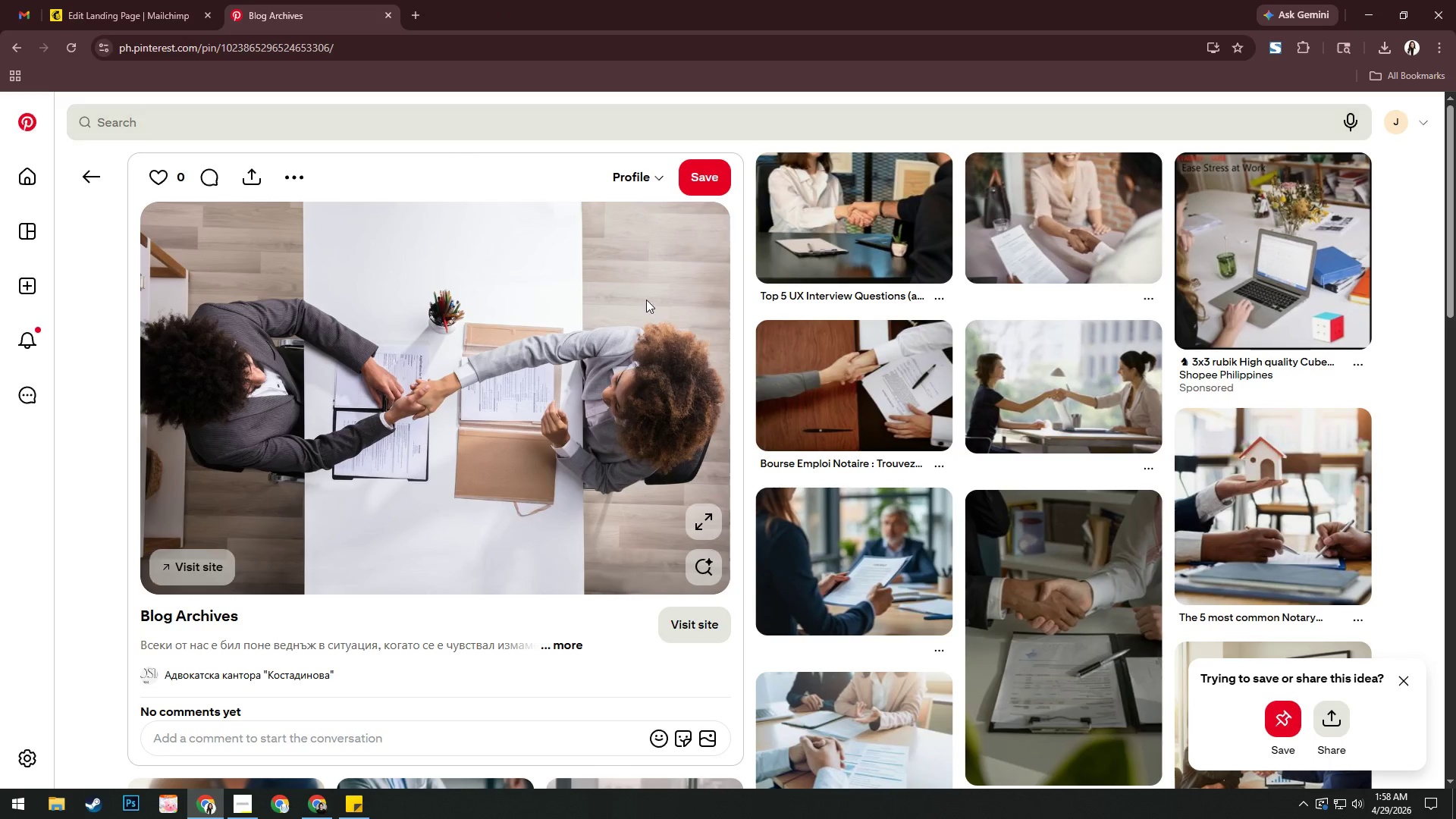 
scroll: coordinate [789, 444], scroll_direction: up, amount: 1.0
 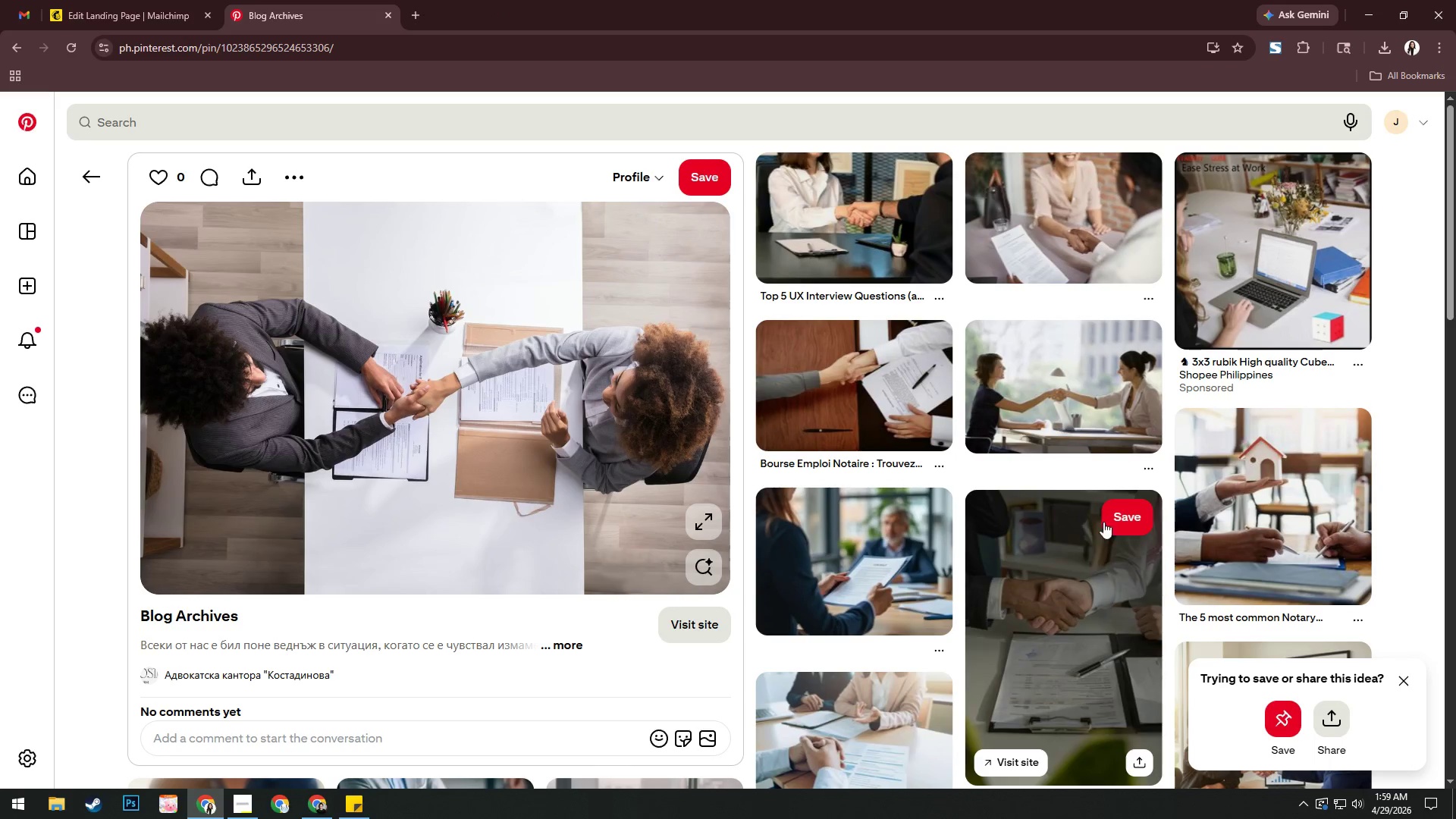 
scroll: coordinate [1125, 525], scroll_direction: down, amount: 3.0
 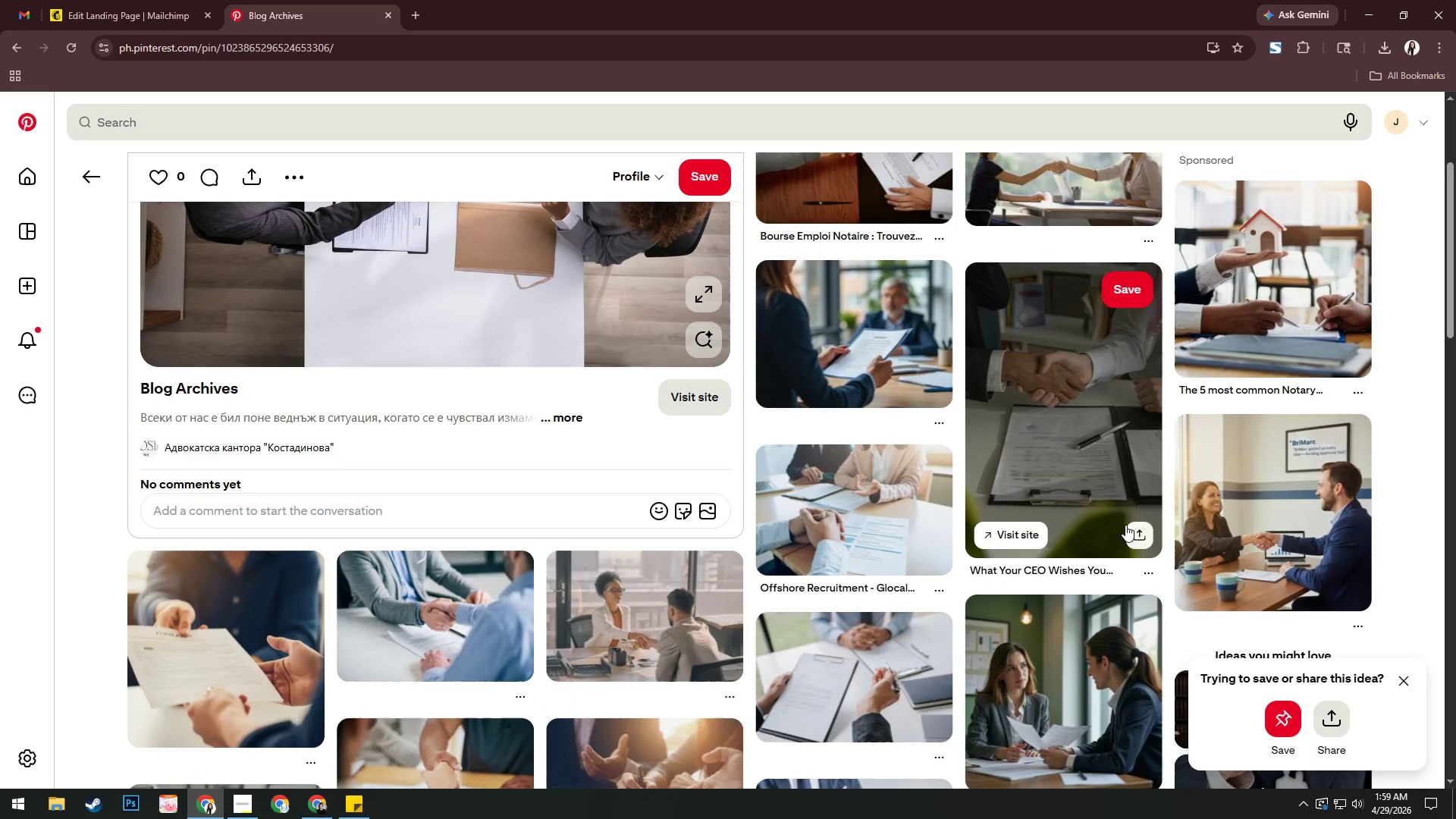 
left_click([1219, 507])
 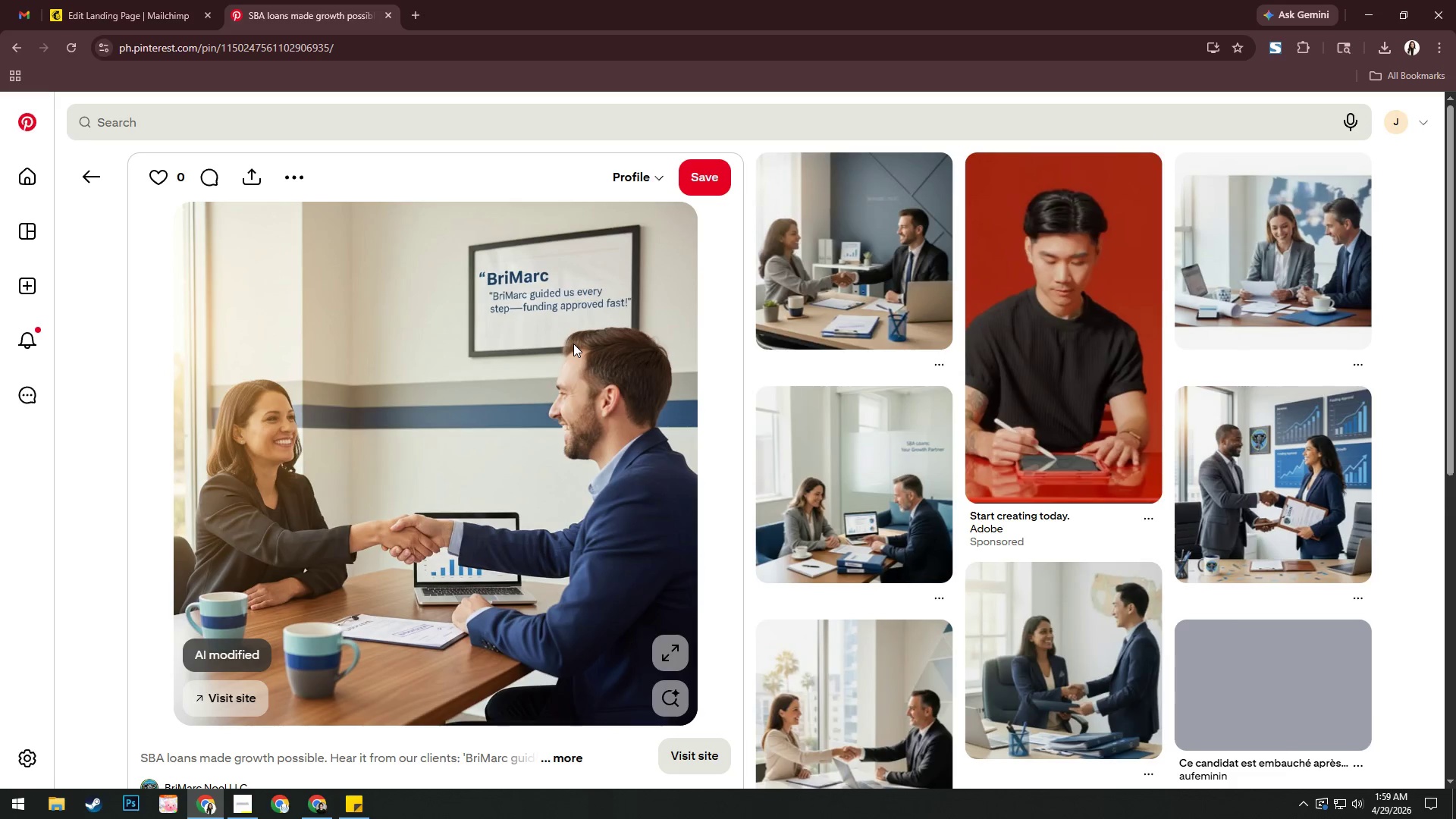 
right_click([573, 344])
 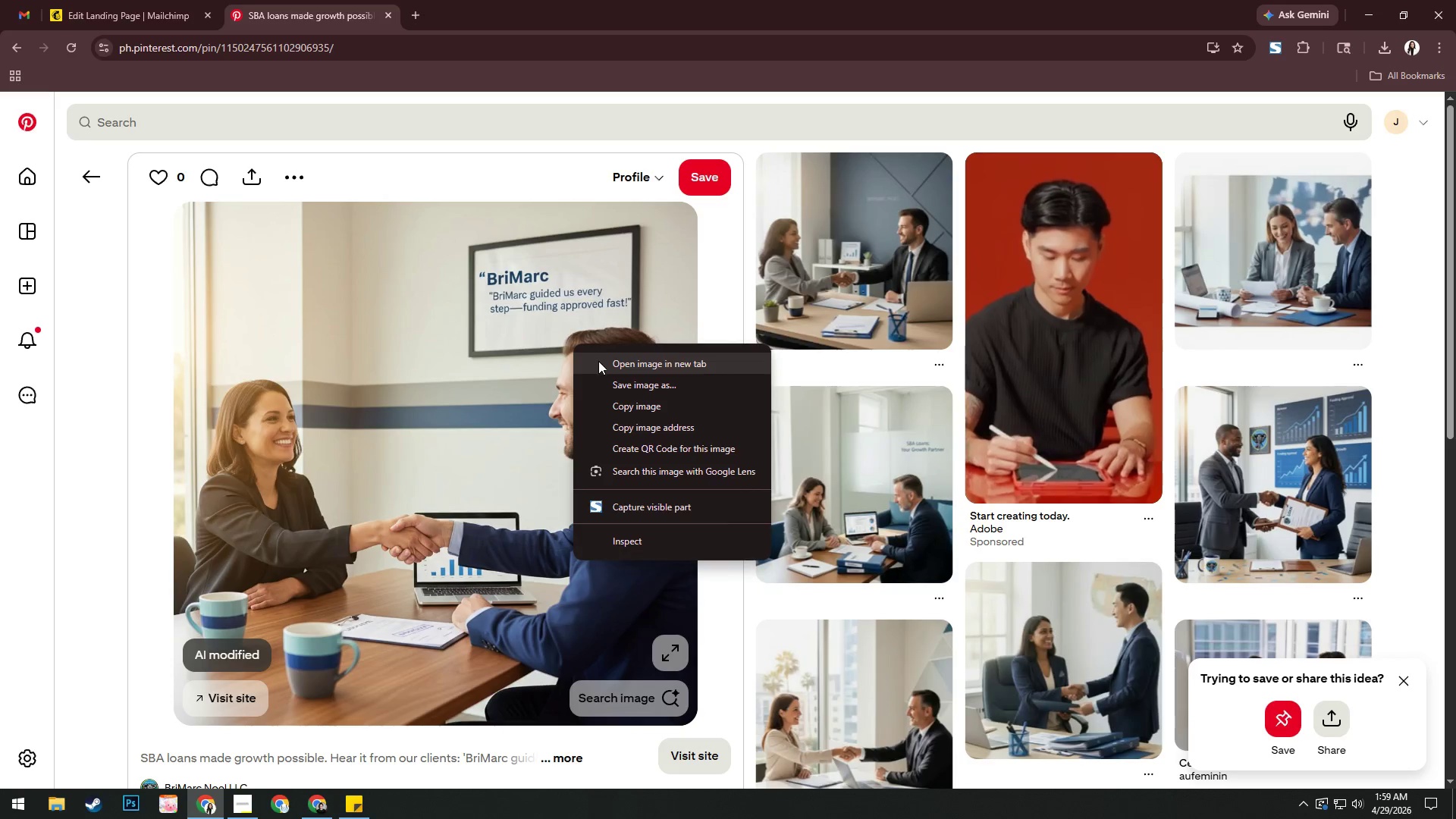 
left_click([598, 361])
 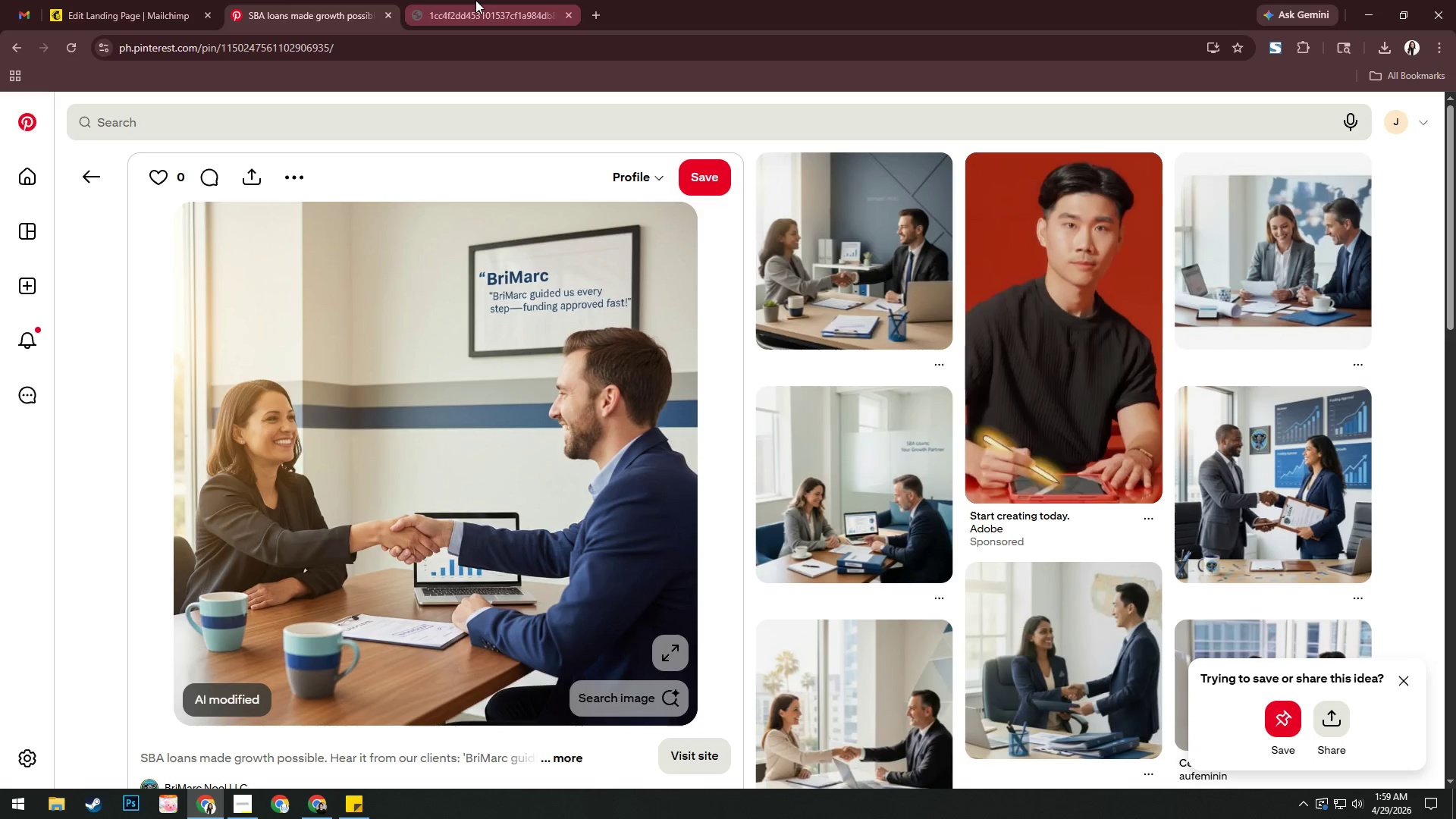 
left_click([475, 0])
 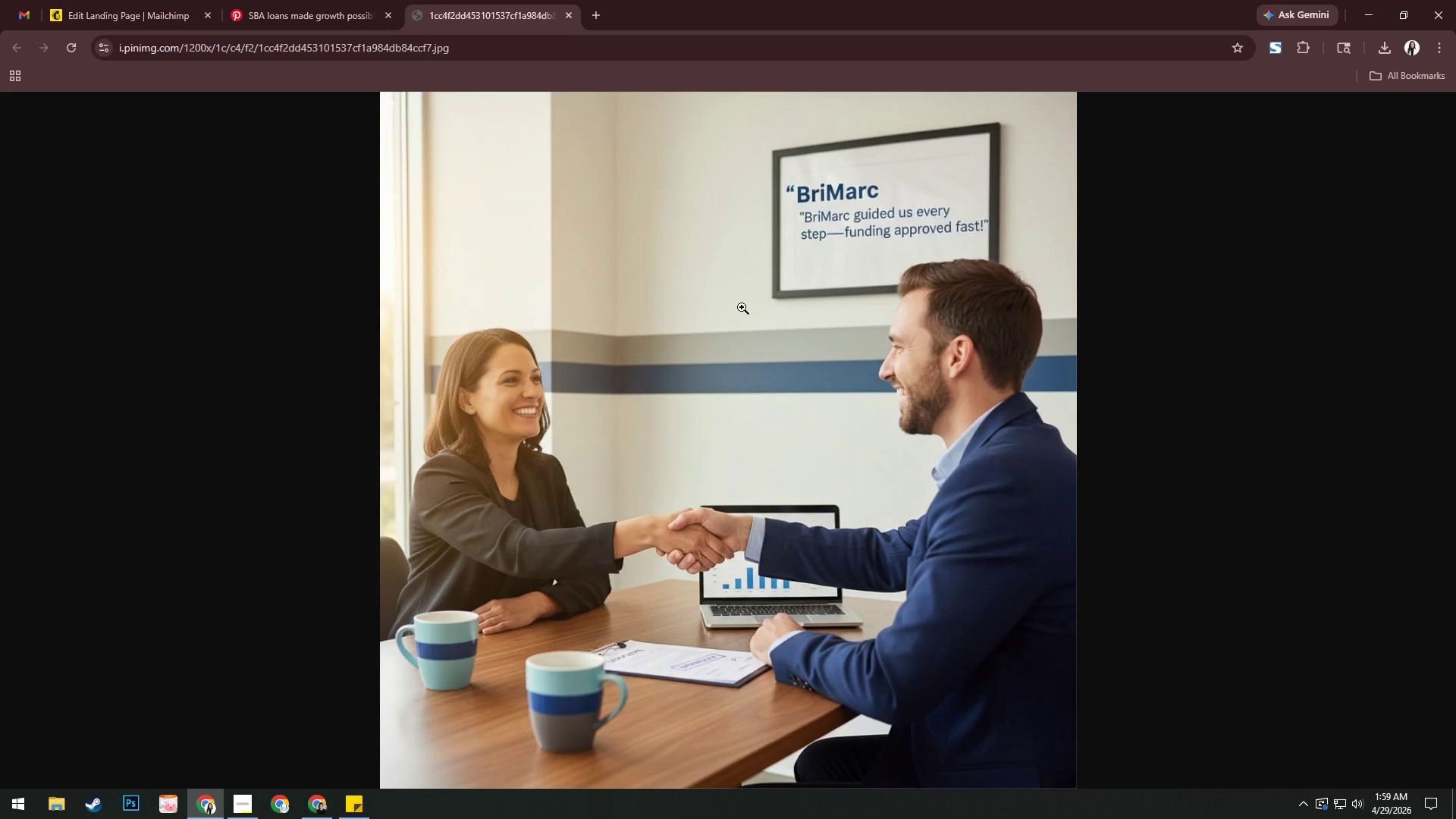 
right_click([748, 313])
 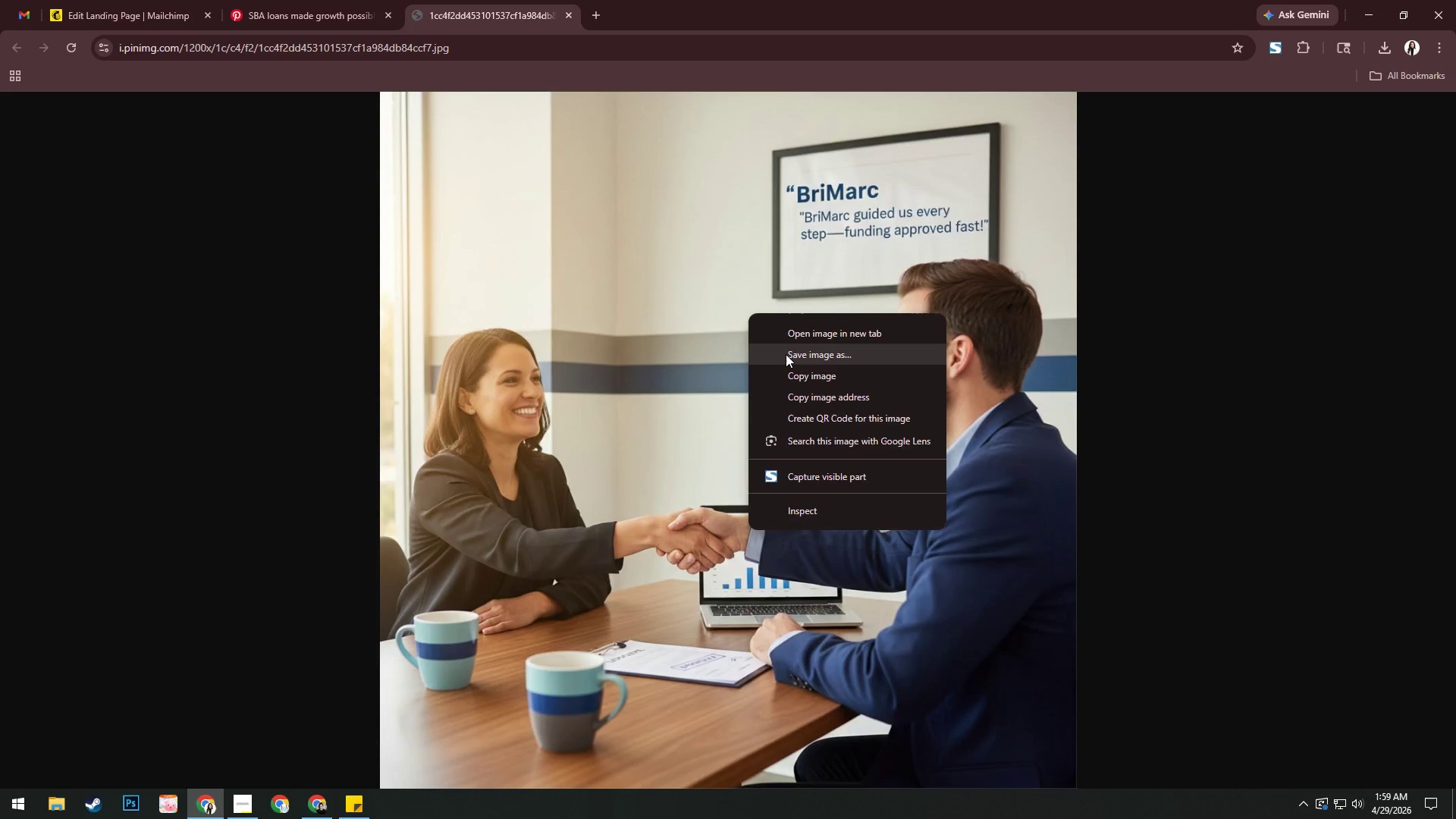 
left_click([786, 354])
 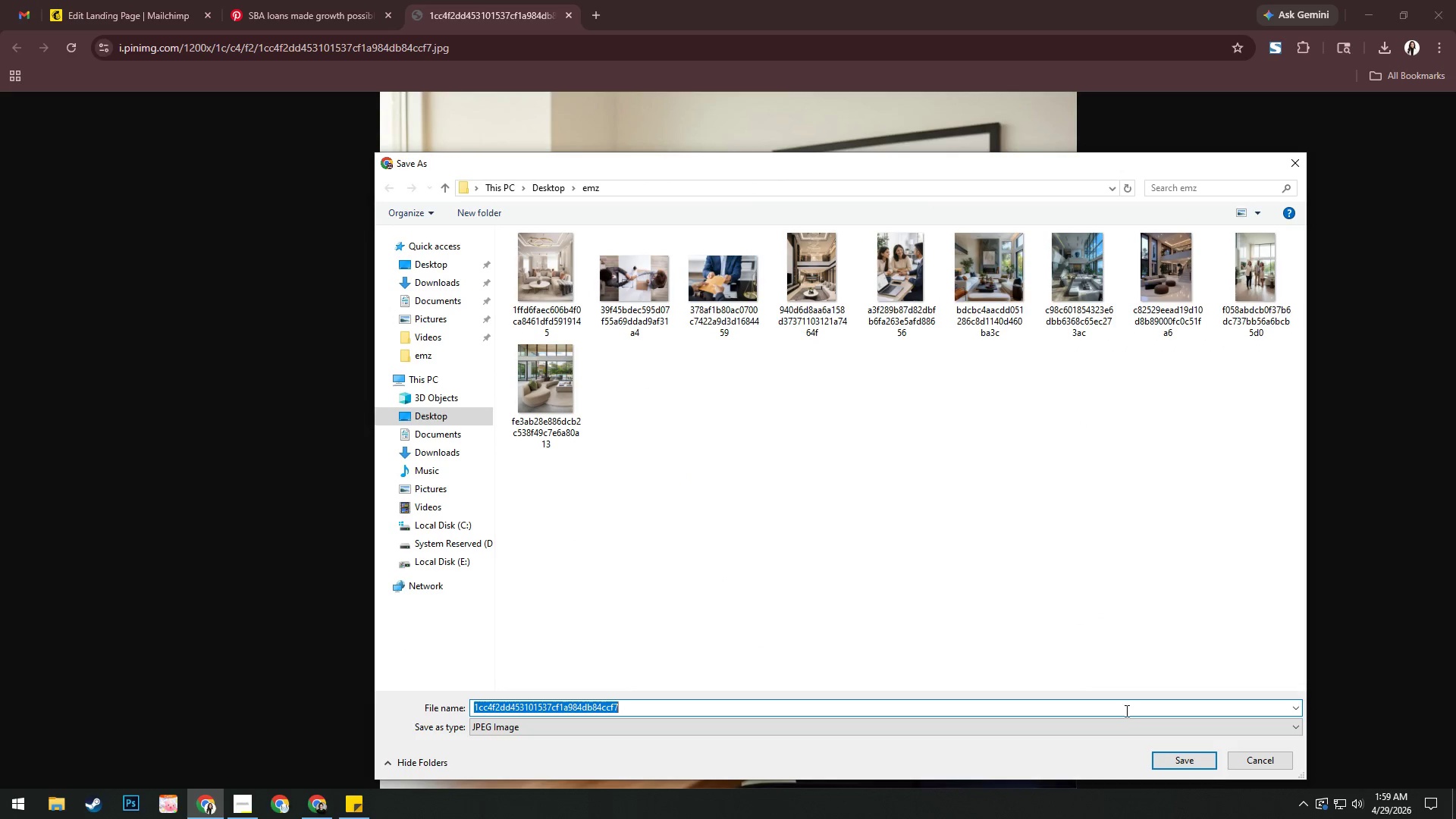 
left_click([1207, 761])
 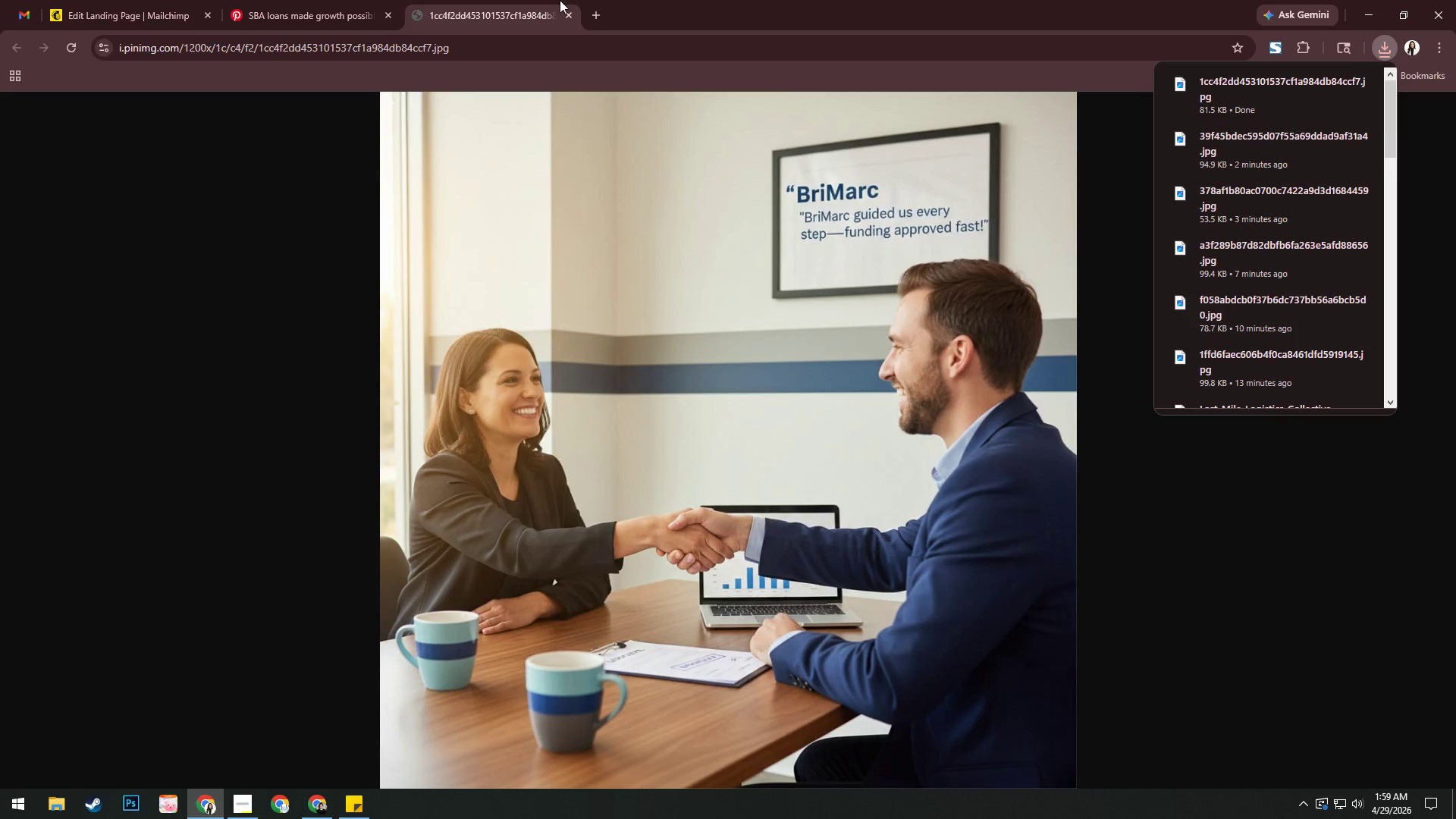 
left_click([566, 17])
 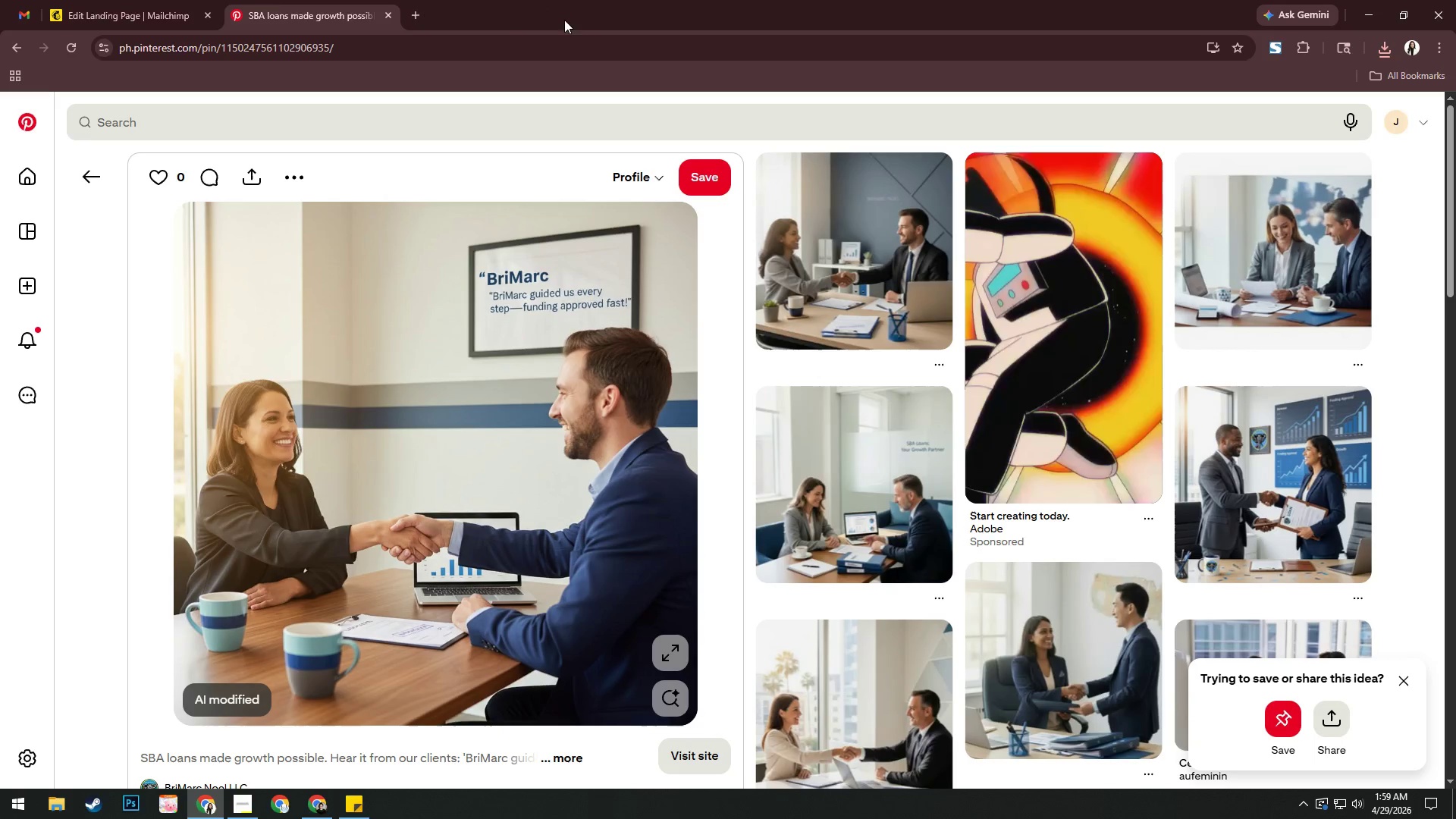 
left_click([162, 2])
 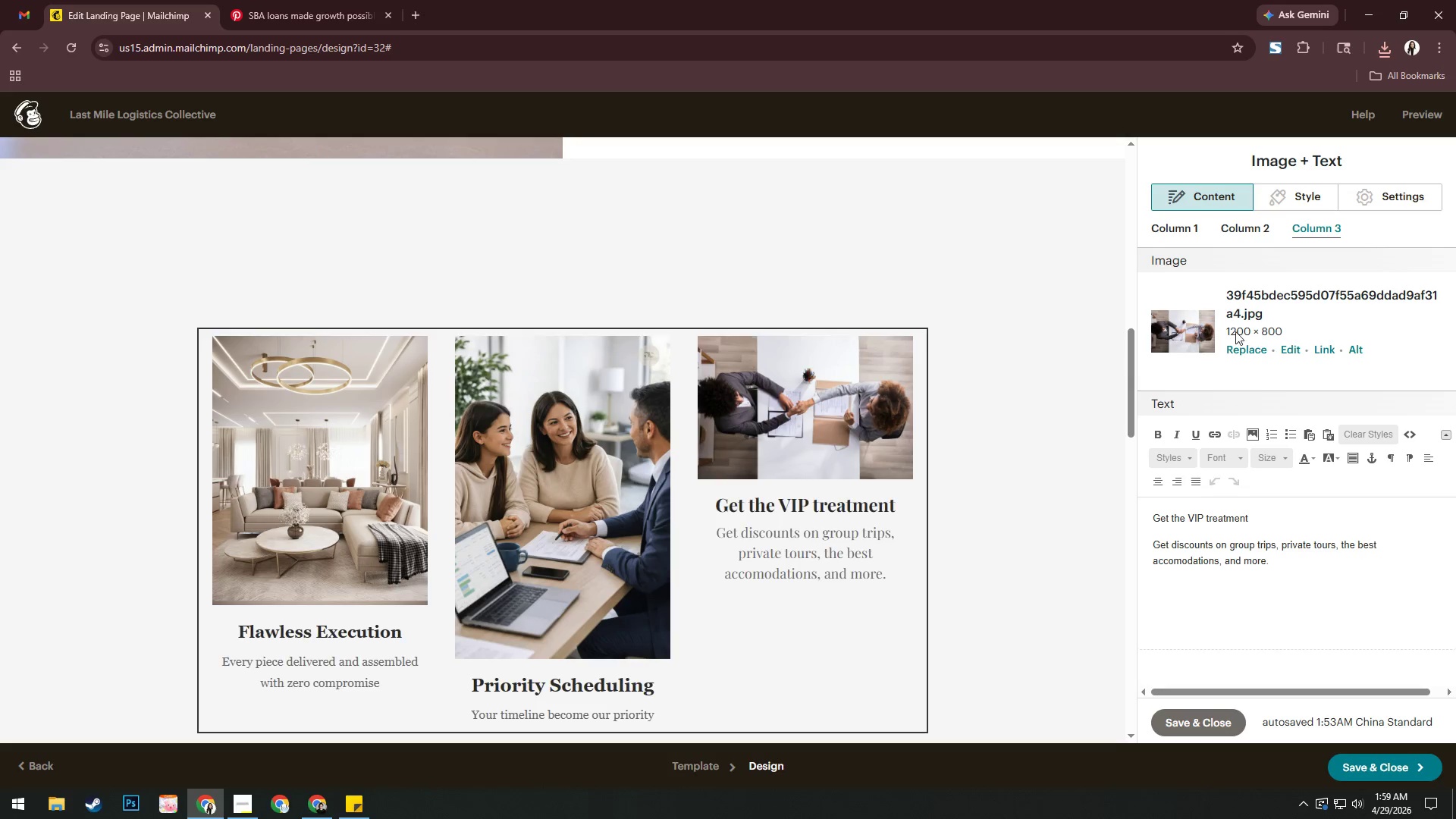 
left_click([1250, 352])
 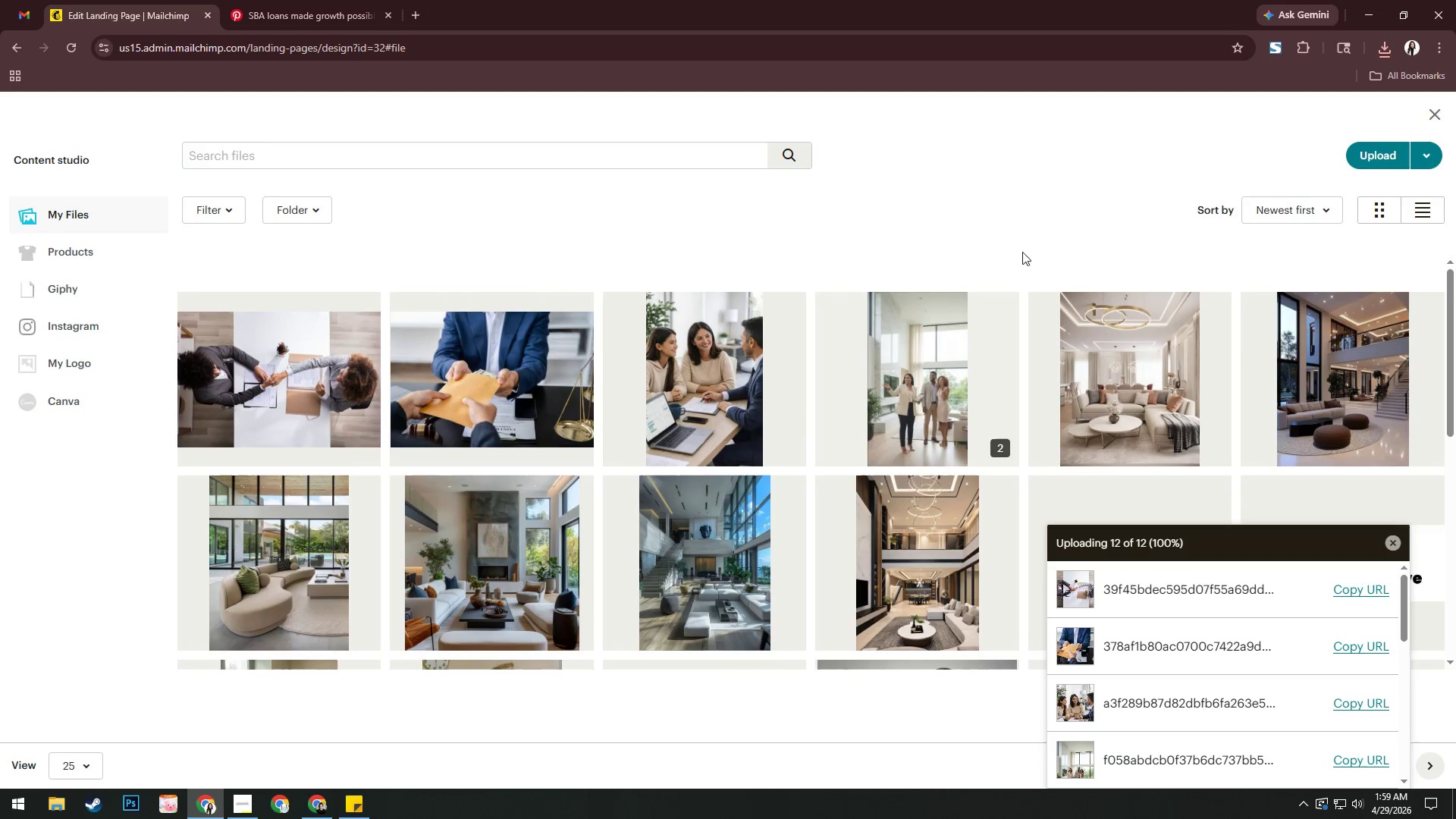 
left_click([1378, 154])
 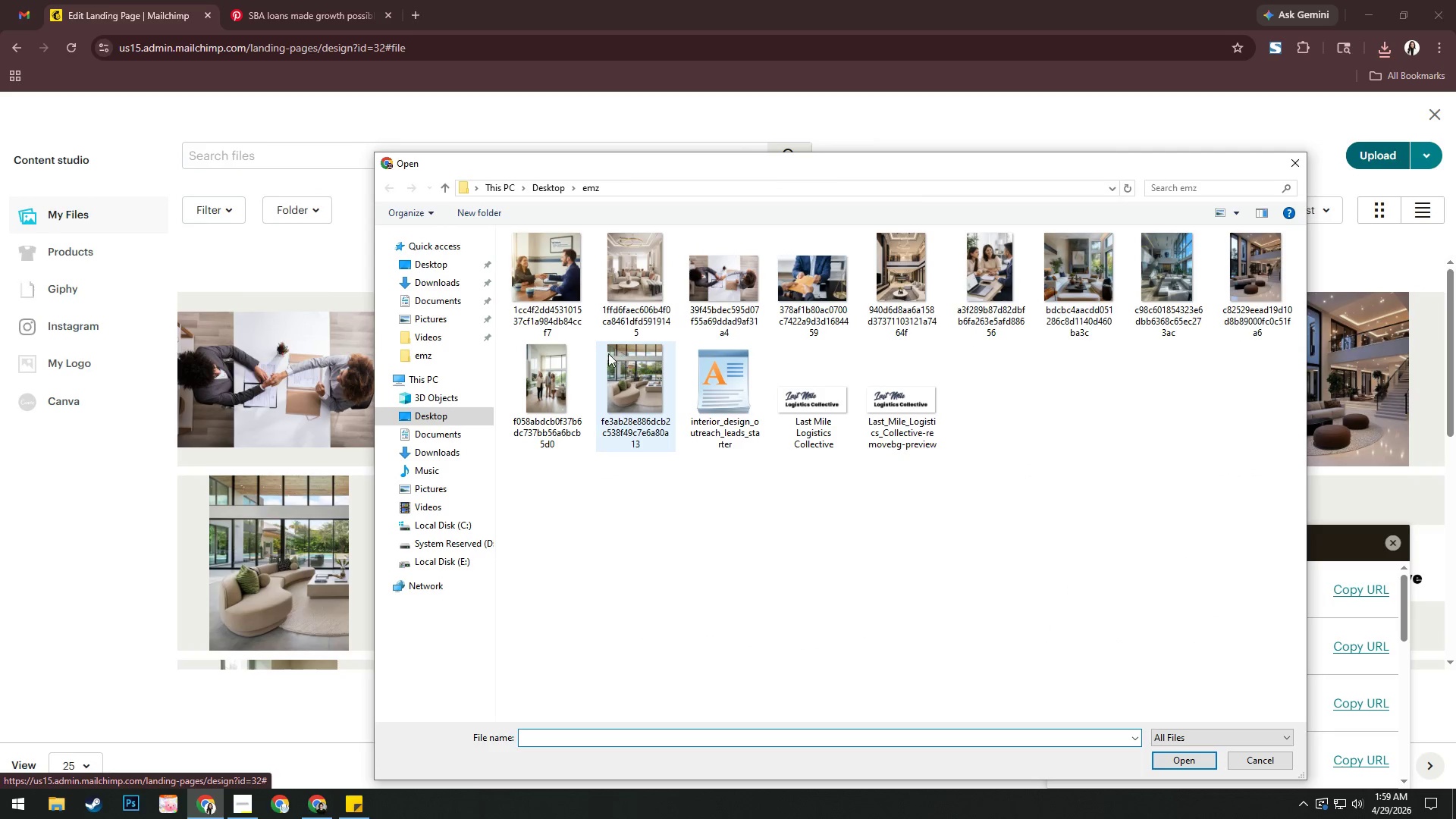 
left_click([526, 275])
 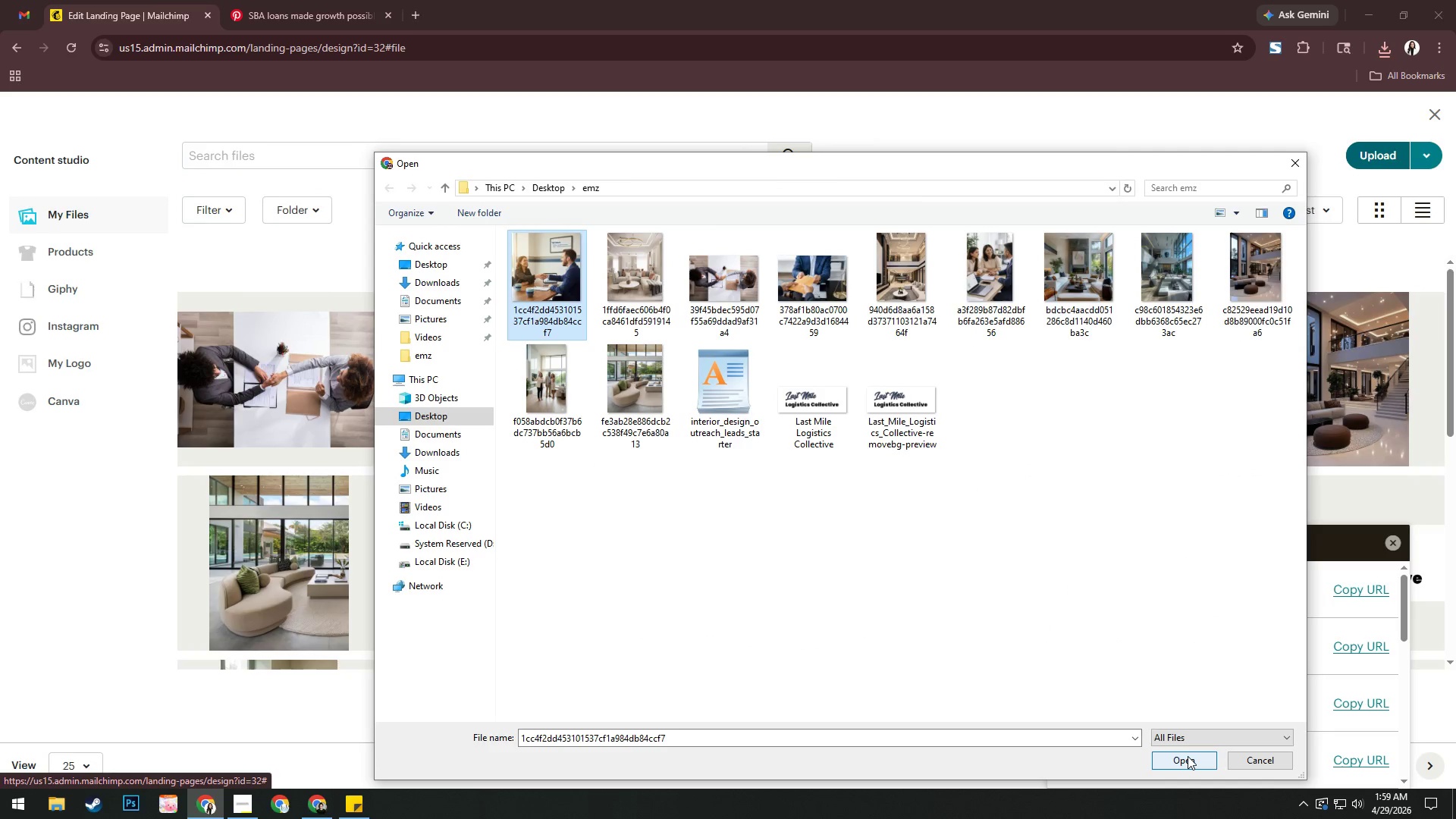 
left_click([1188, 756])
 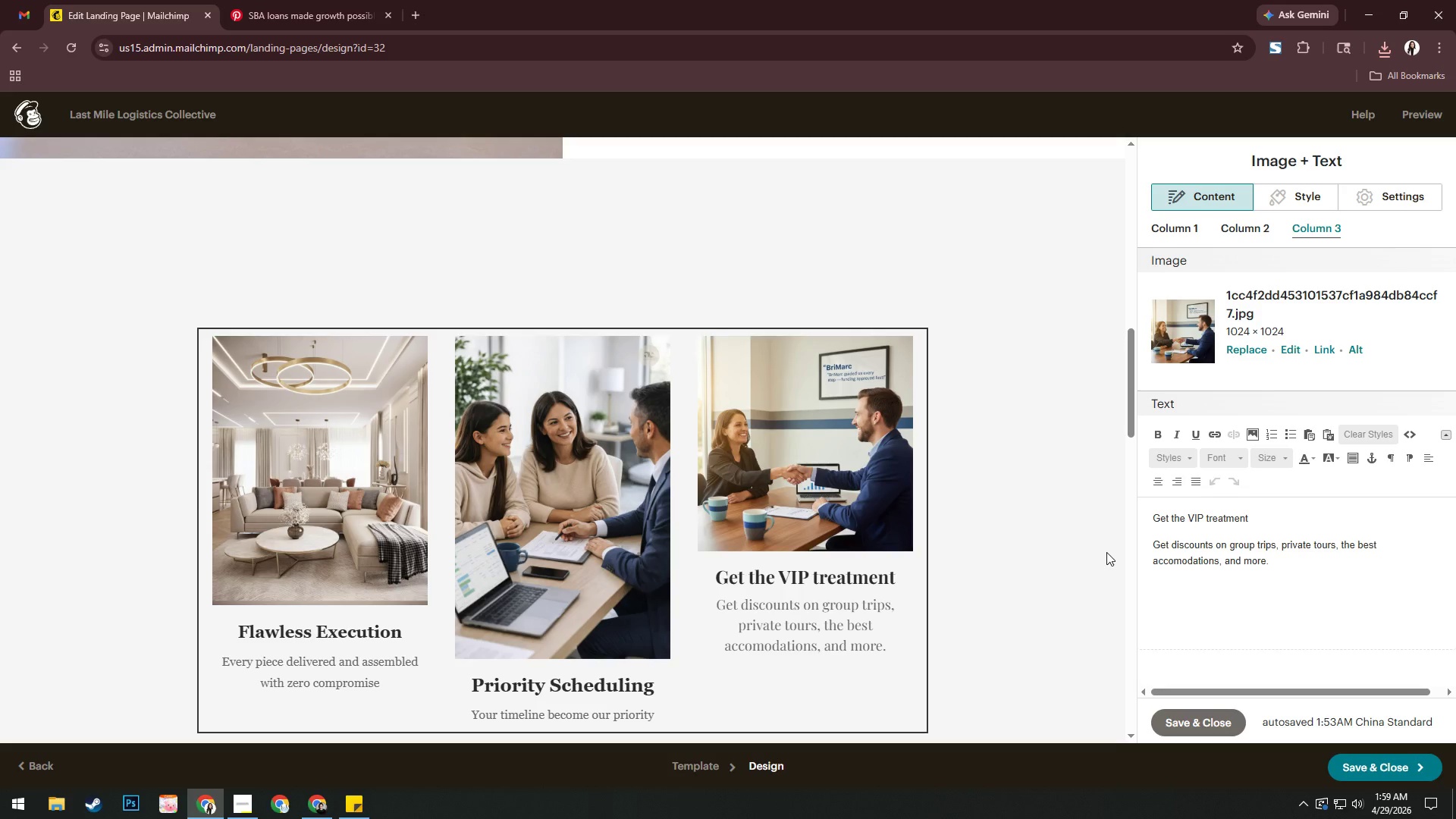 
wait(29.83)
 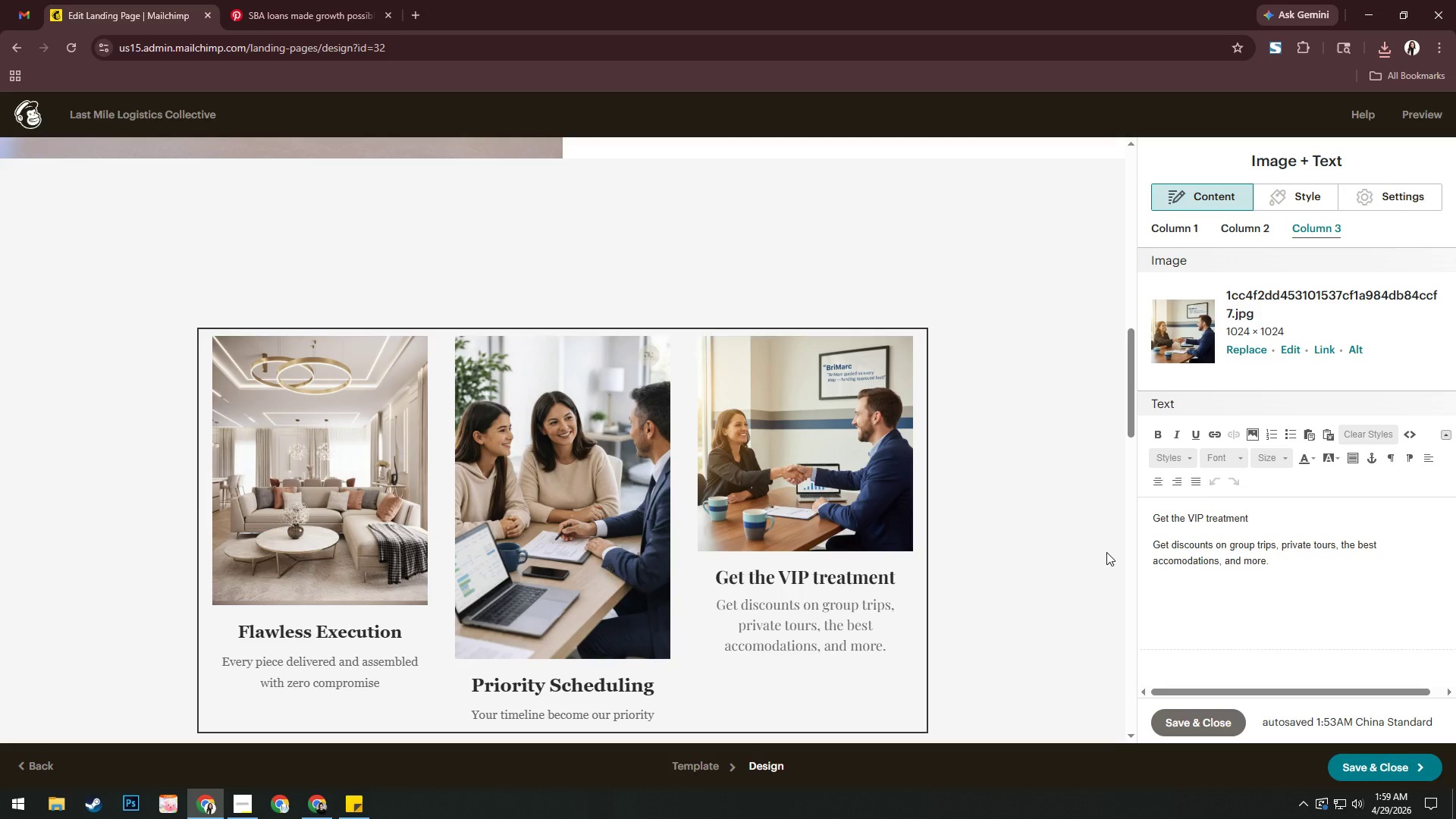 
left_click([849, 460])
 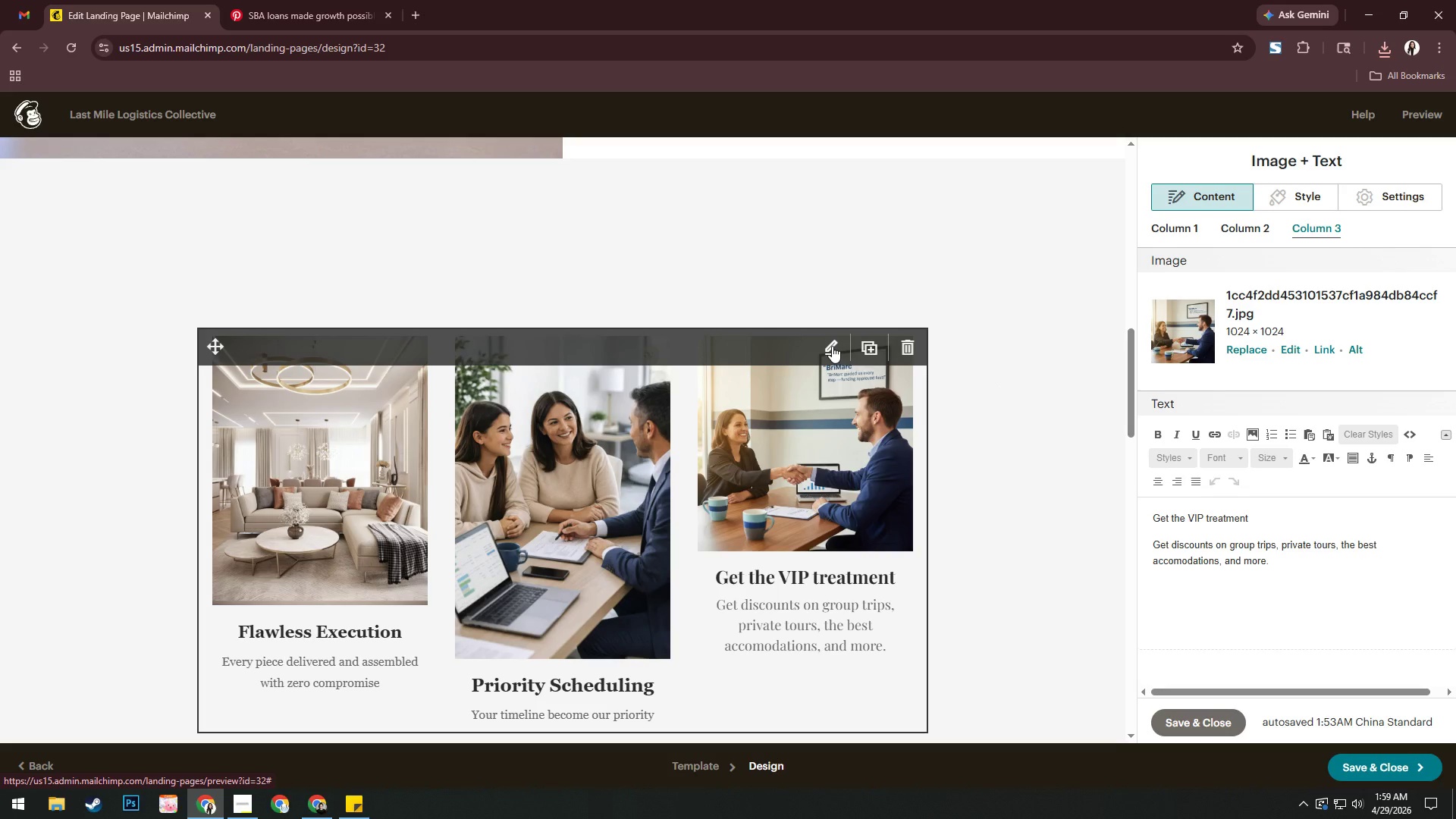 
wait(5.62)
 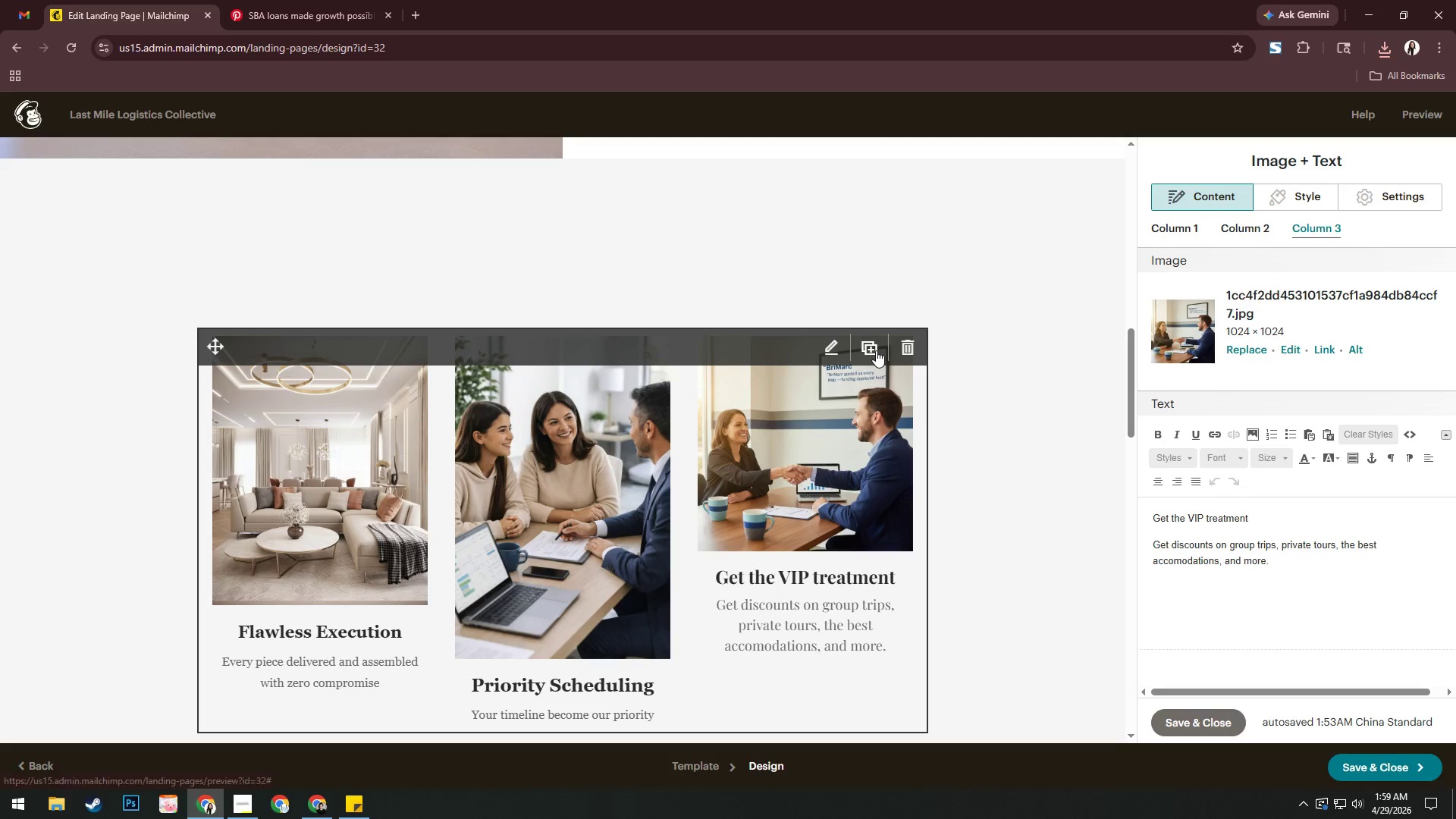 
left_click([832, 346])
 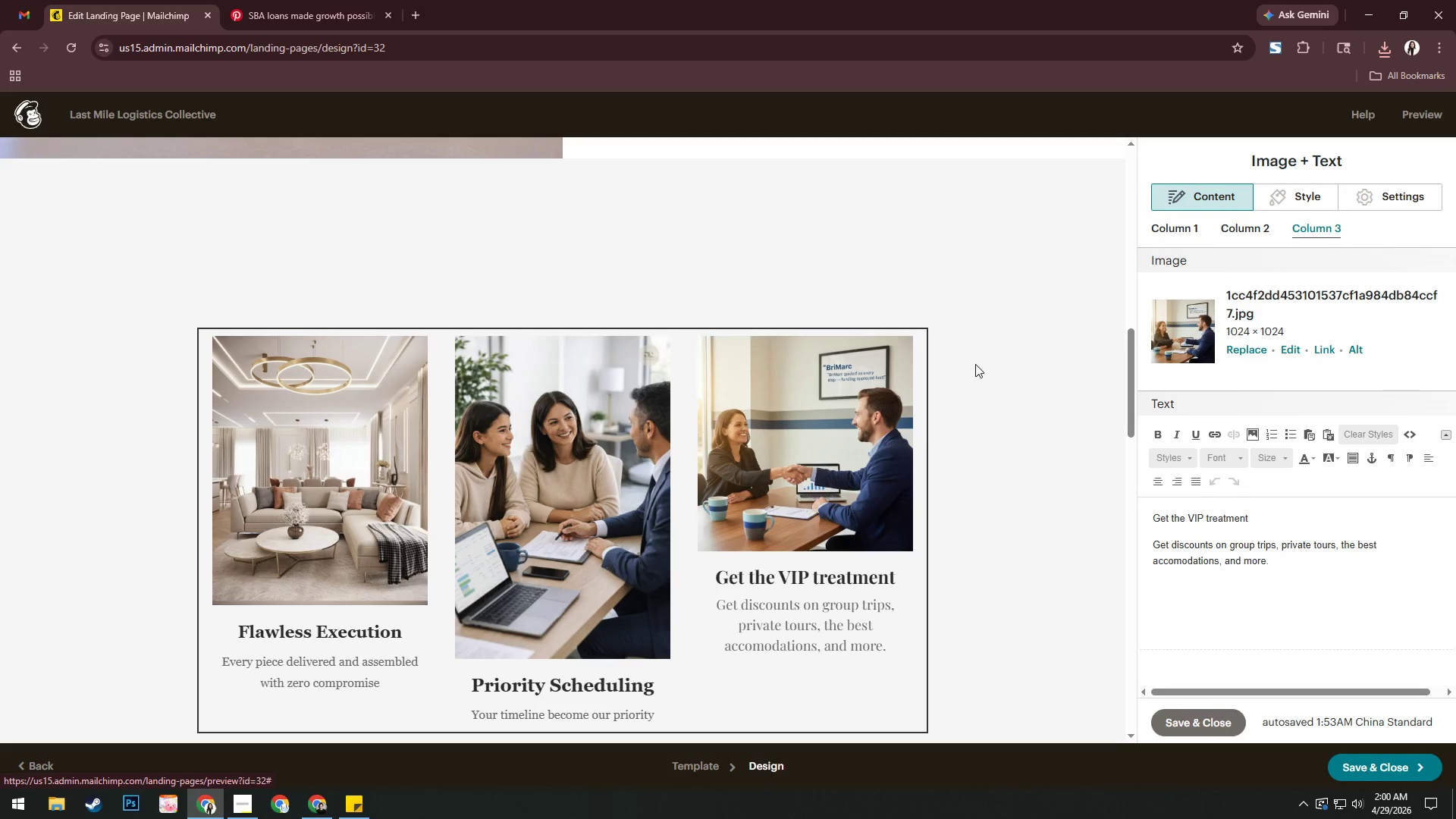 
scroll: coordinate [823, 474], scroll_direction: down, amount: 7.0
 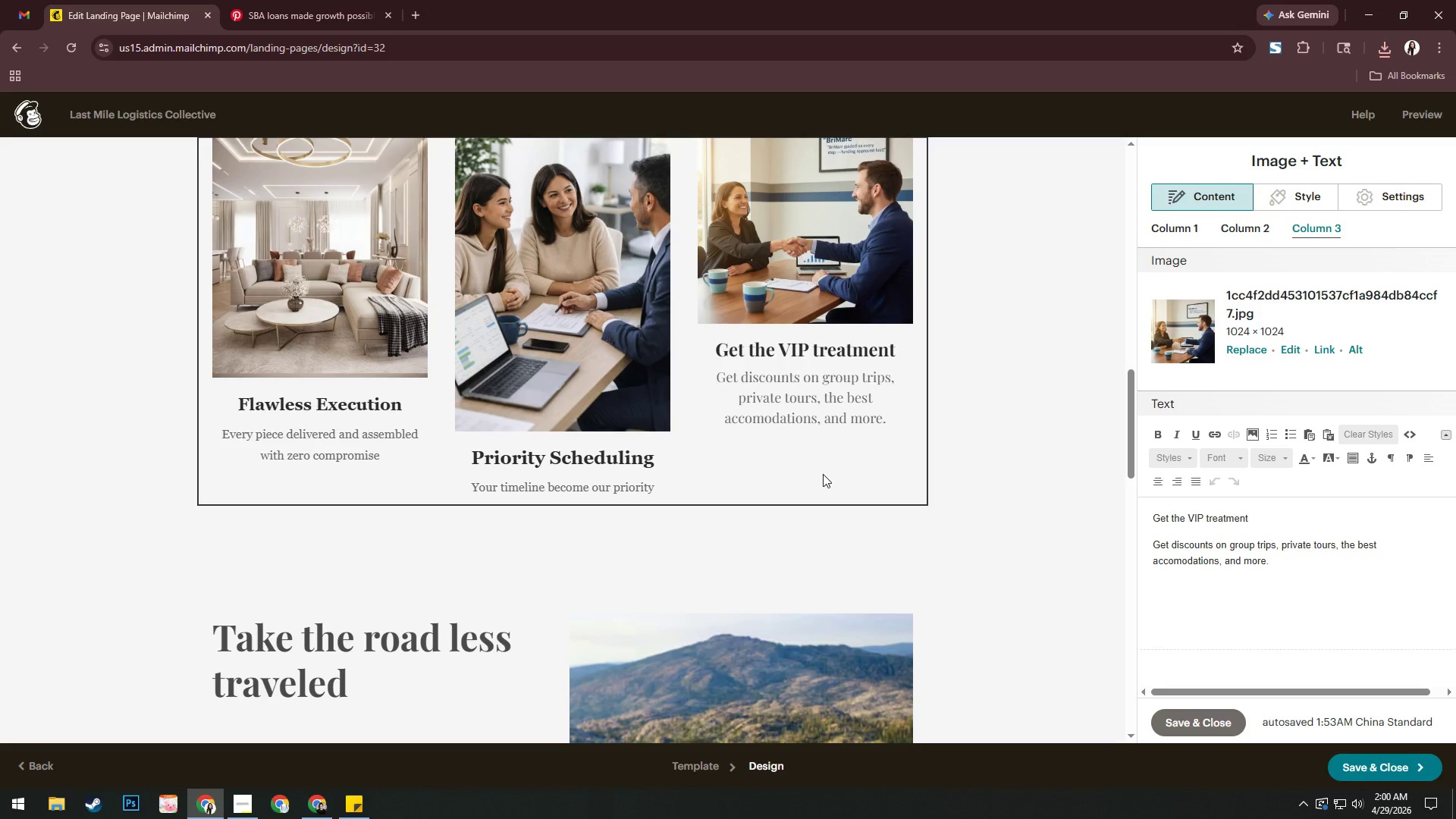 
scroll: coordinate [823, 474], scroll_direction: up, amount: 3.0
 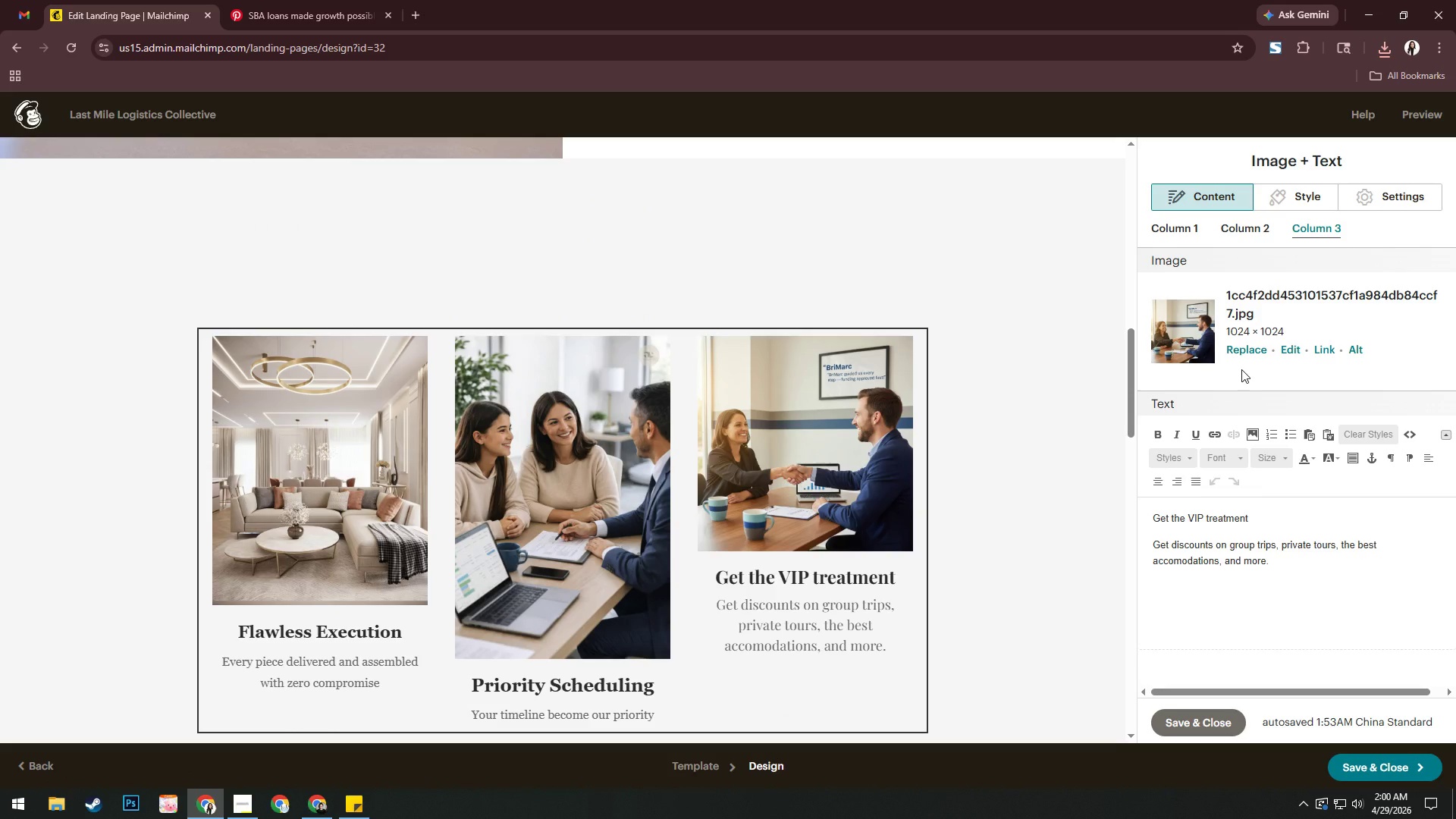 
scroll: coordinate [1241, 377], scroll_direction: down, amount: 2.0
 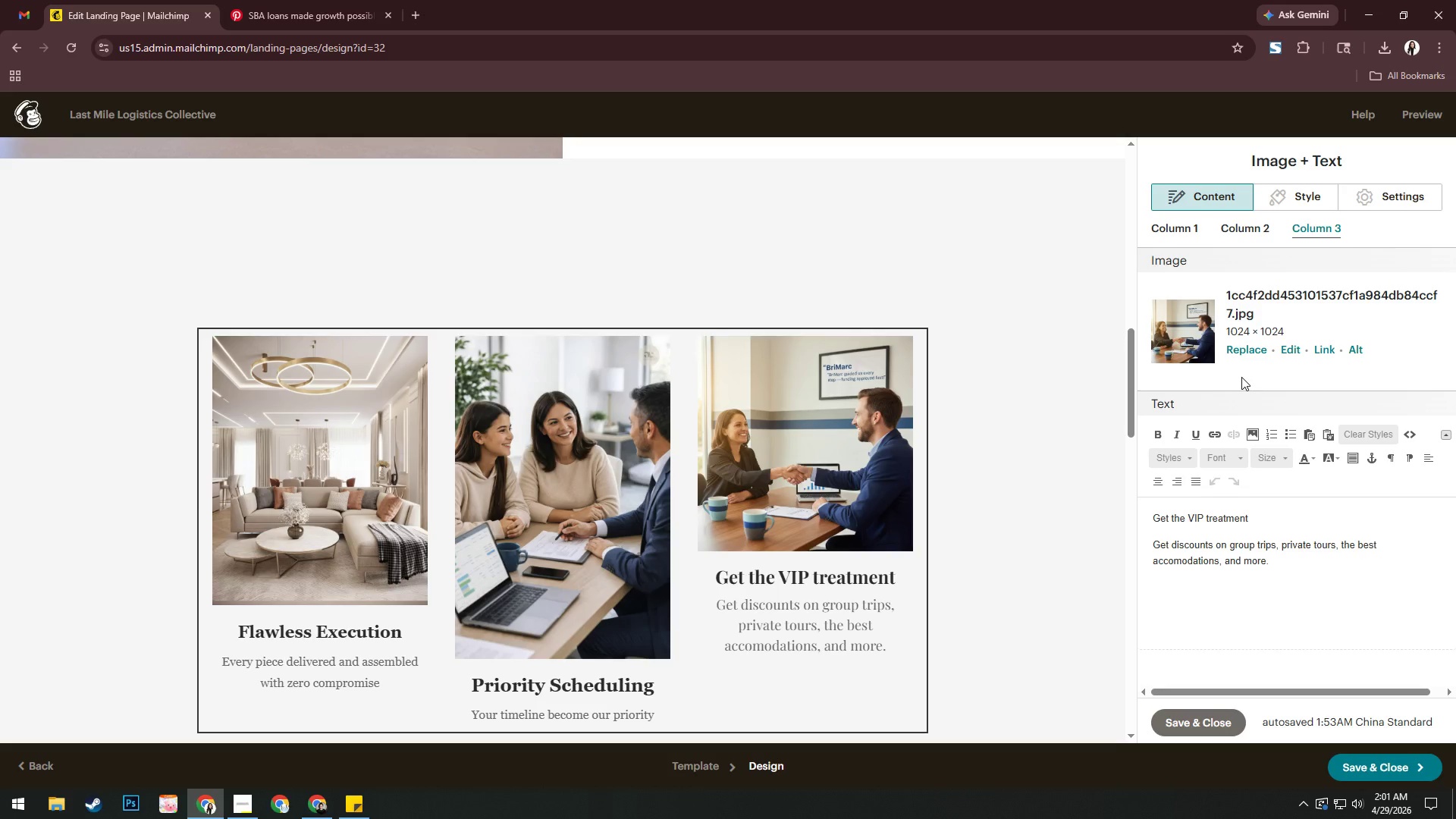 
wait(92.77)
 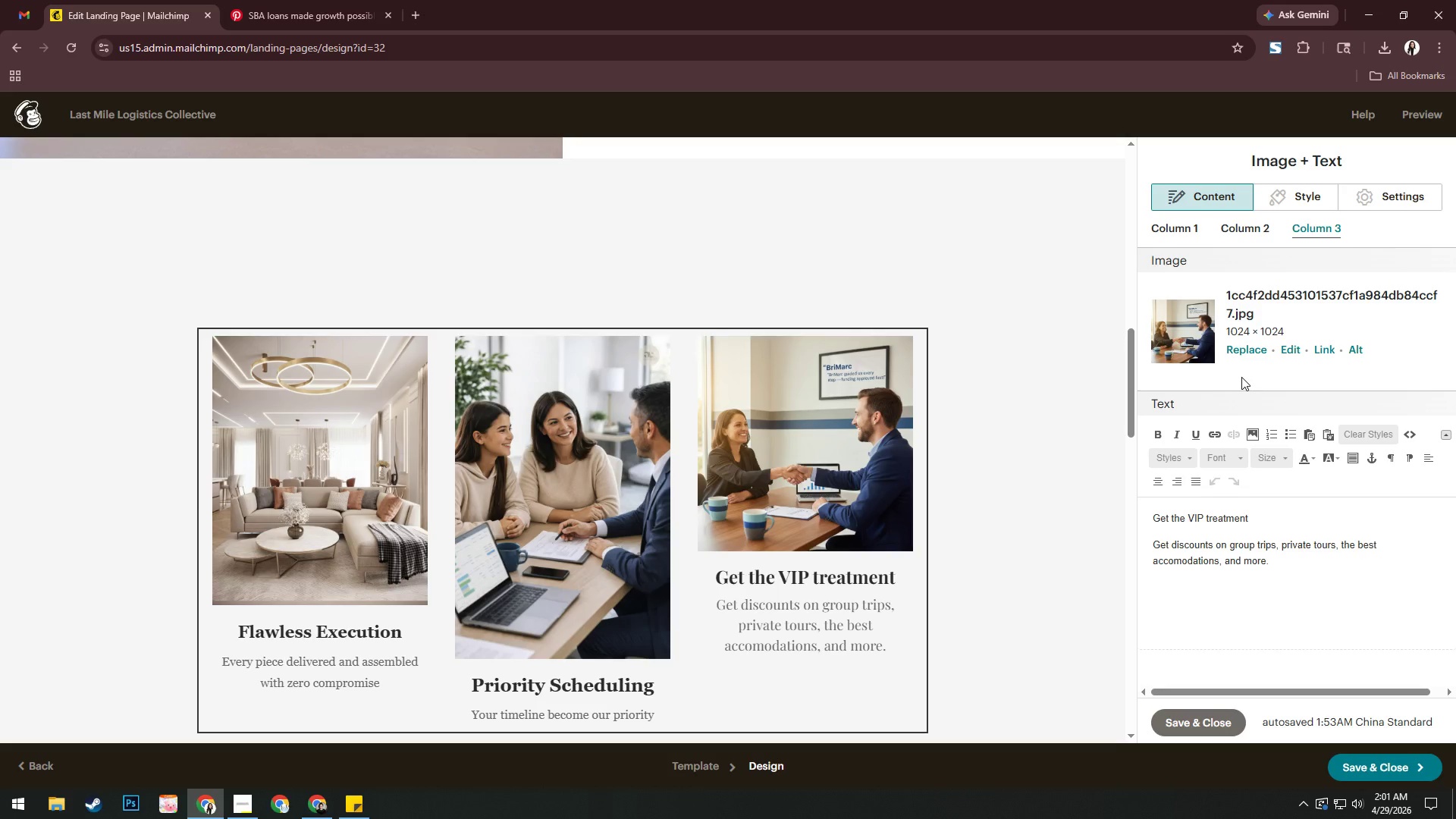 
left_click([283, 0])
 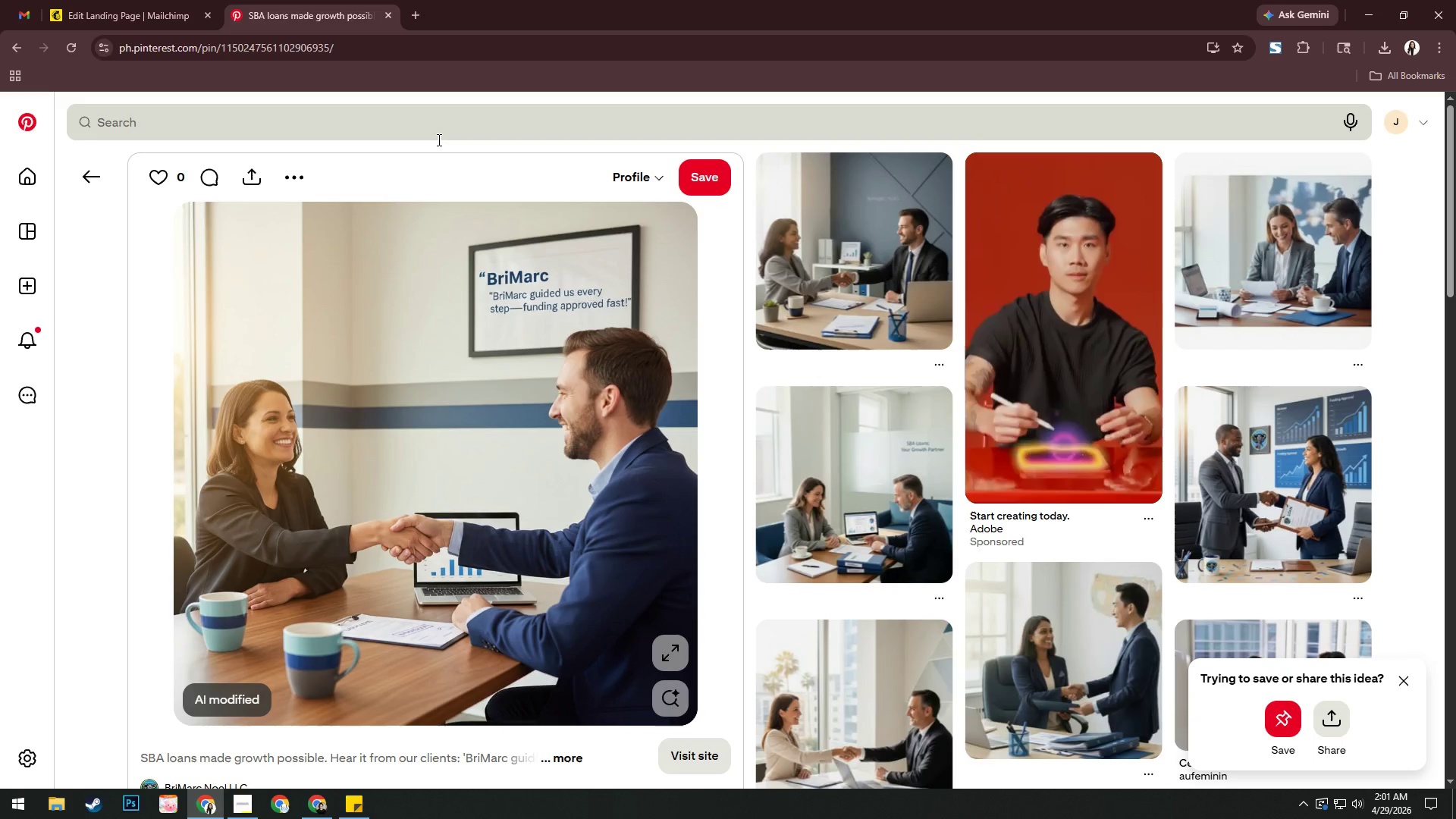 
wait(6.49)
 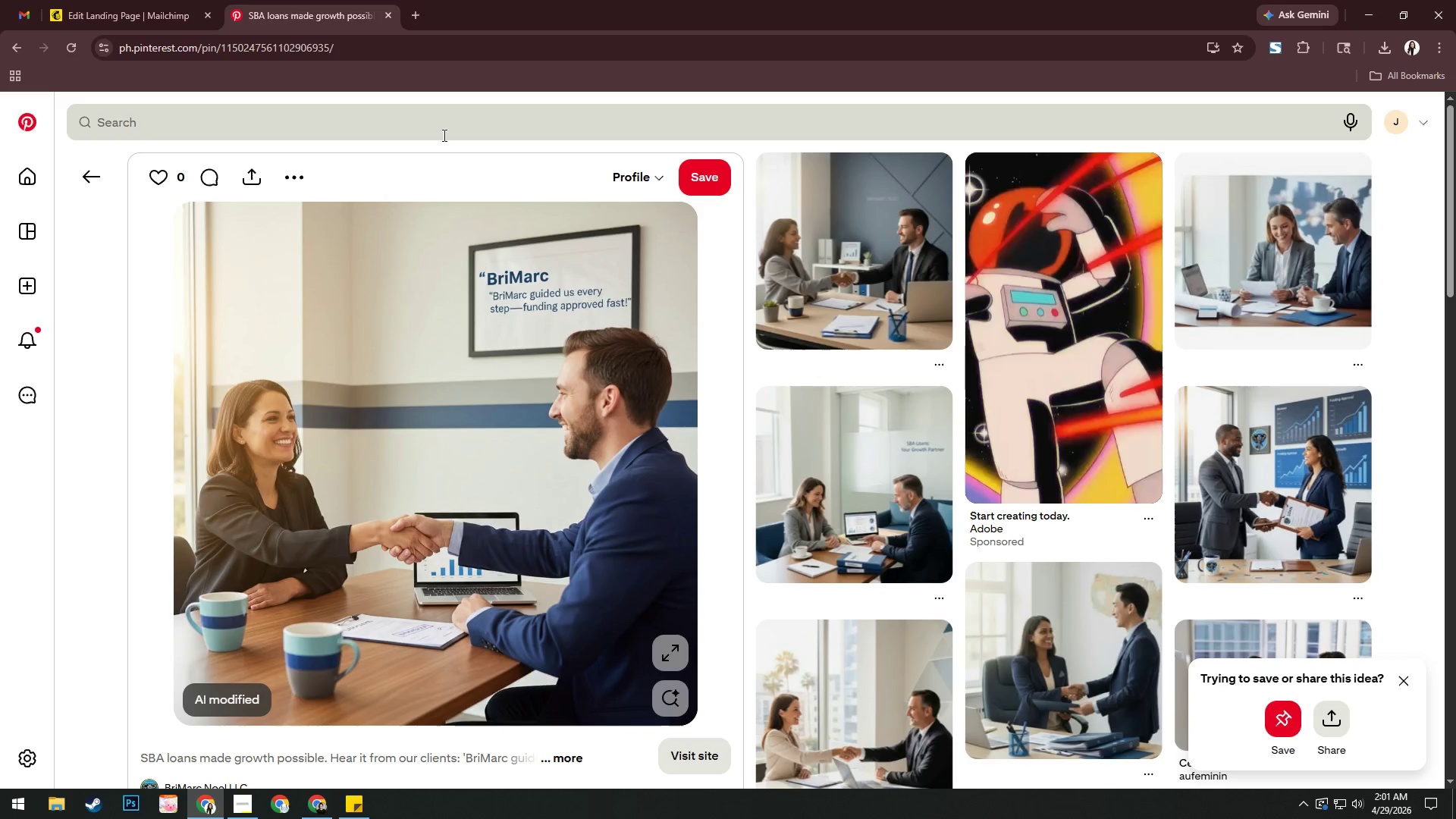 
left_click([94, 170])
 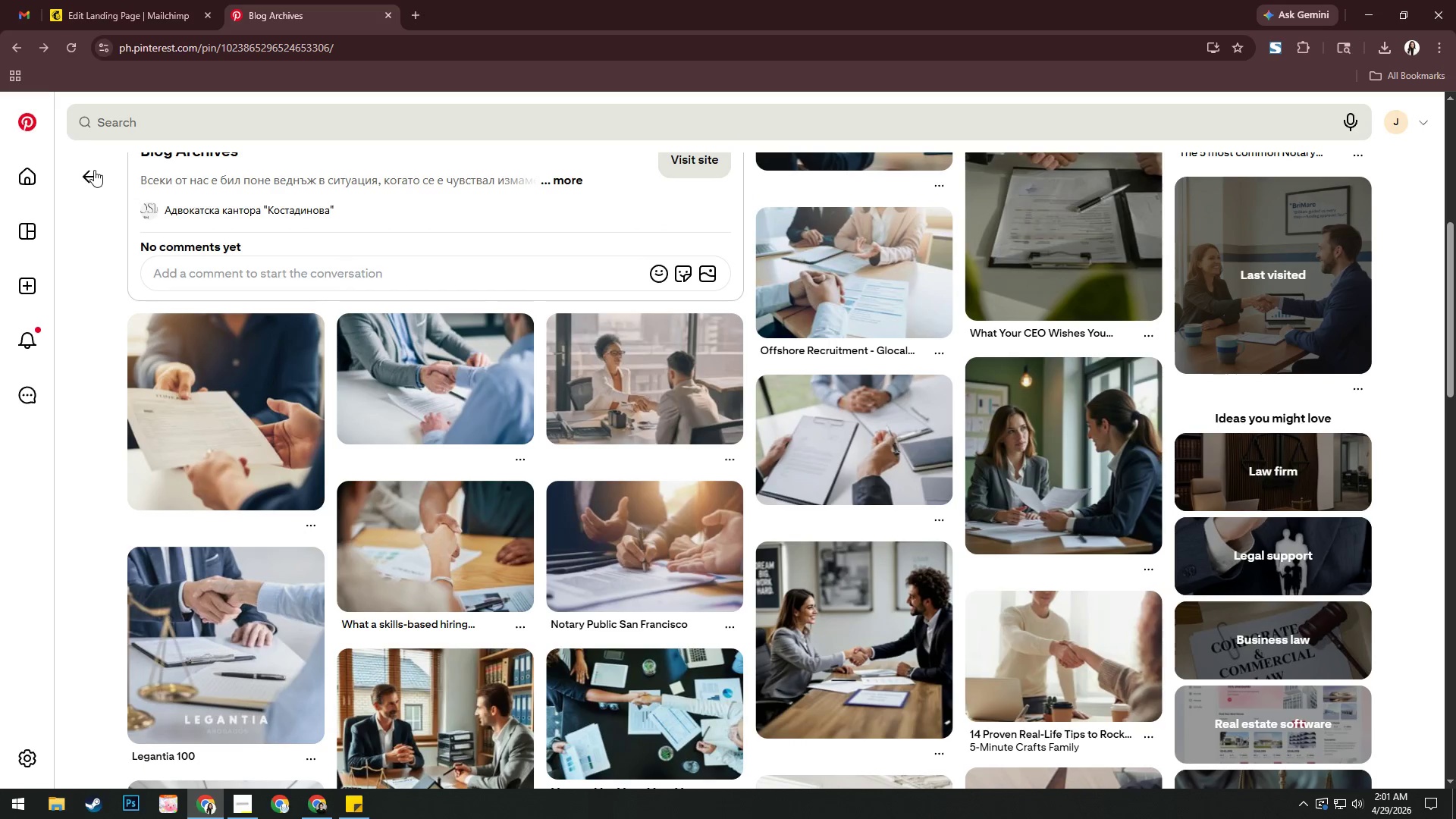 
left_click([94, 170])
 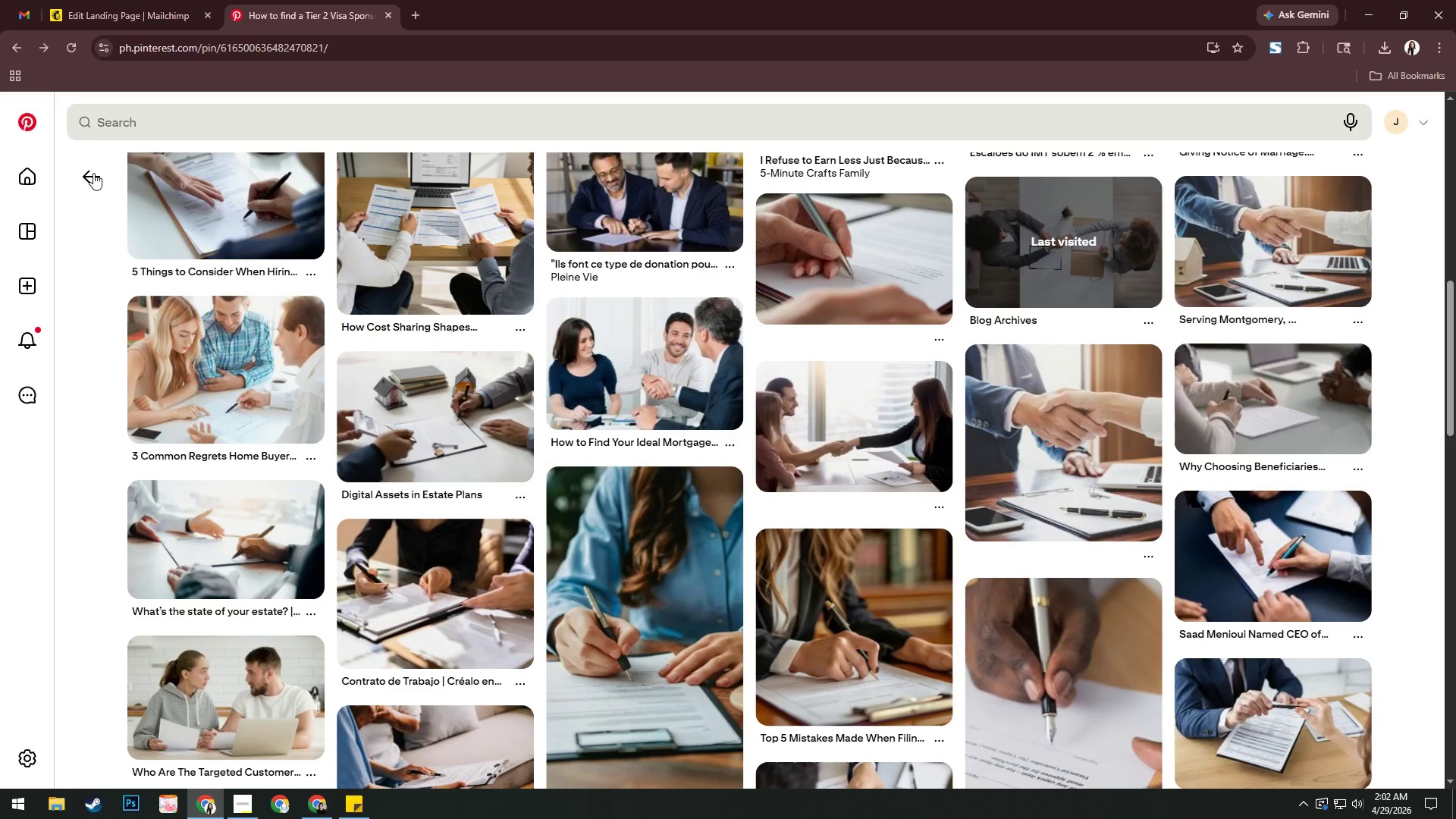 
wait(19.97)
 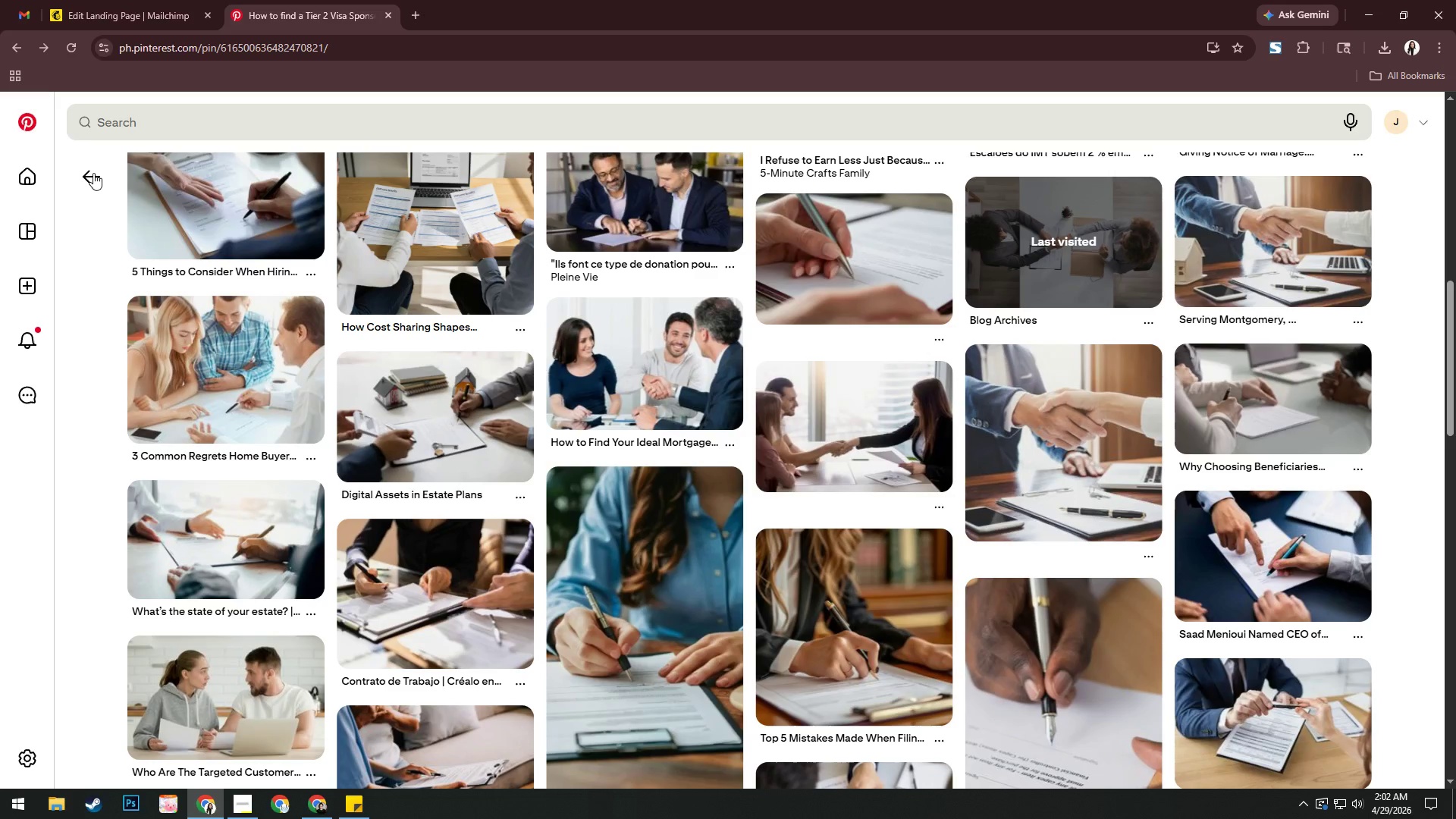 
scroll: coordinate [262, 326], scroll_direction: down, amount: 6.0
 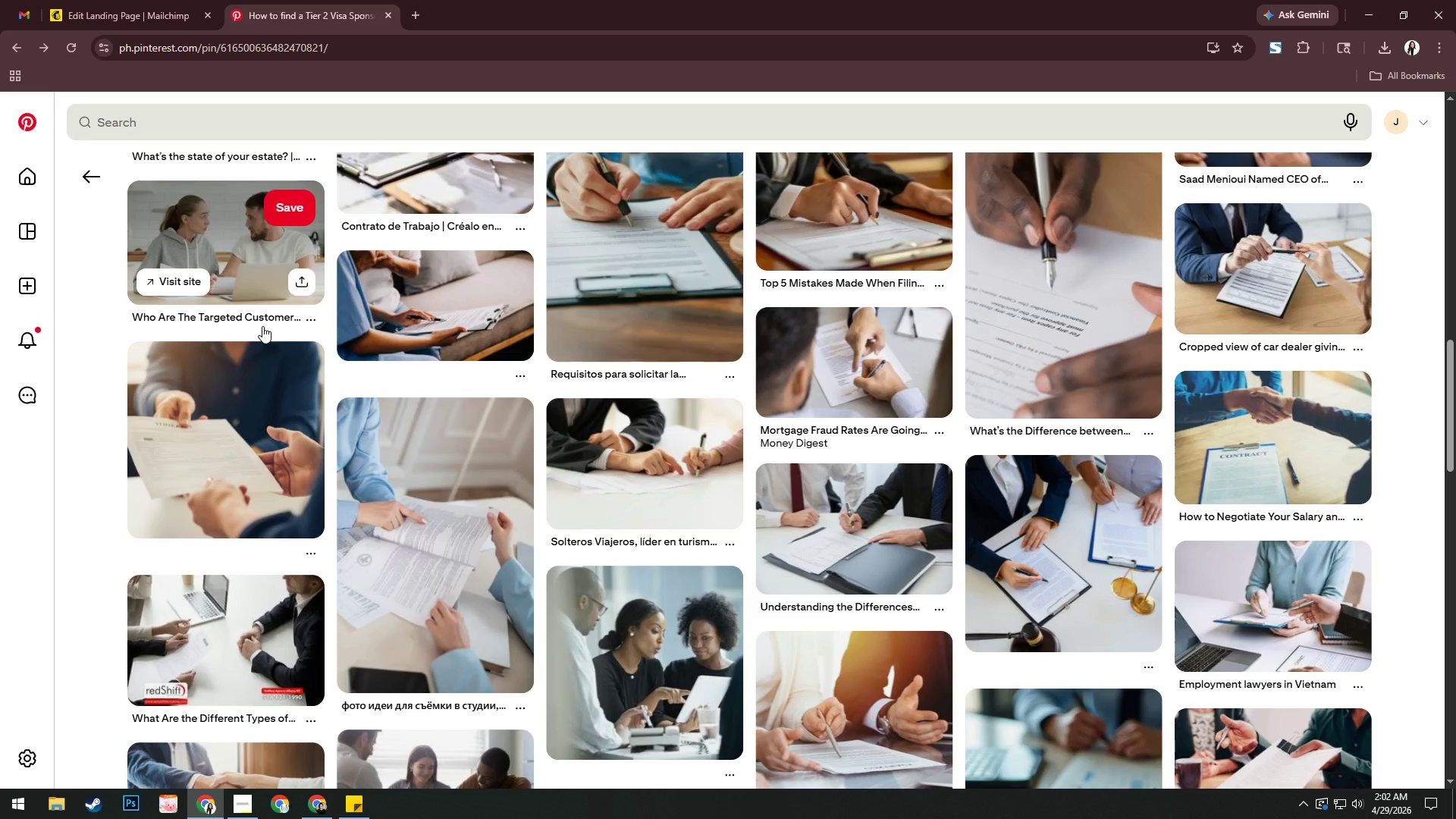 
scroll: coordinate [262, 326], scroll_direction: up, amount: 5.0
 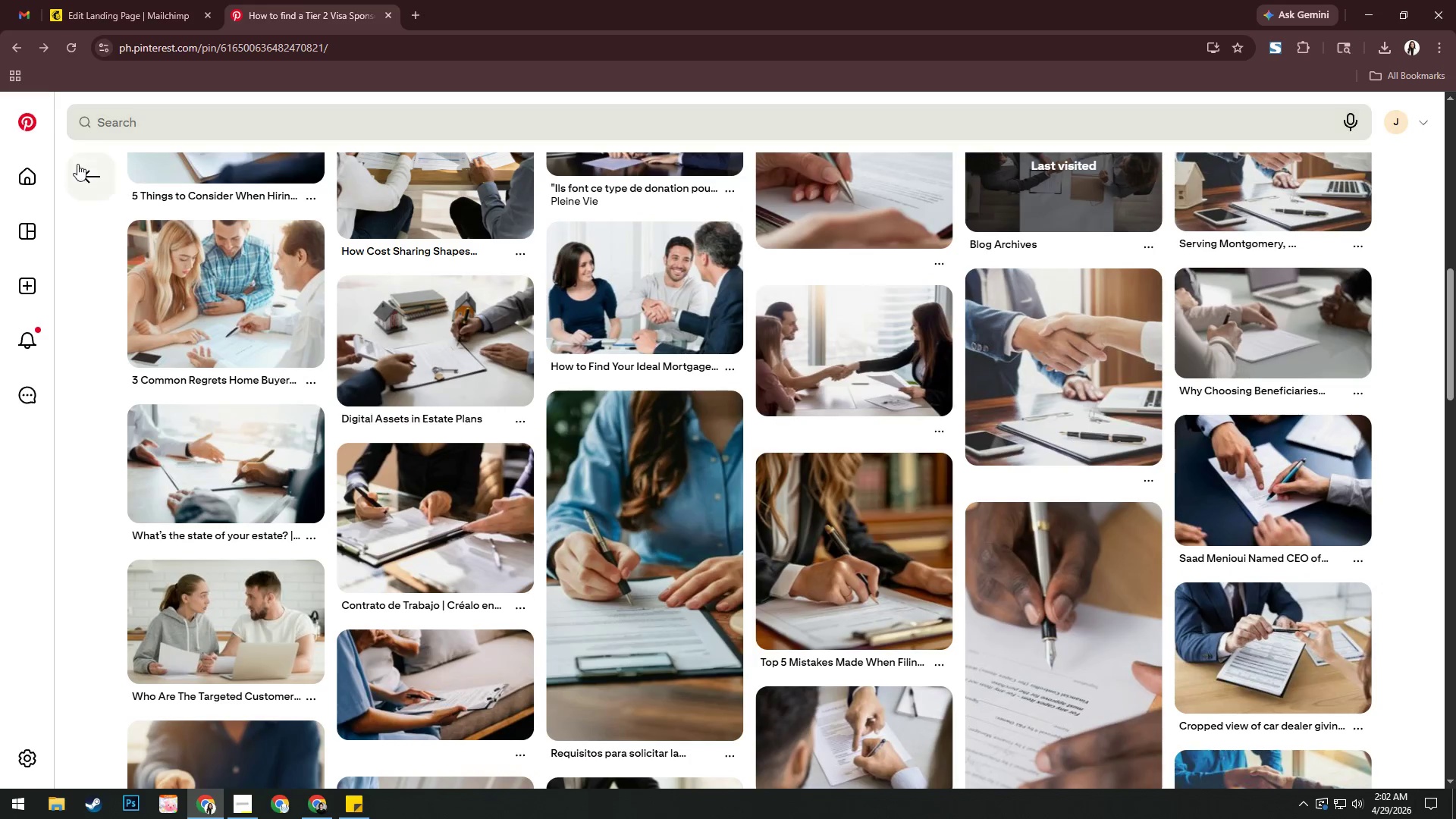 
left_click([83, 171])
 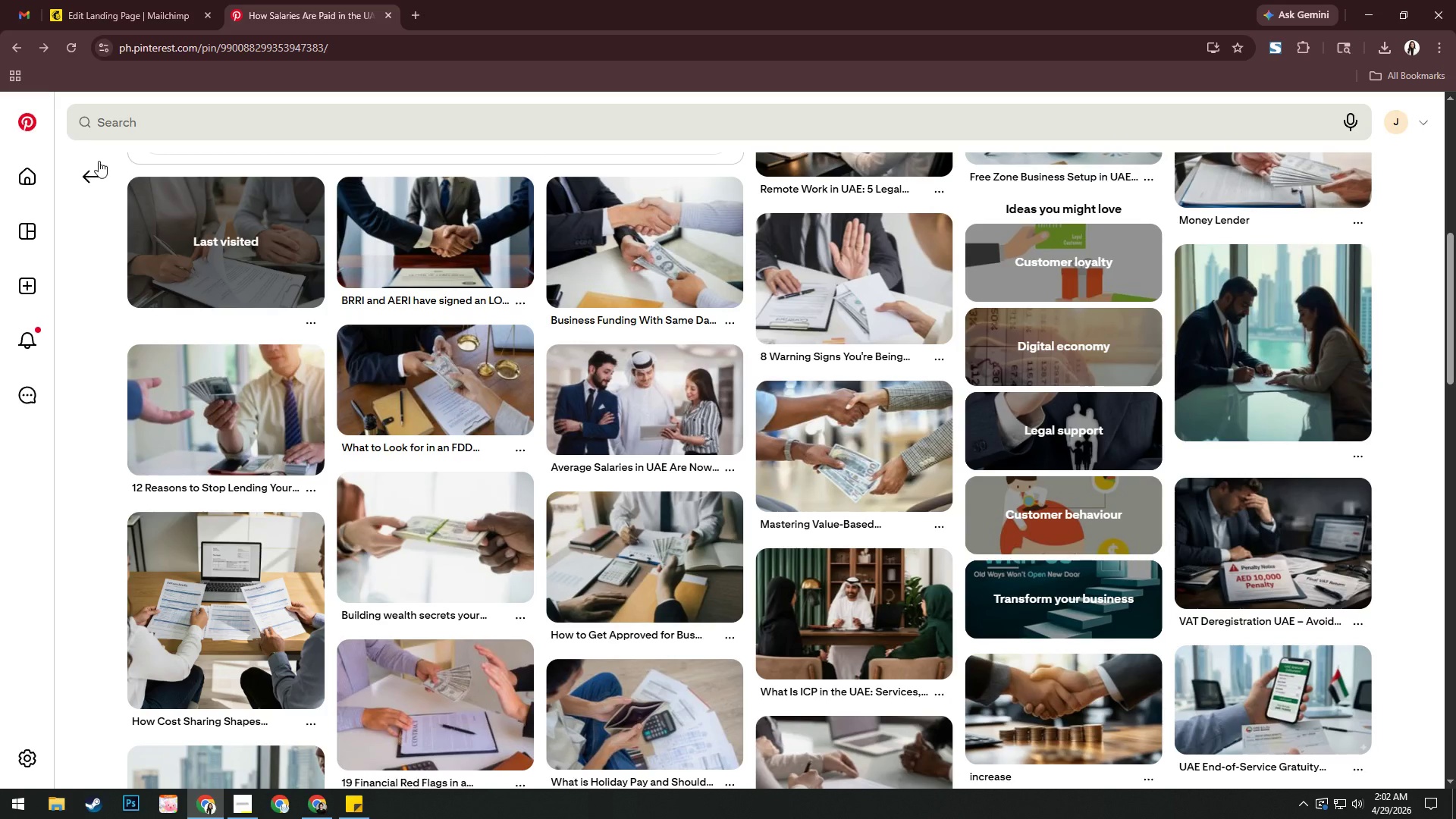 
left_click([211, 127])
 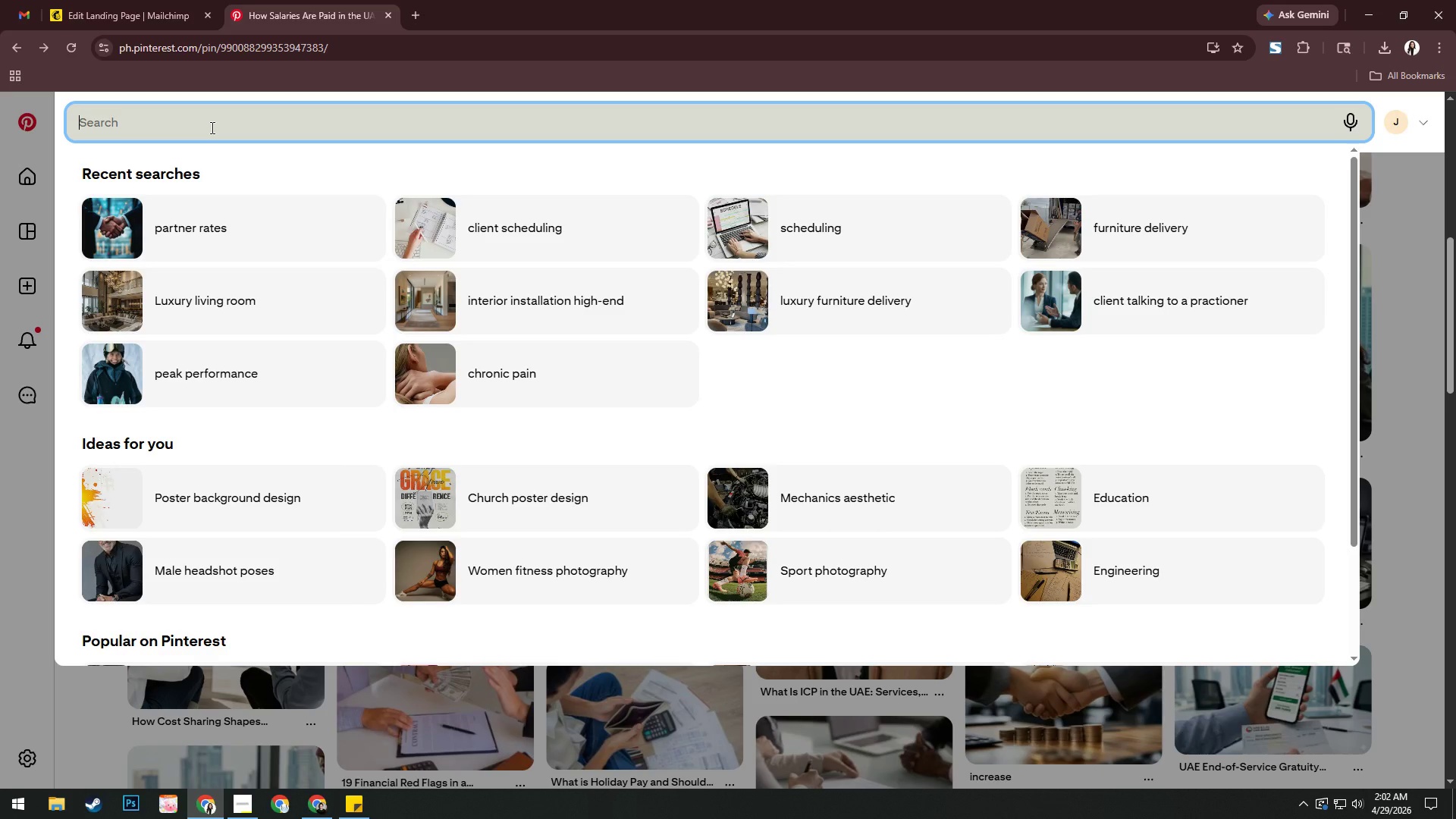 
type(pricing)
 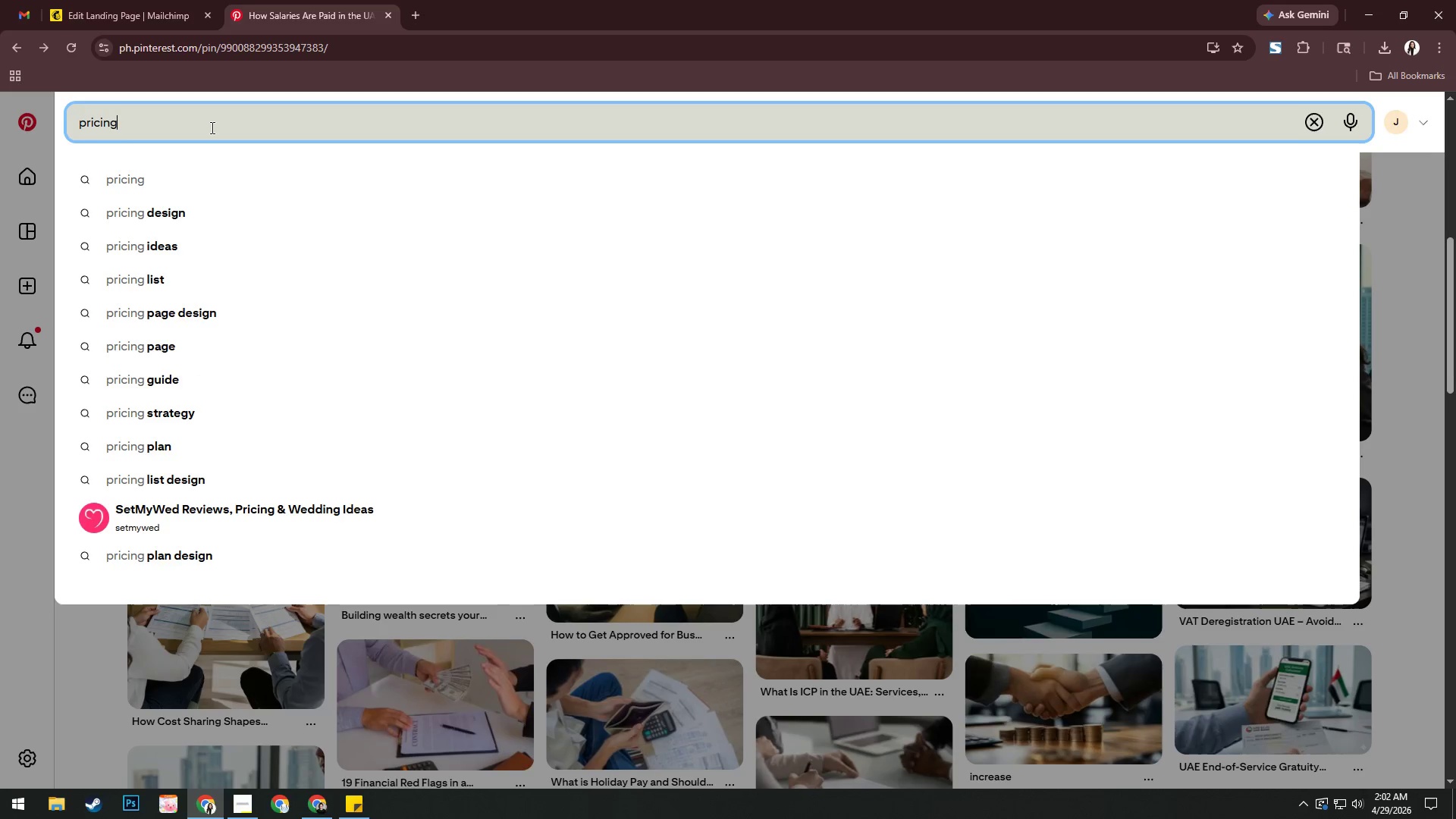 
key(Enter)
 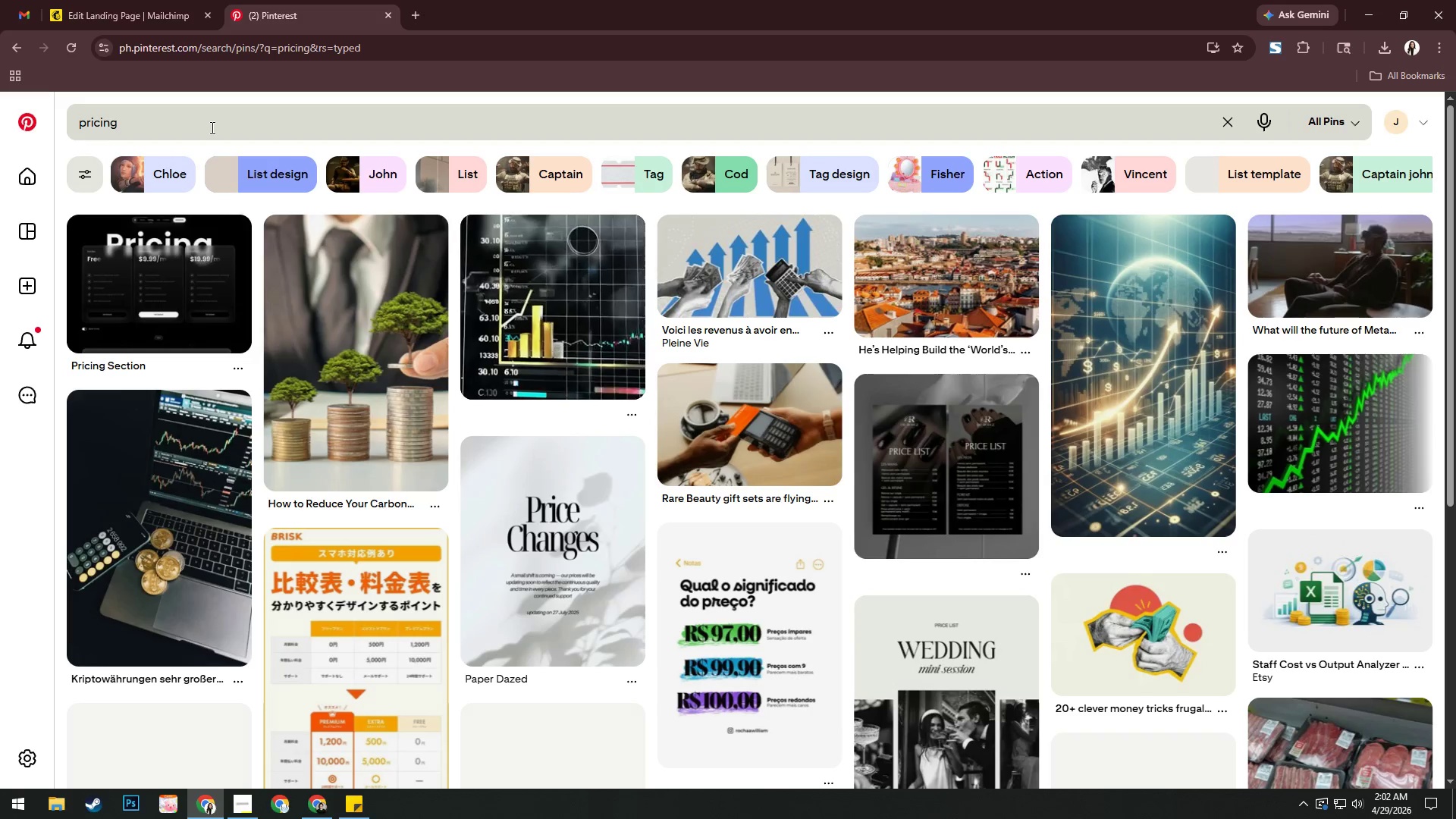 
scroll: coordinate [354, 306], scroll_direction: down, amount: 16.0
 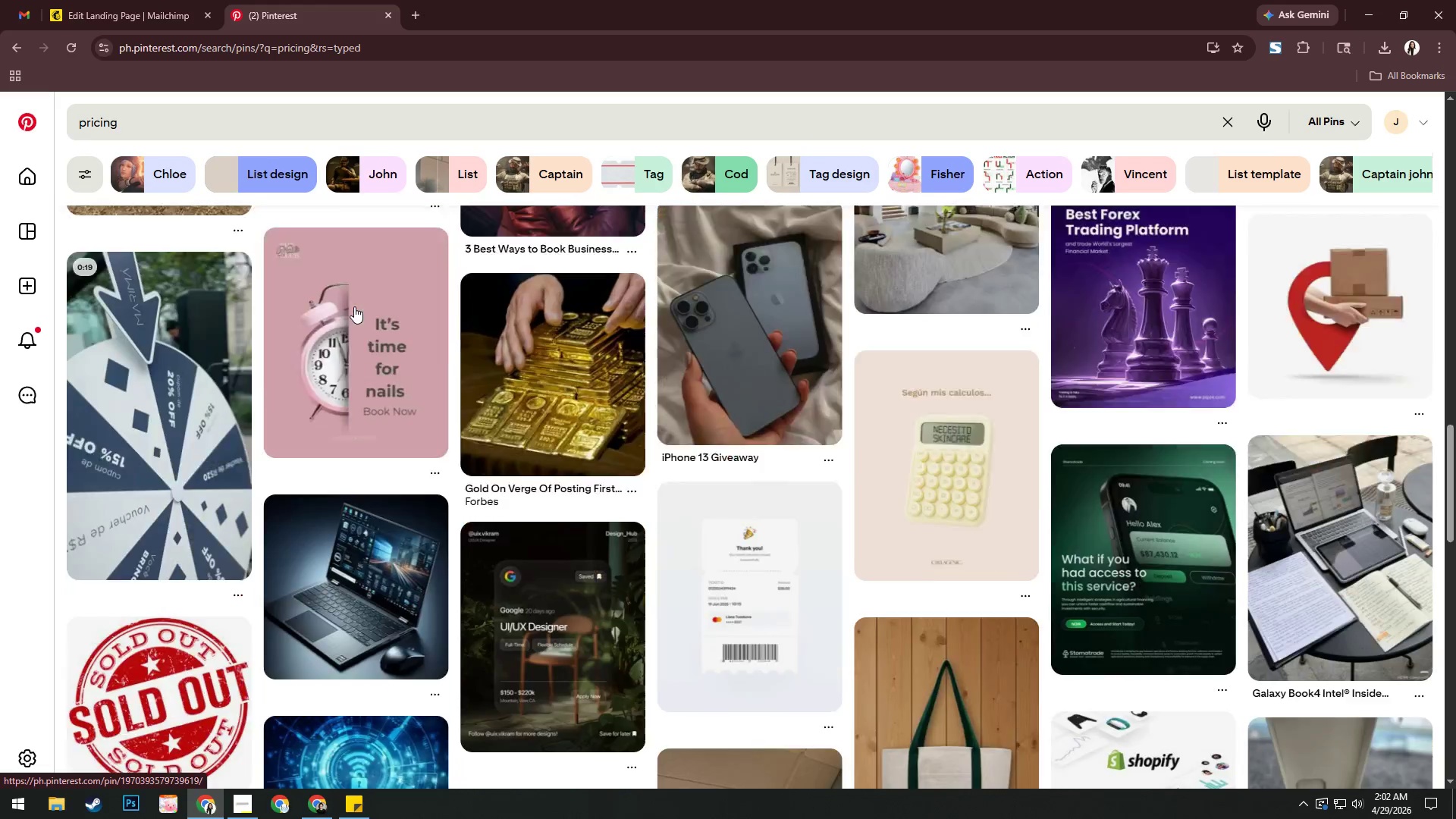 
scroll: coordinate [354, 305], scroll_direction: up, amount: 35.0
 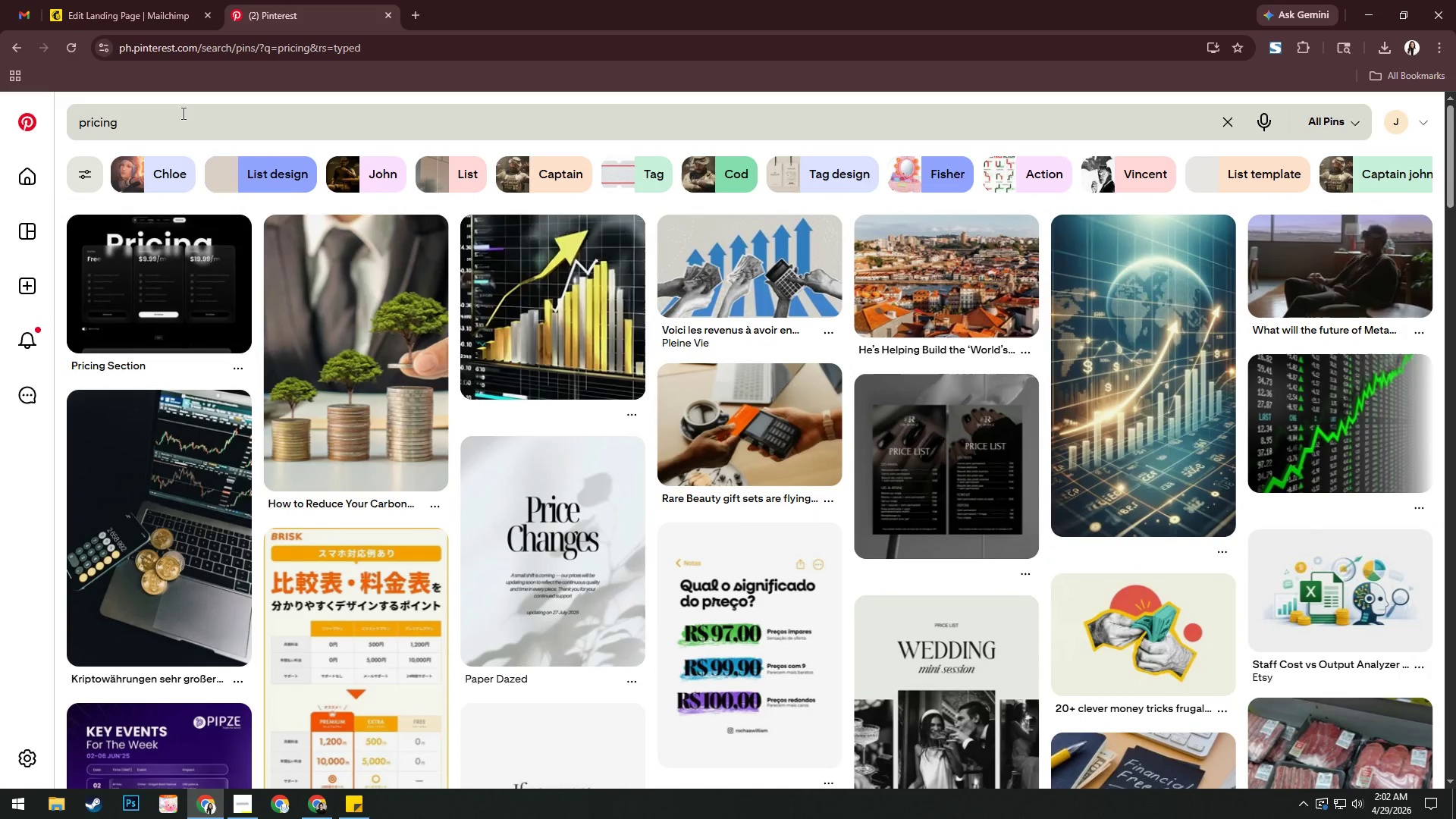 
left_click_drag(start_coordinate=[178, 116], to_coordinate=[15, 134])
 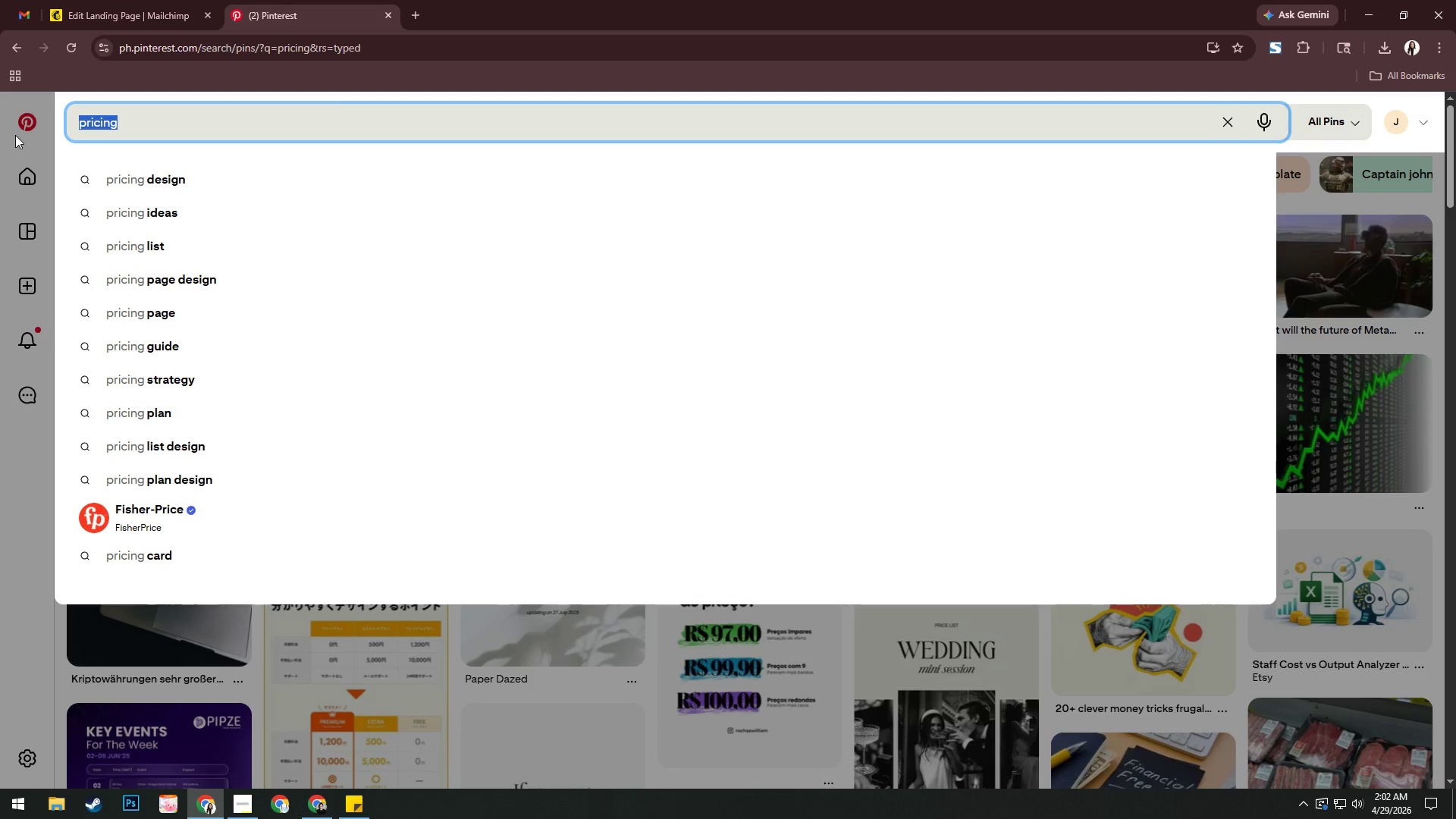 
type(exclis)
key(Backspace)
key(Backspace)
type(is)
key(Backspace)
key(Backspace)
type(usov)
key(Backspace)
key(Backspace)
type(ive pricein)
key(Backspace)
key(Backspace)
key(Backspace)
type(ing)
 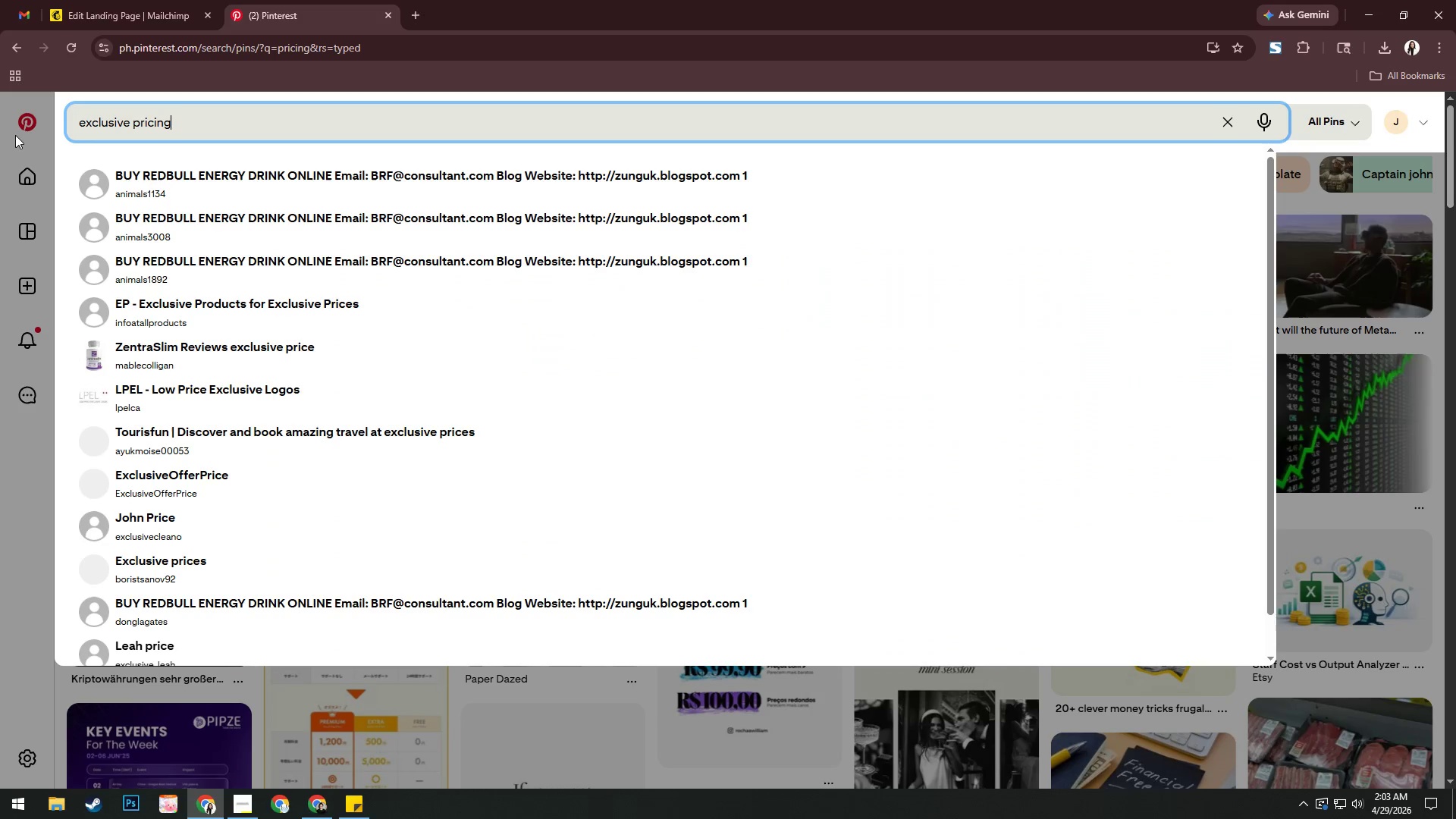 
key(Enter)
 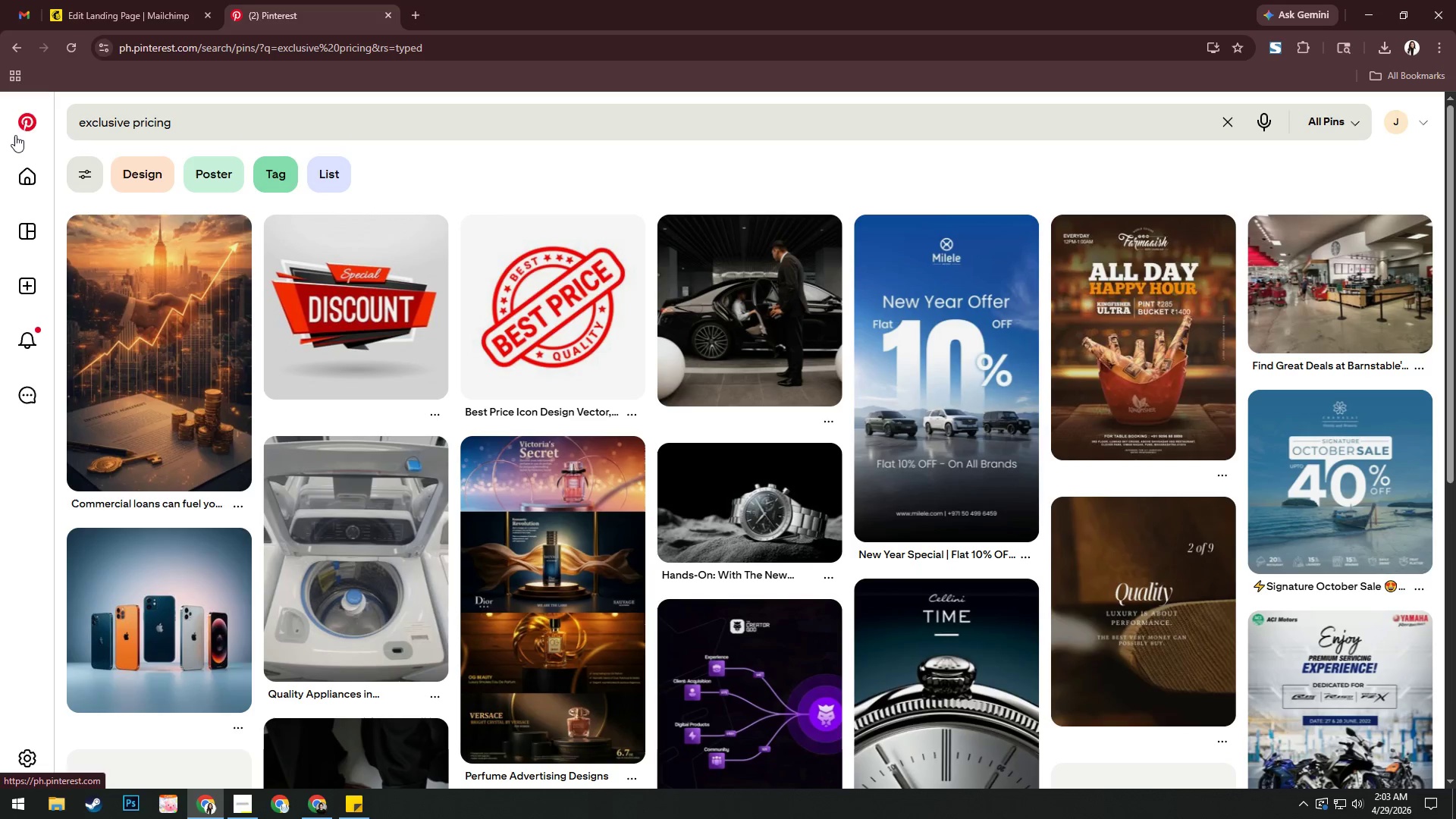 
scroll: coordinate [394, 337], scroll_direction: down, amount: 7.0
 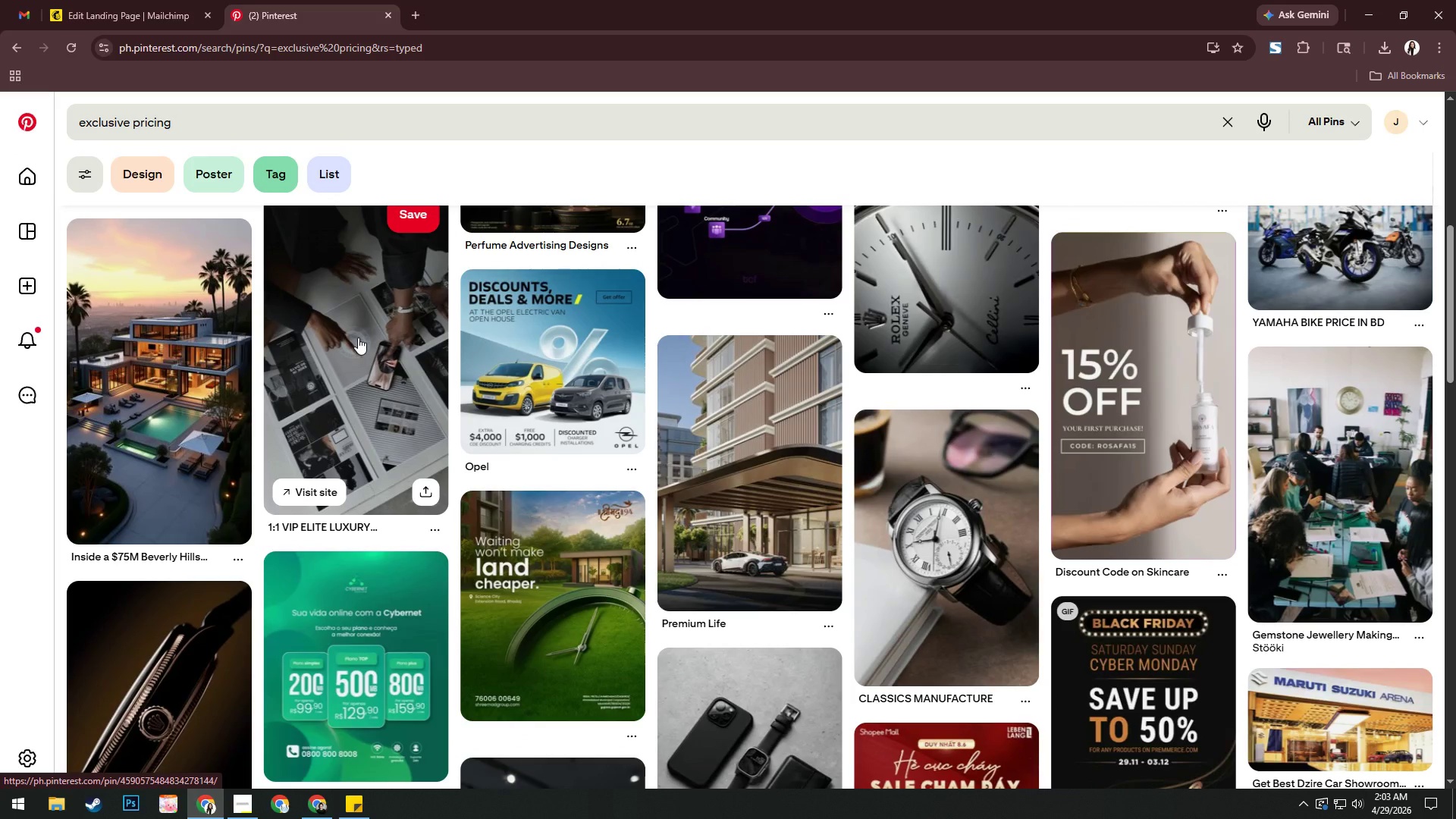 
wait(7.74)
 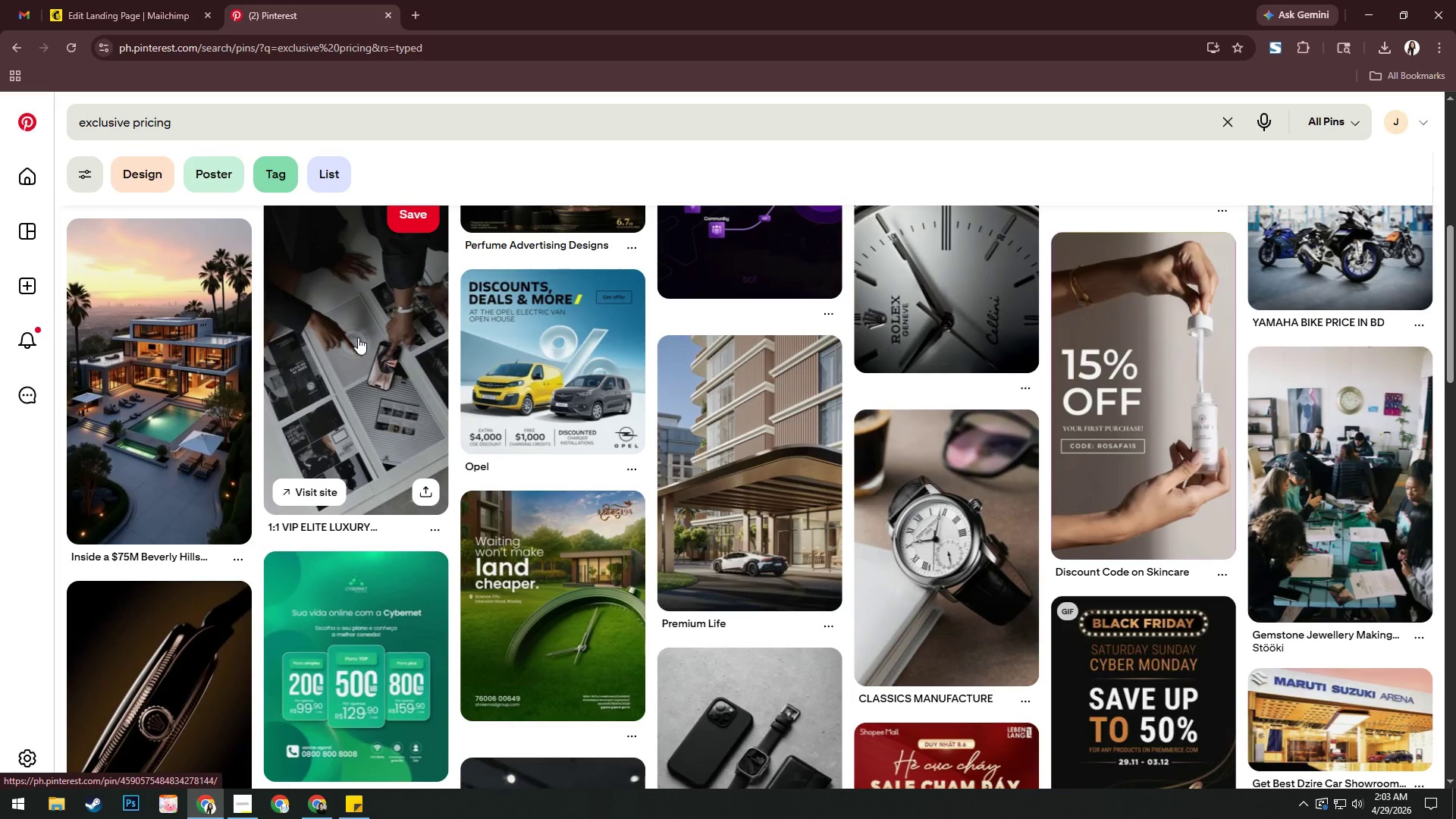 
scroll: coordinate [358, 336], scroll_direction: down, amount: 3.0
 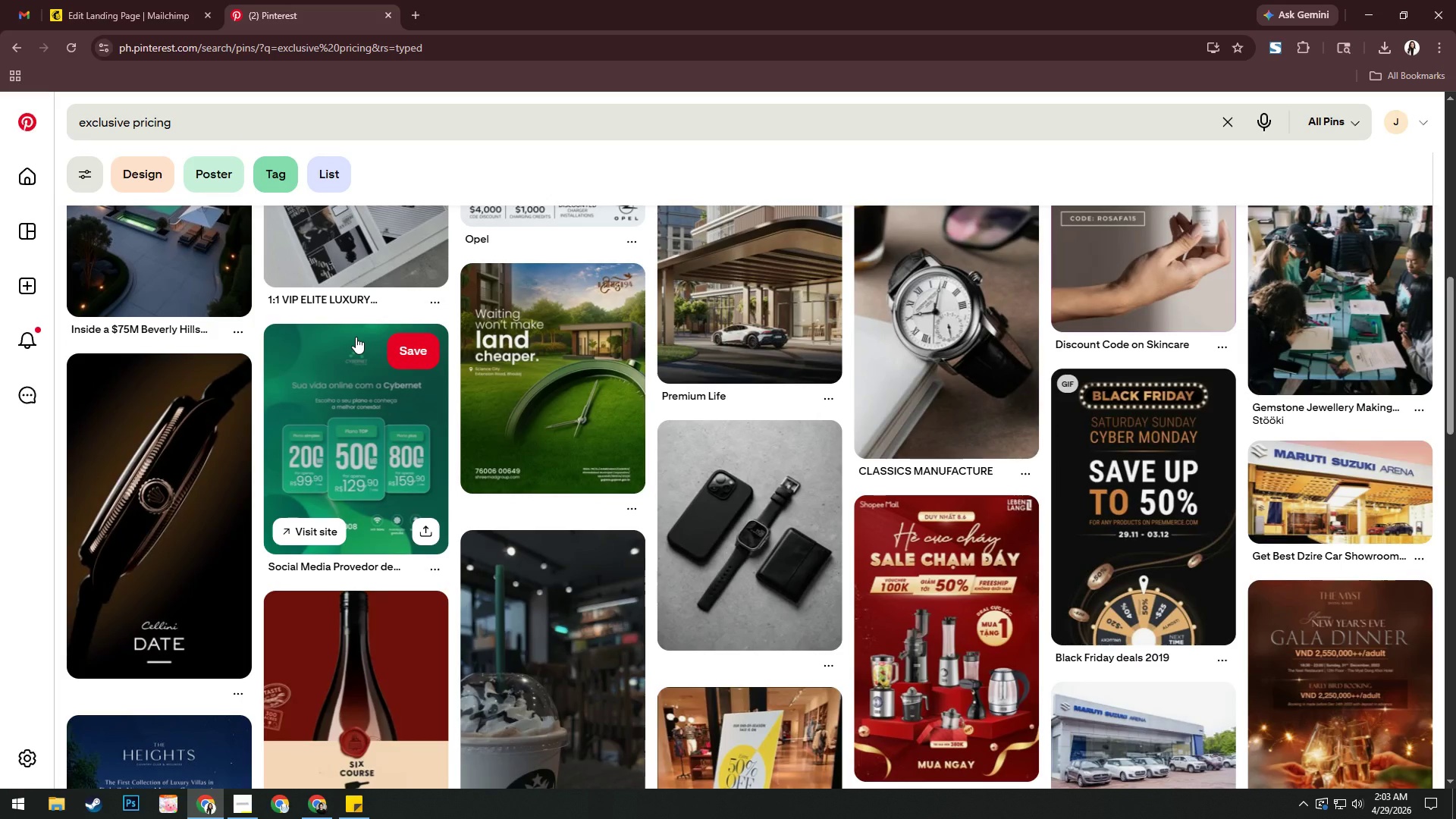 
scroll: coordinate [161, 154], scroll_direction: up, amount: 18.0
 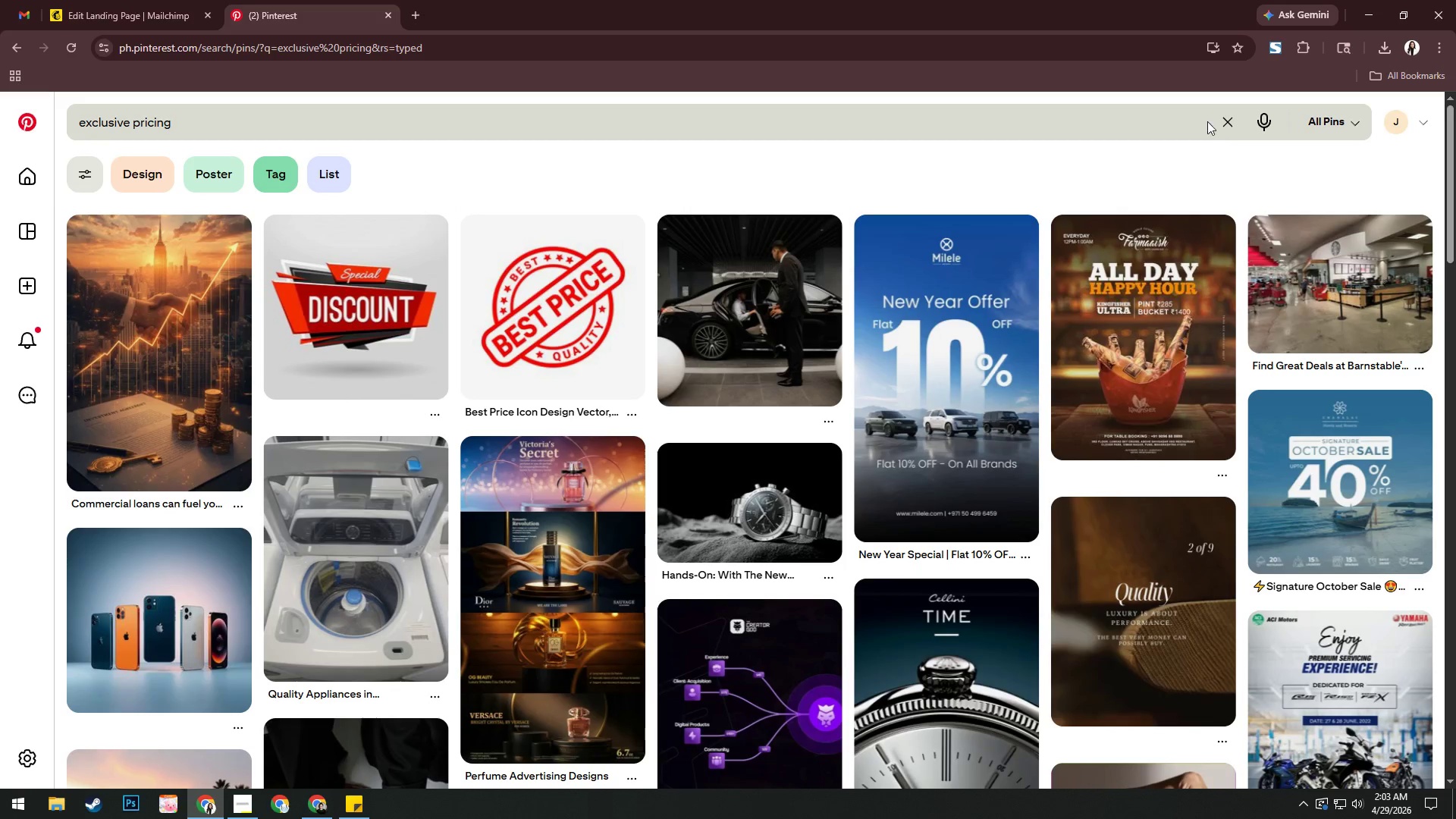 
left_click([1222, 124])
 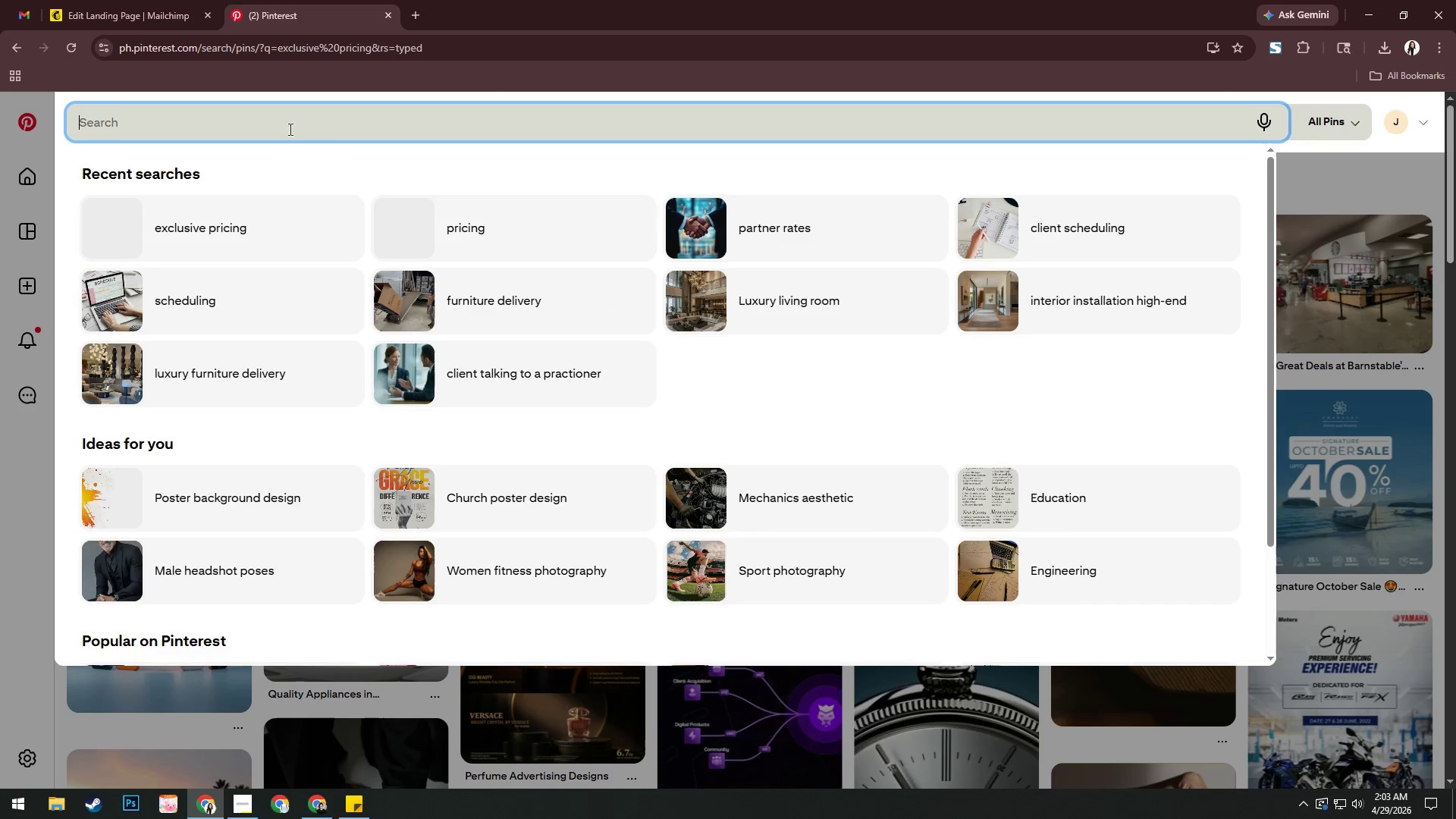 
left_click([262, 133])
 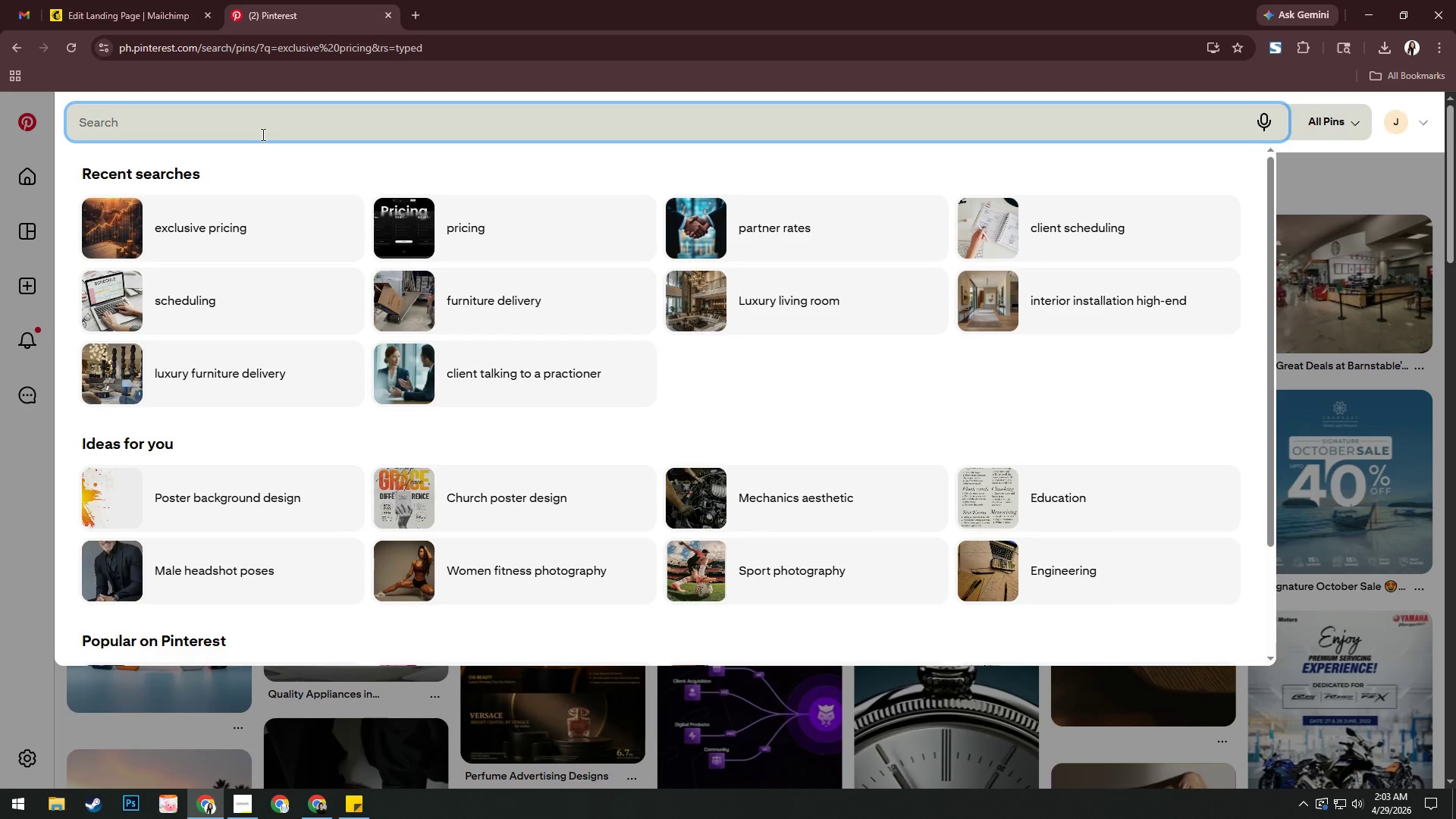 
type(collab)
 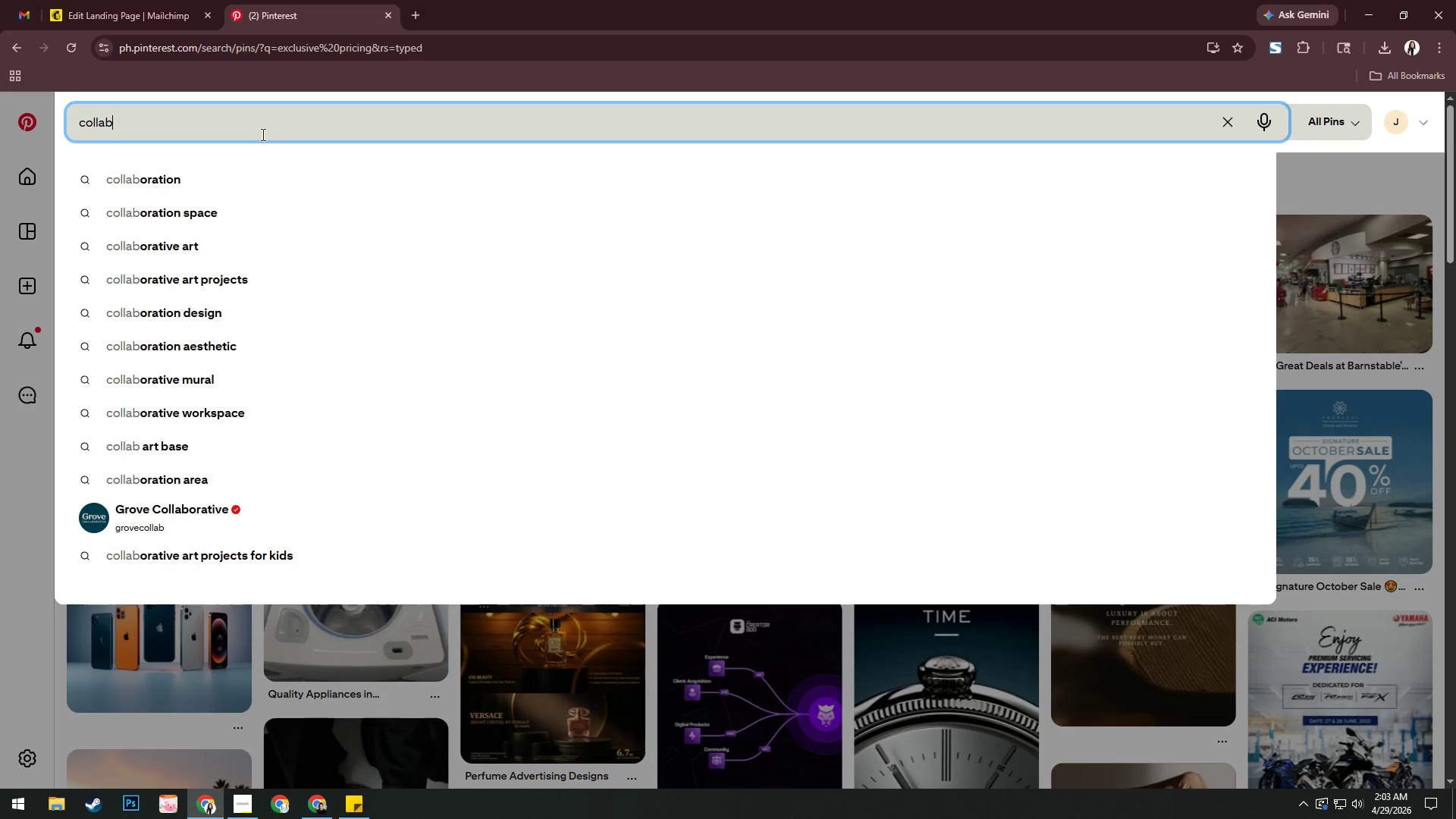 
key(ArrowDown)
 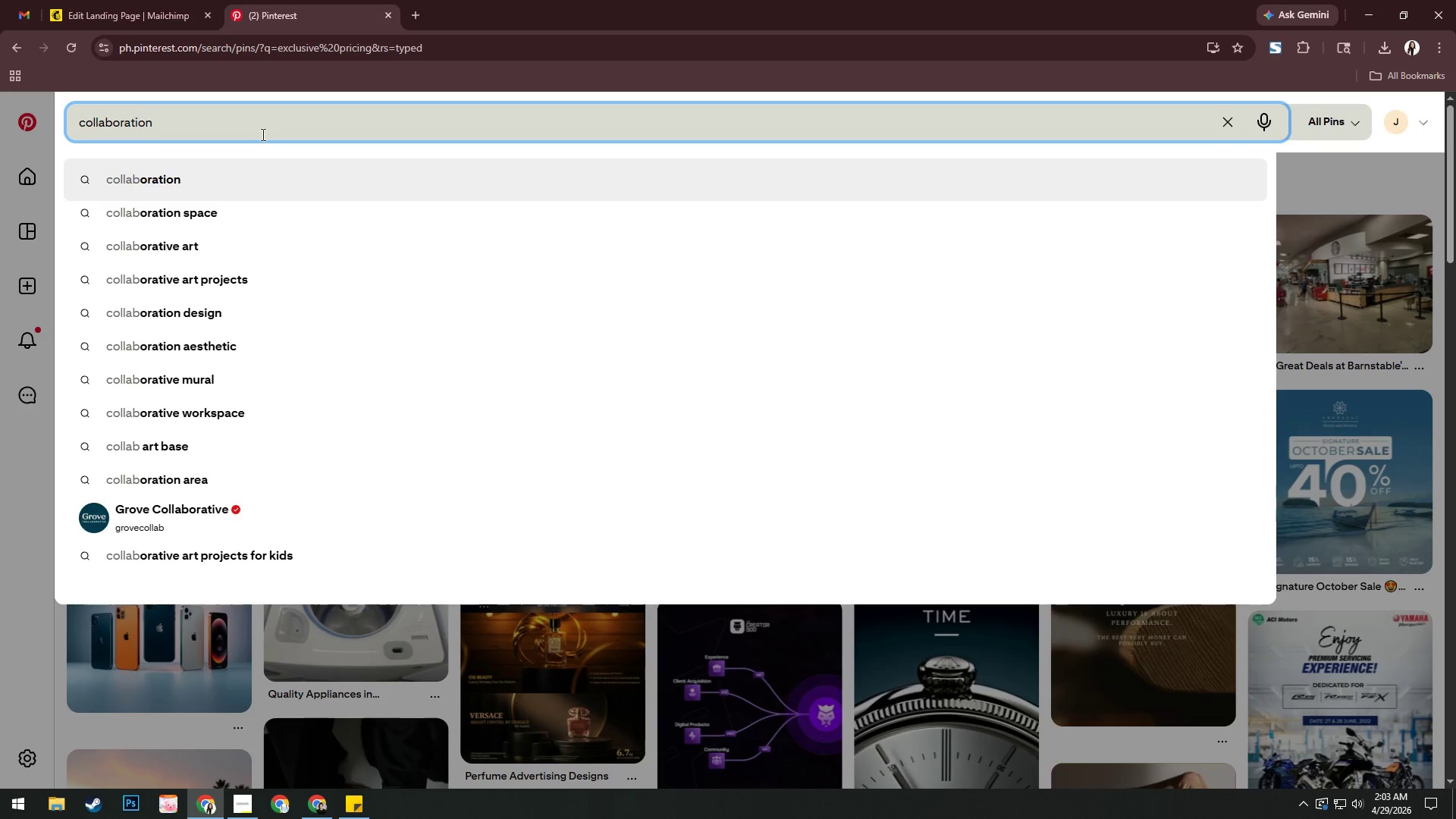 
type( meeting)
 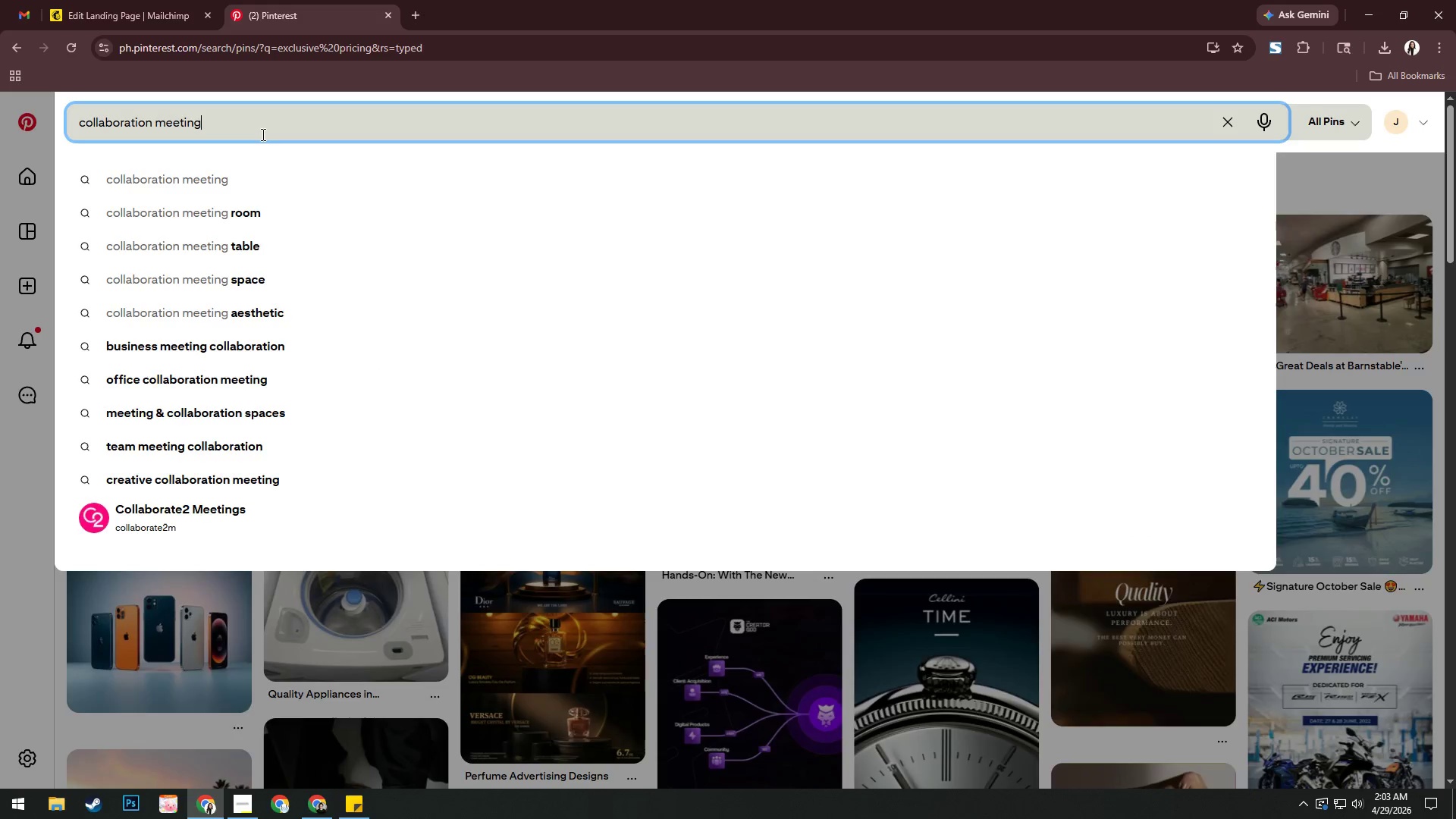 
key(Enter)
 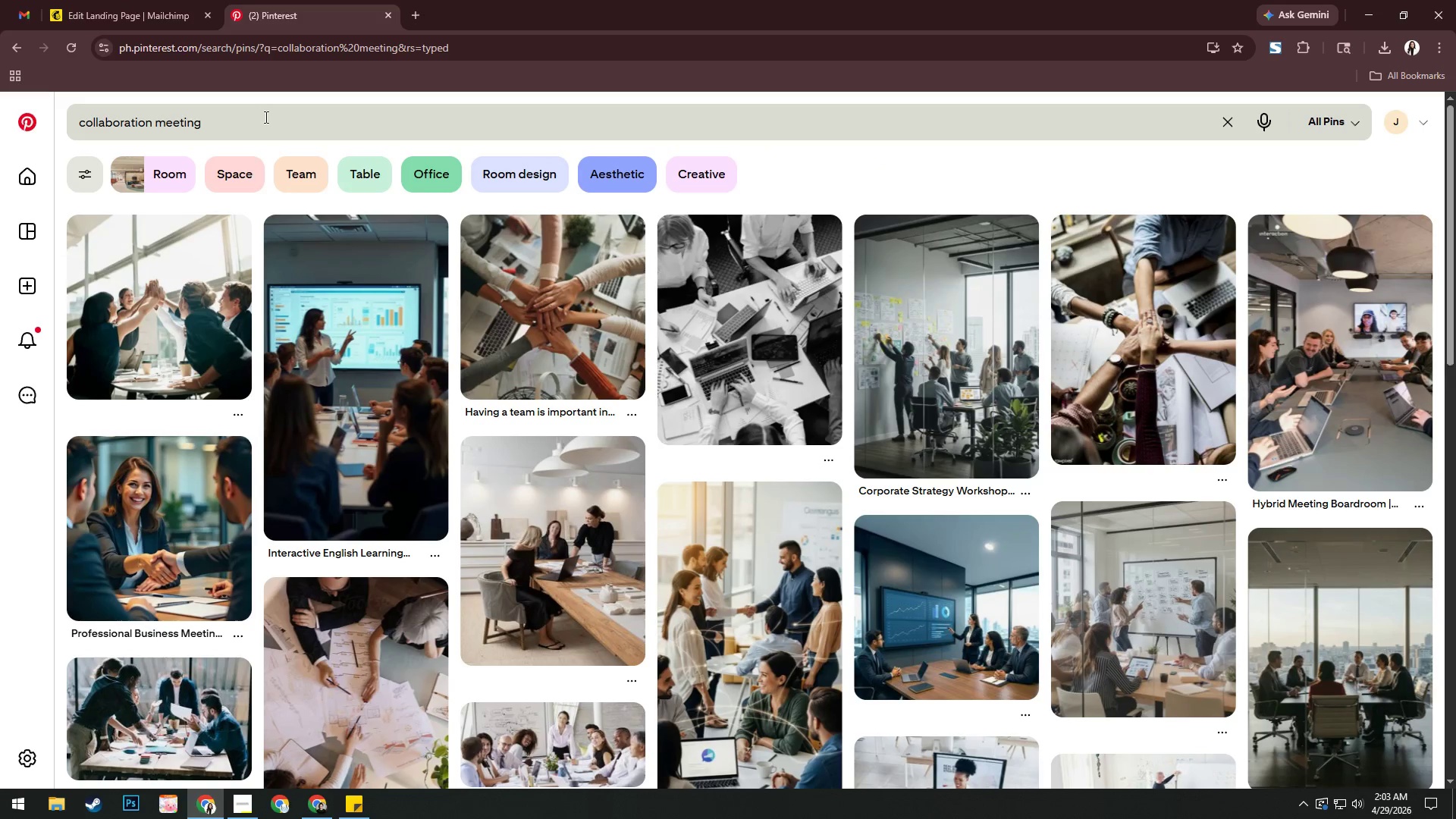 
wait(8.62)
 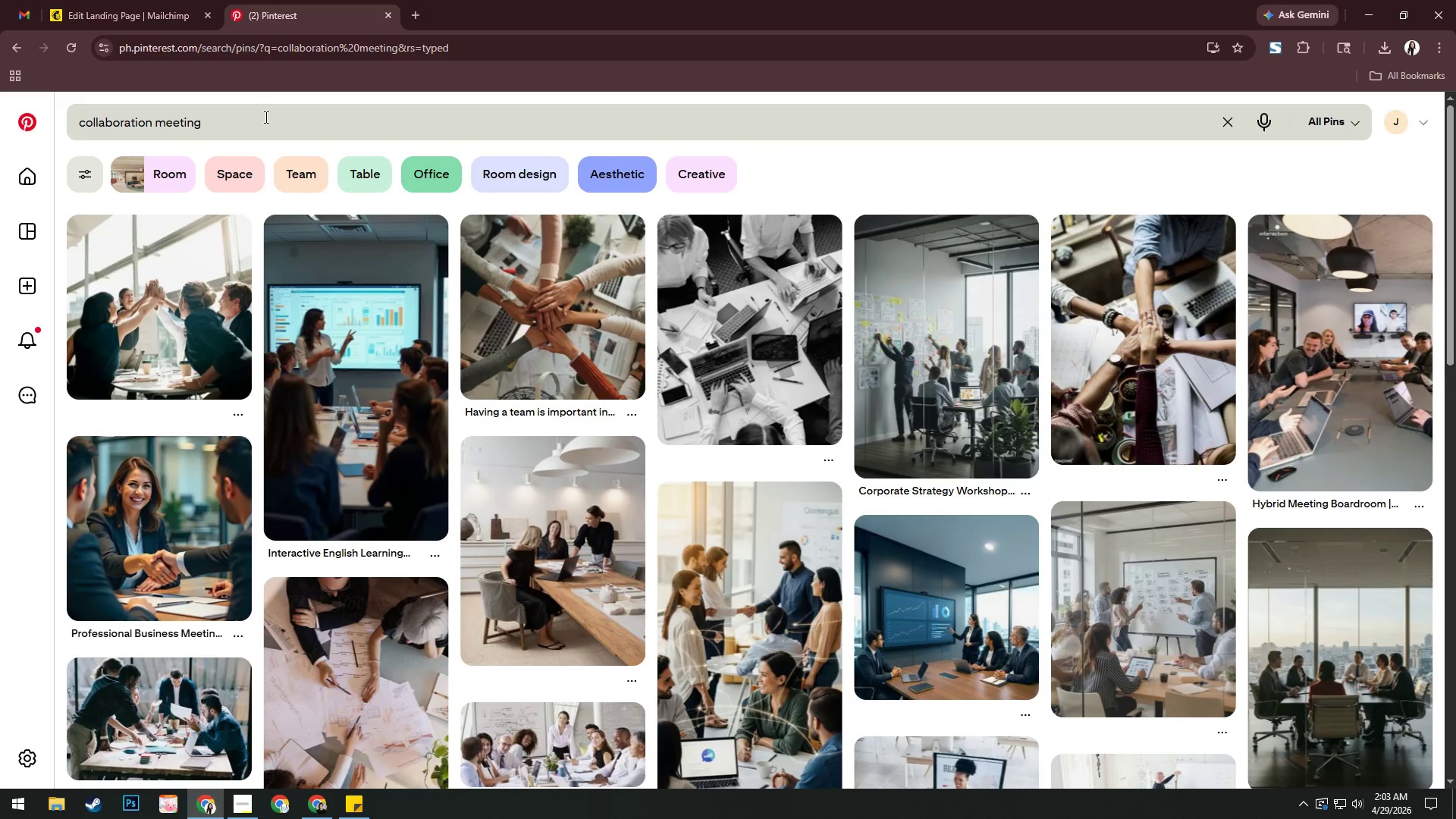 
scroll: coordinate [330, 188], scroll_direction: down, amount: 3.0
 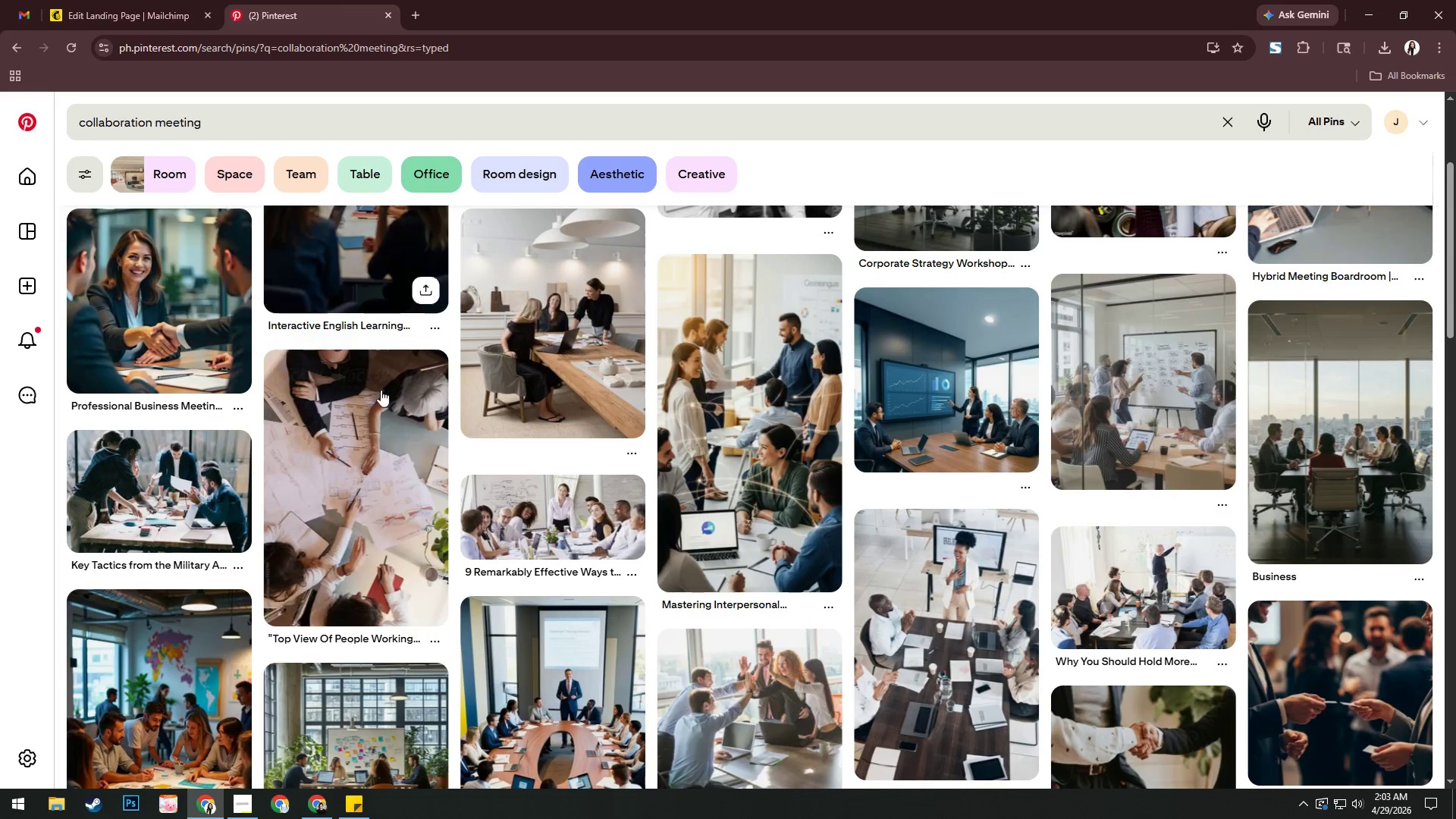 
left_click([342, 450])
 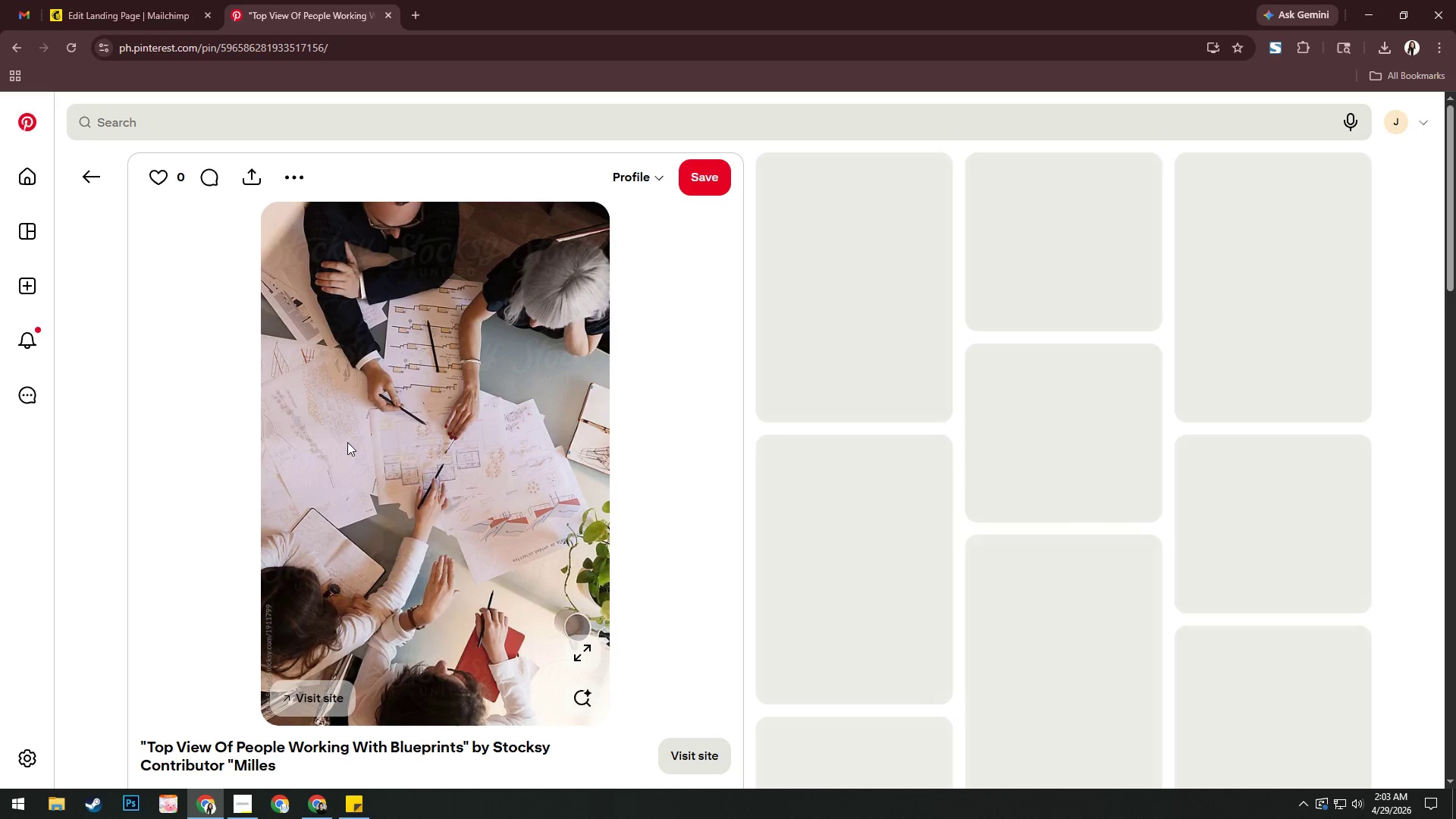 
right_click([403, 324])
 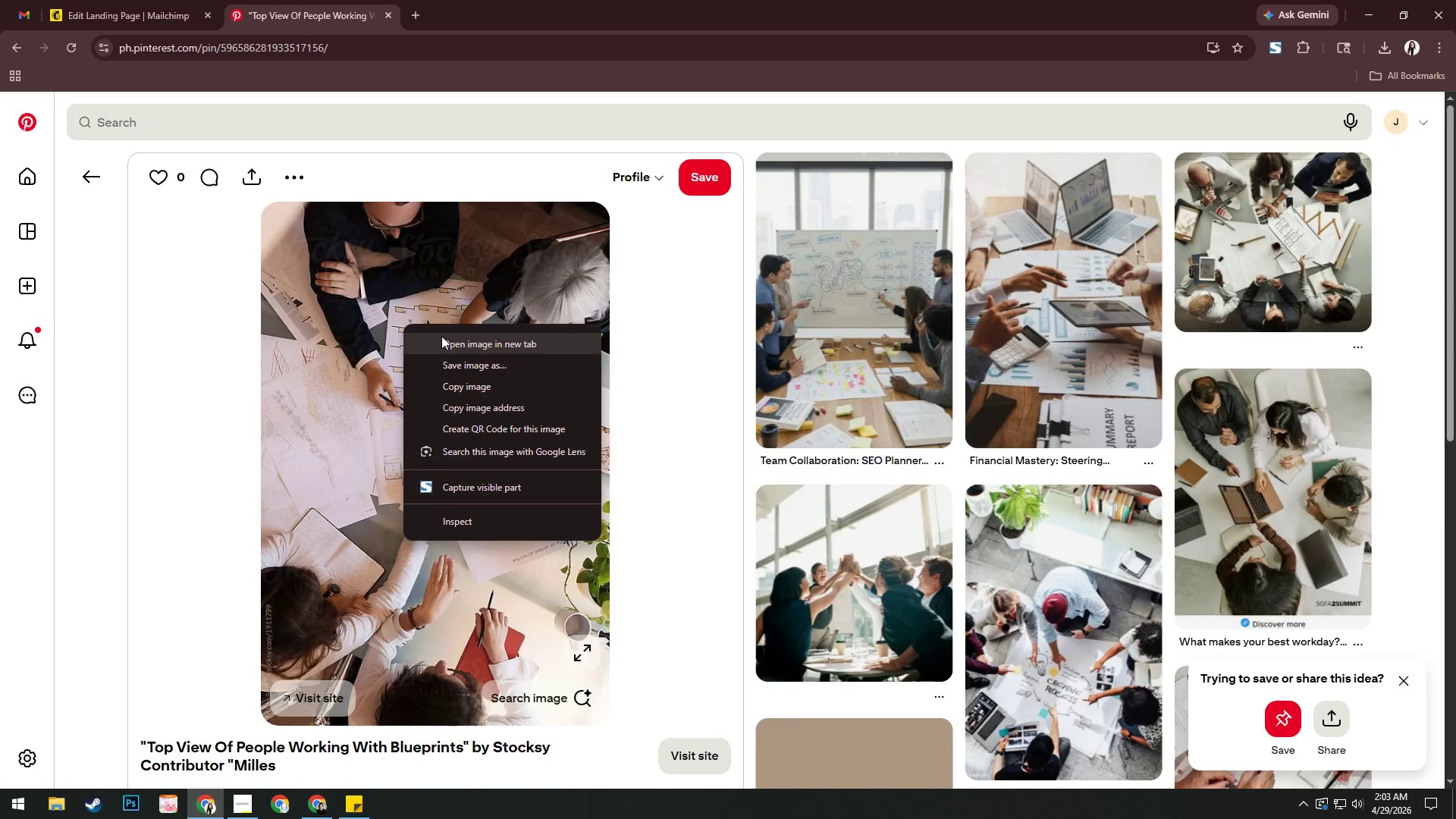 
left_click([441, 336])
 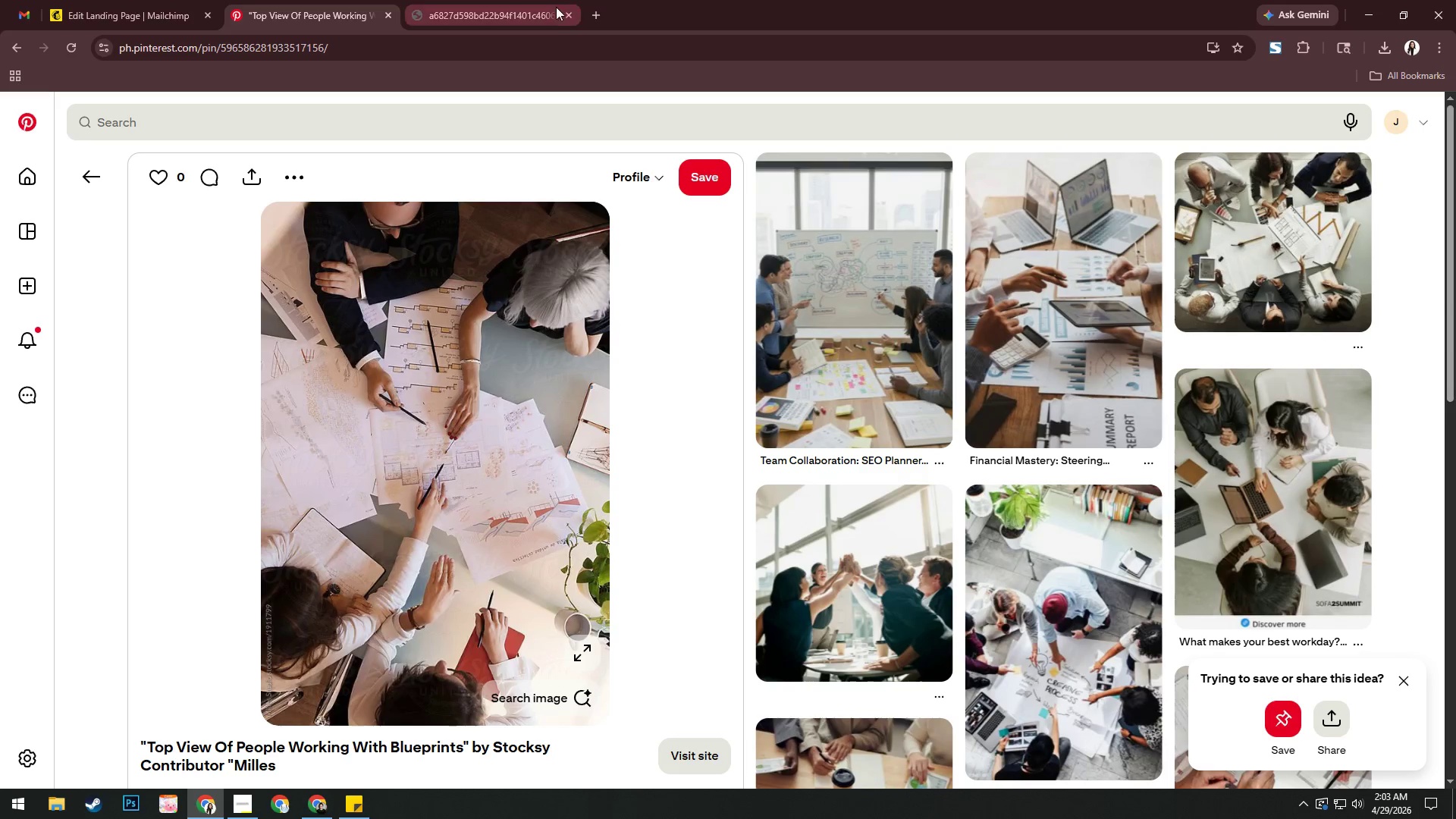 
left_click([535, 8])
 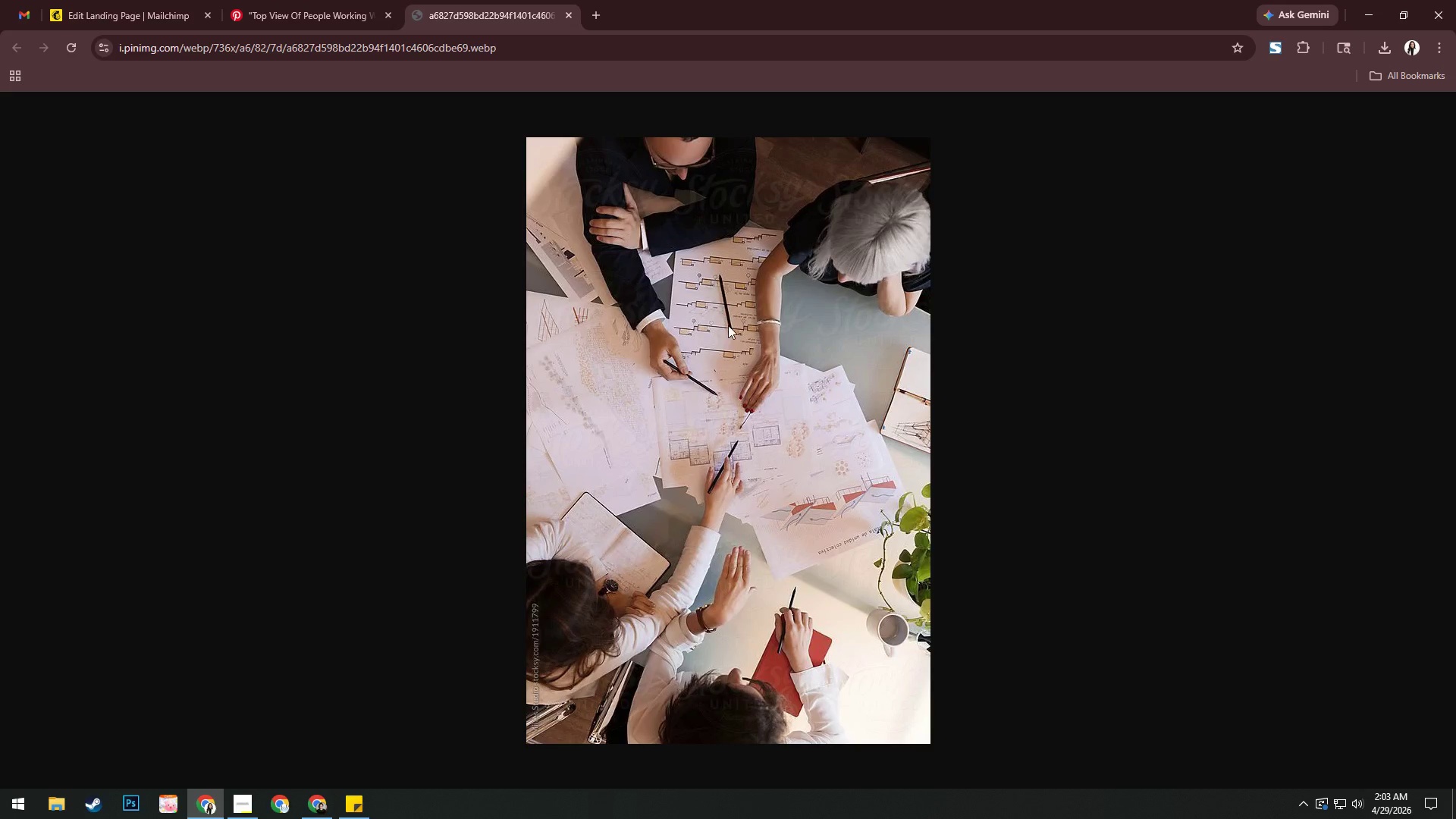 
right_click([728, 328])
 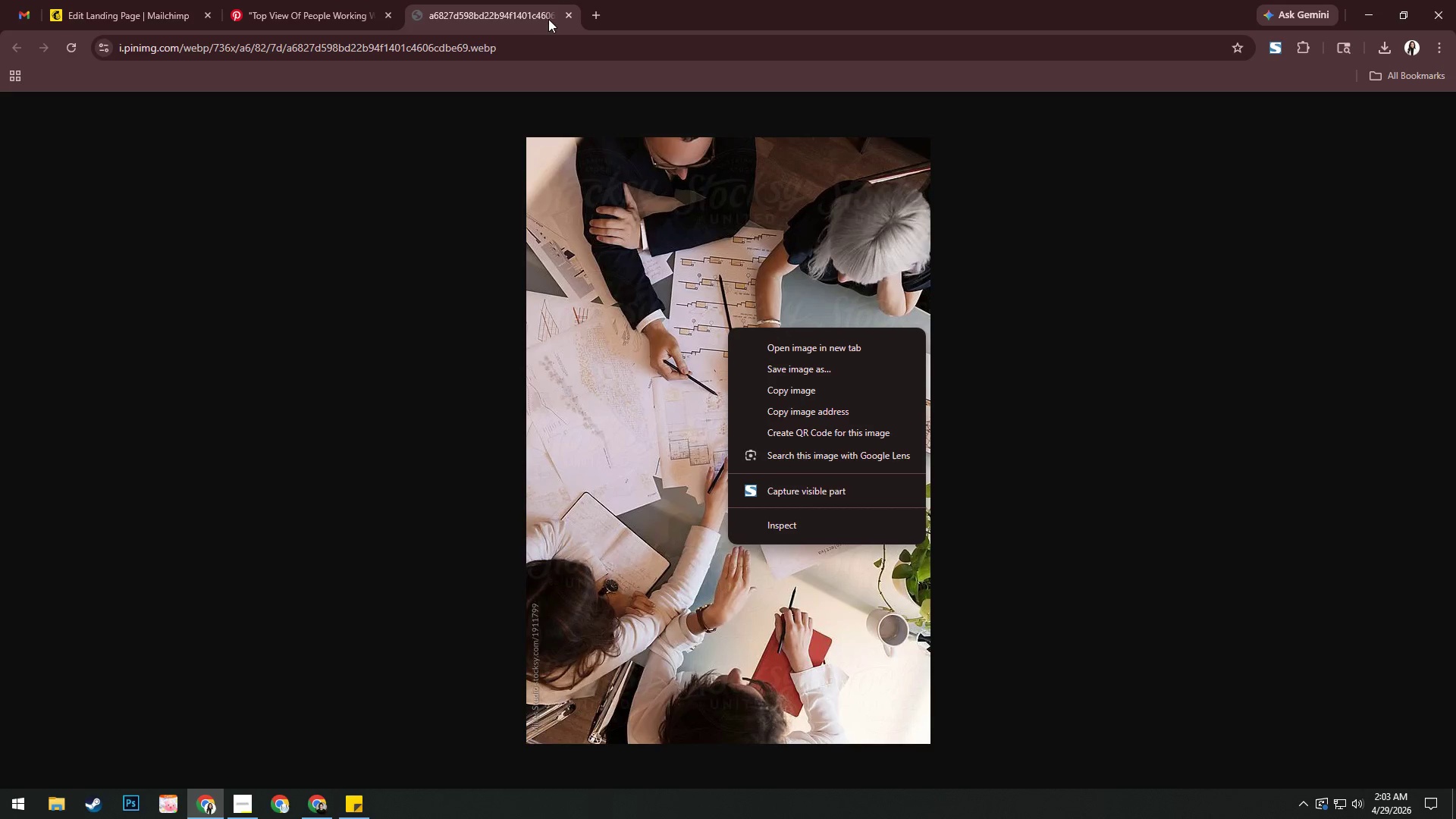 
left_click([564, 11])
 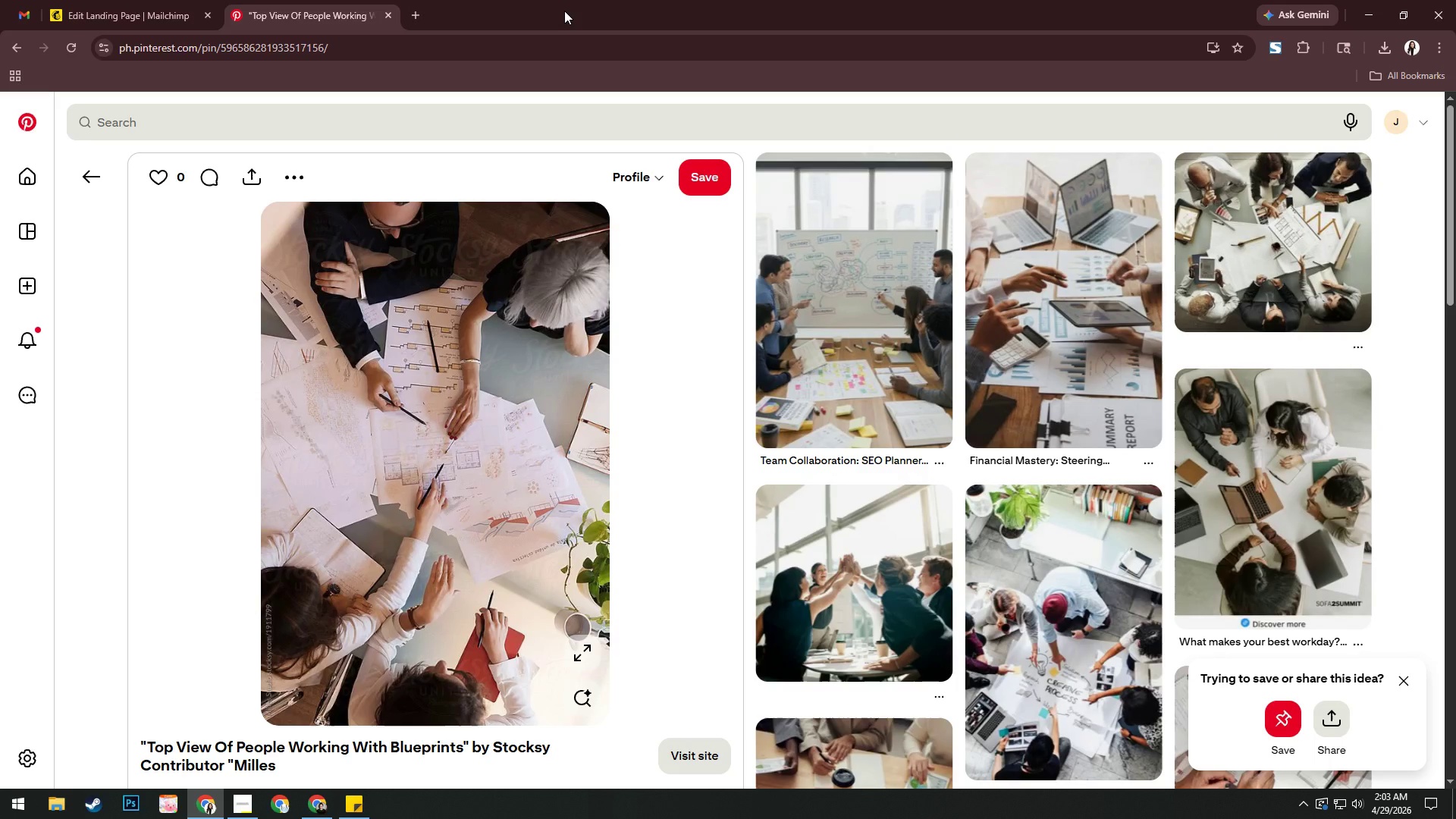 
wait(9.22)
 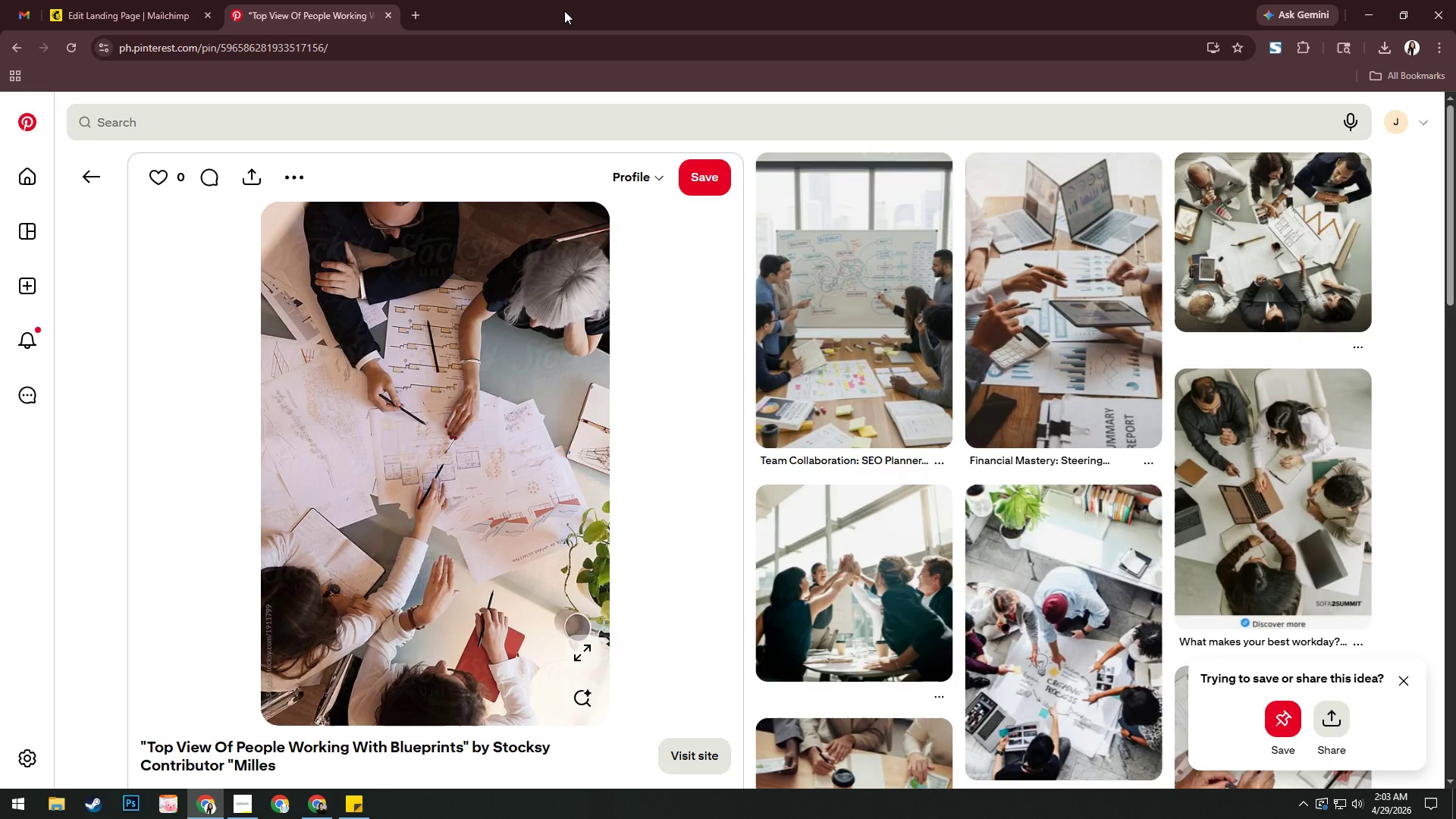 
left_click([487, 410])
 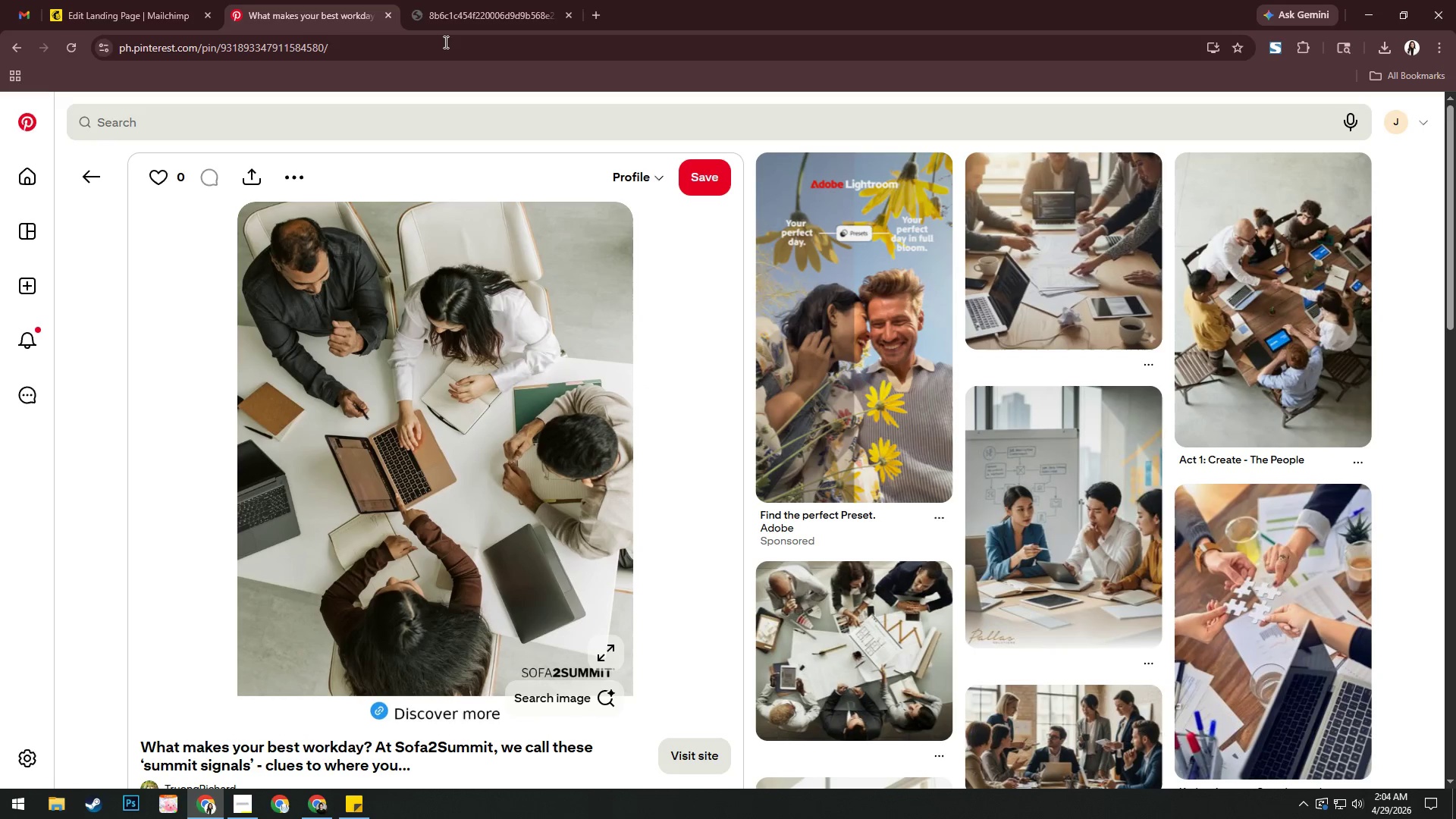 
left_click([456, 0])
 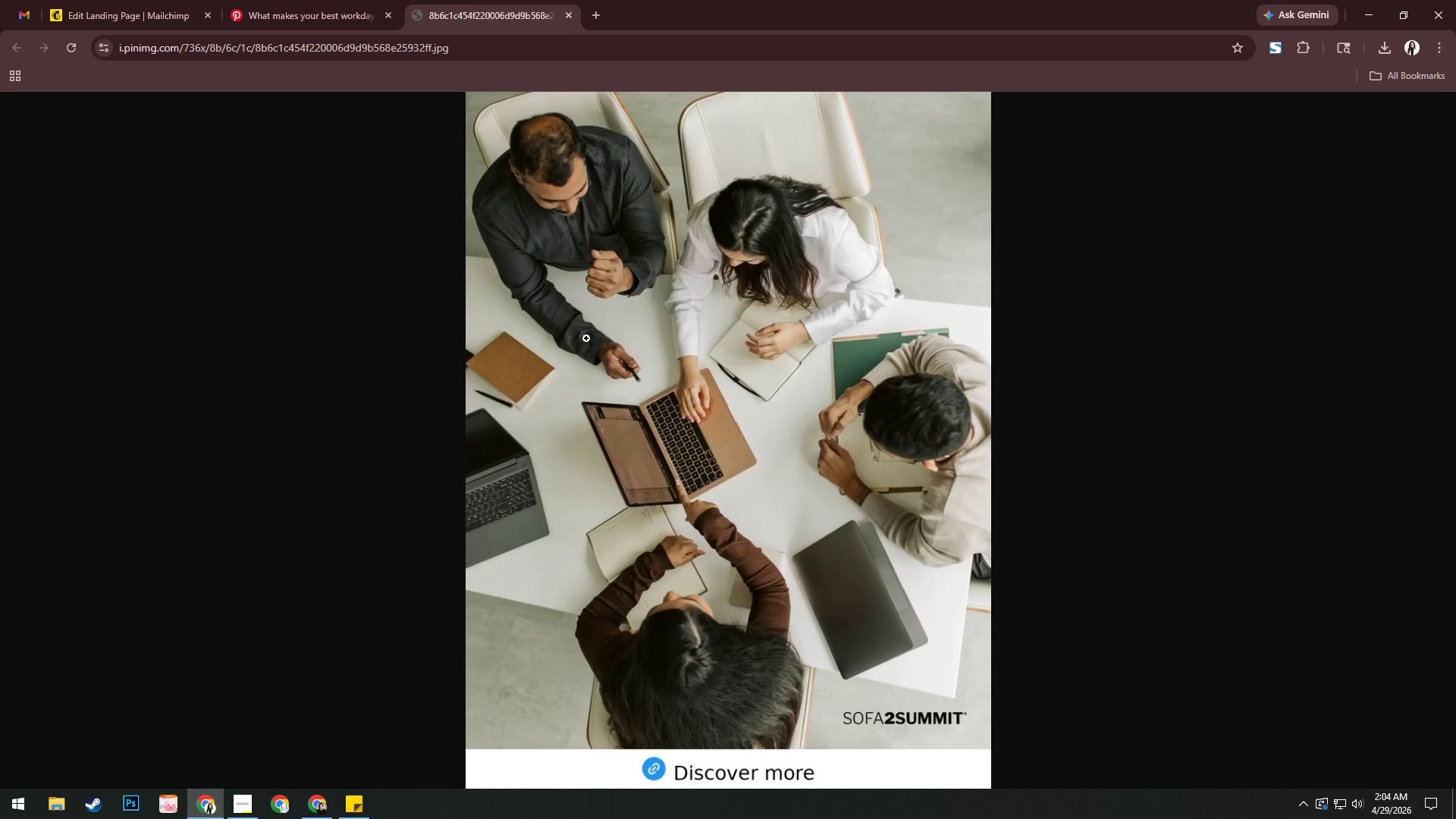 
right_click([601, 372])
 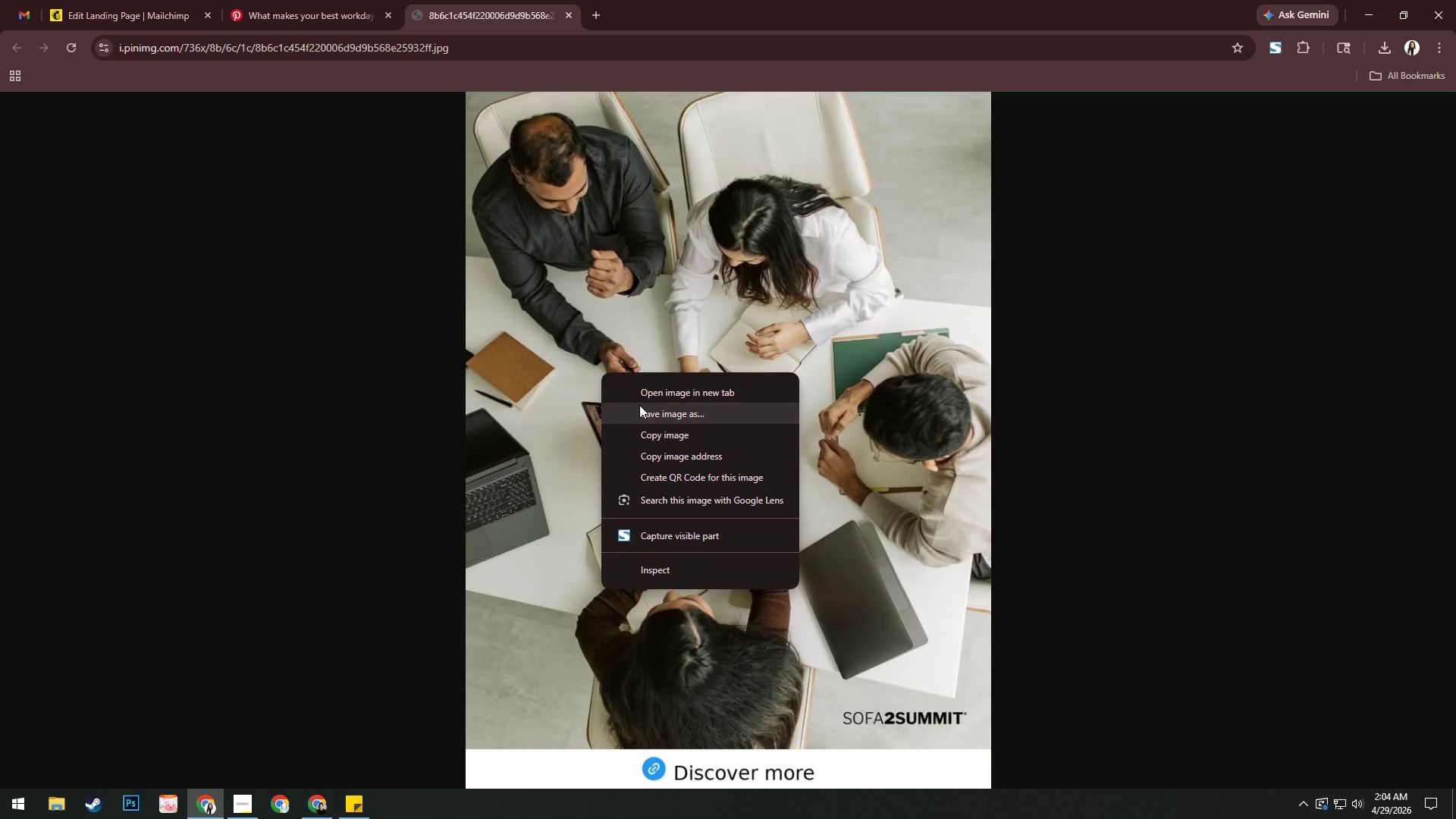 
left_click([639, 405])
 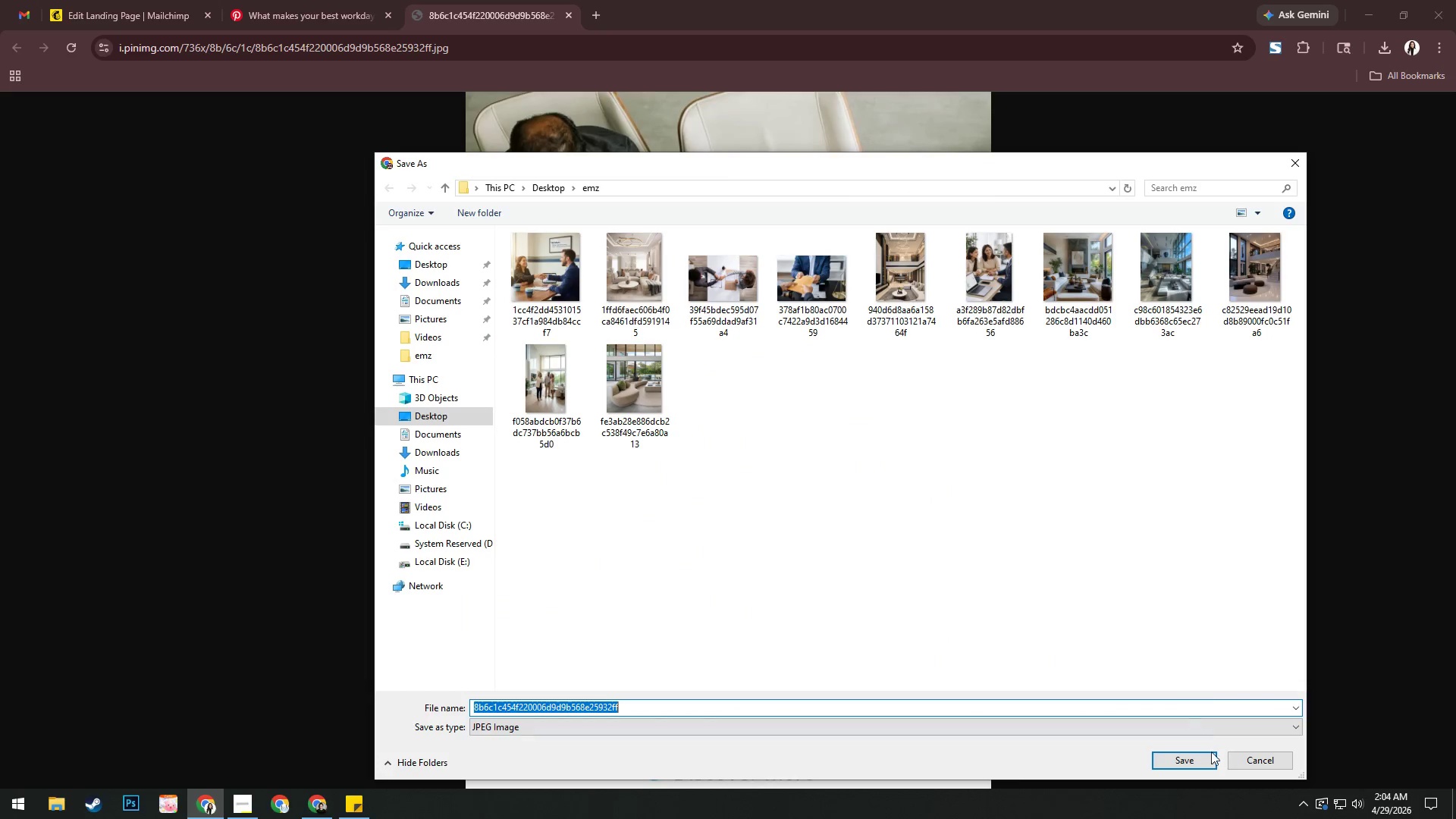 
left_click([1177, 754])
 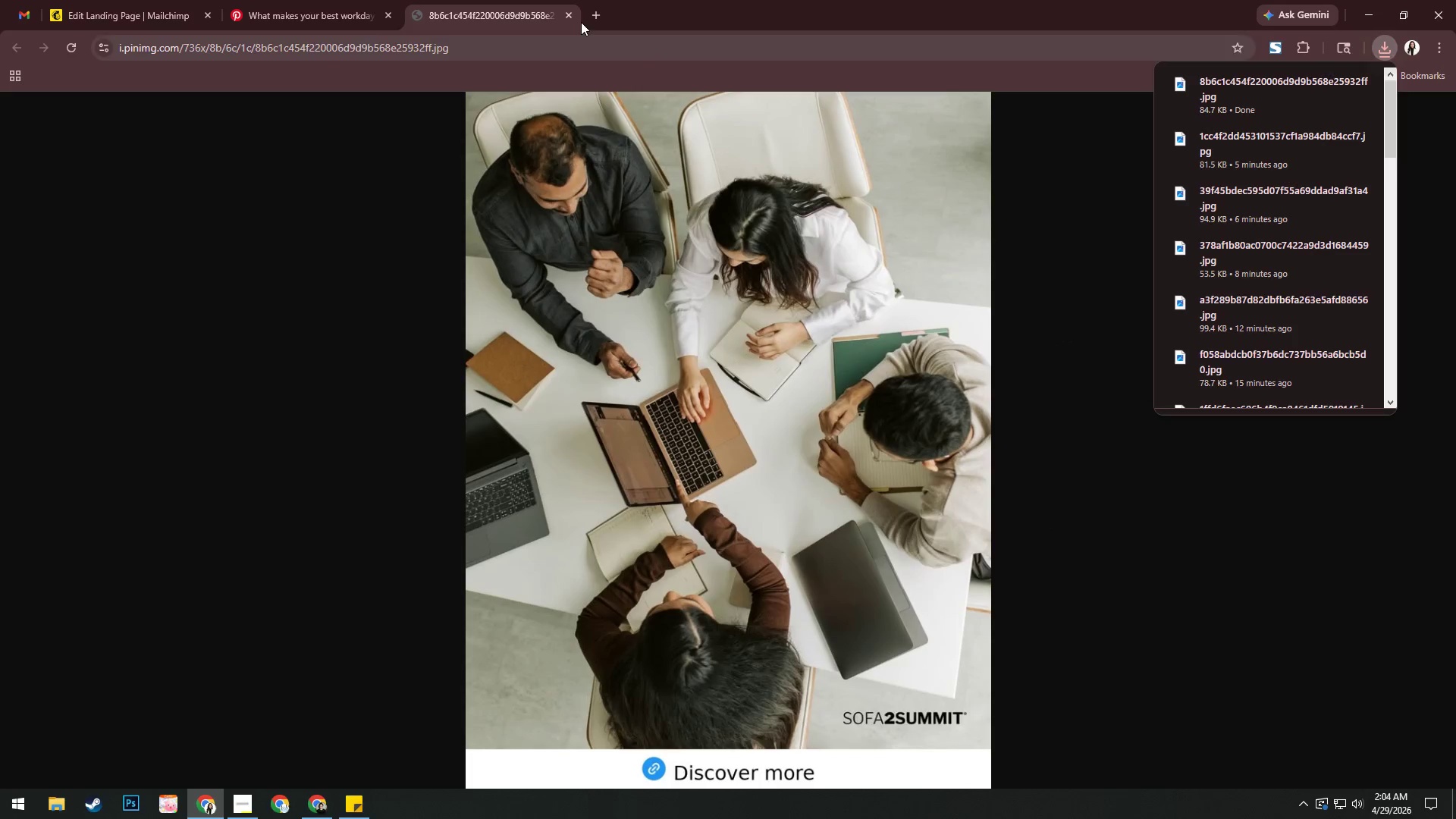 
left_click([569, 15])
 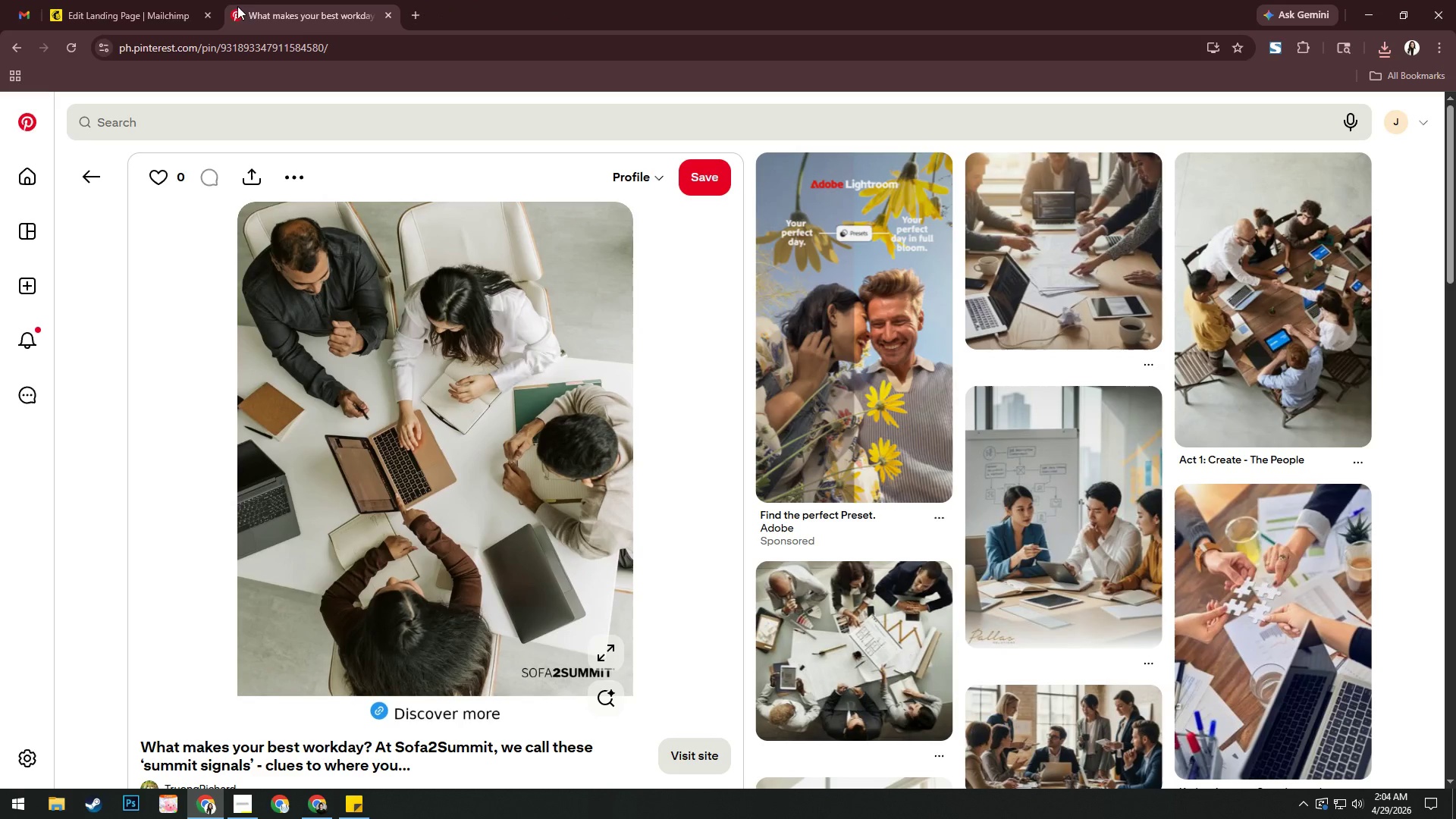 
left_click([184, 7])
 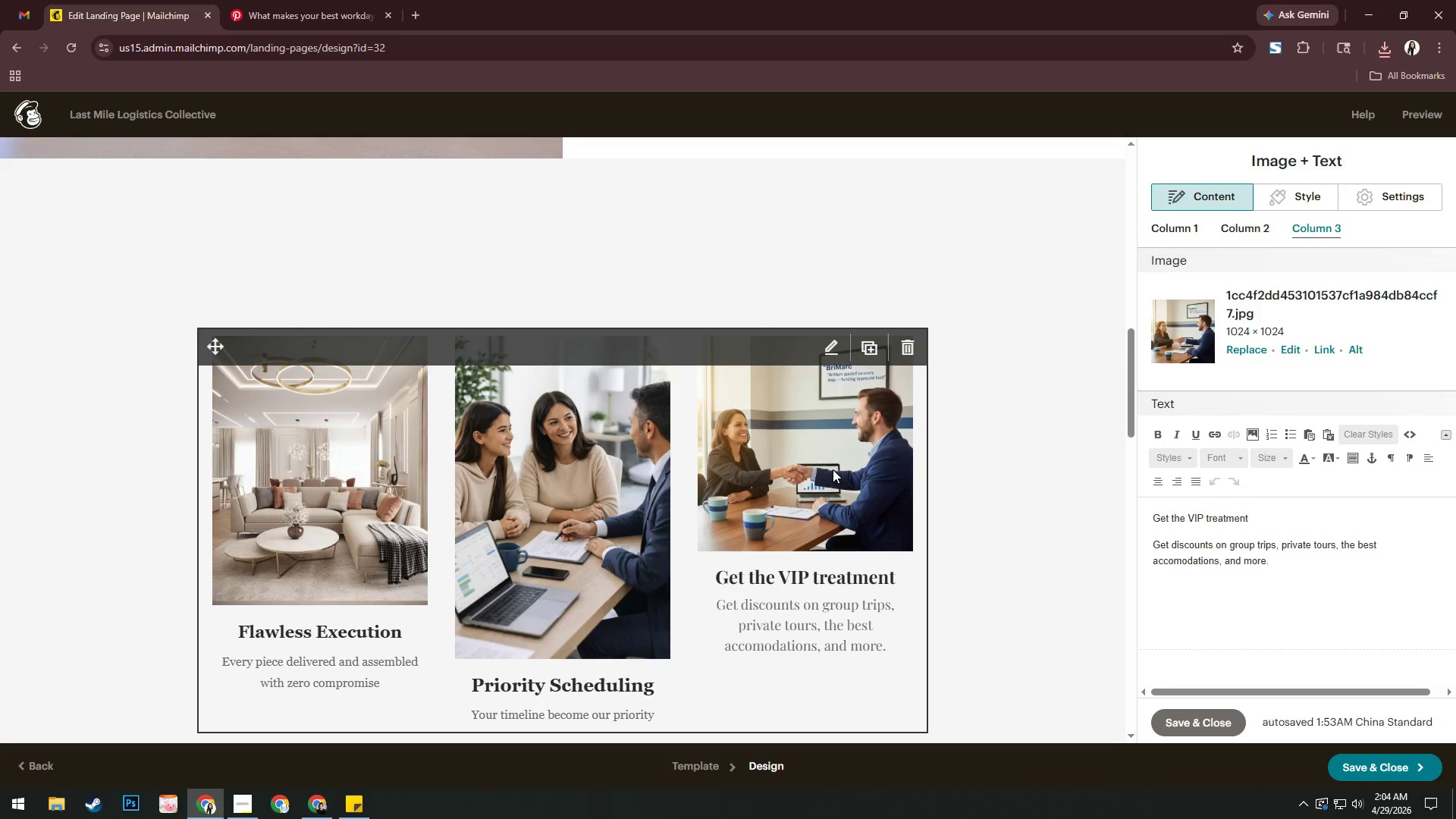 
left_click([833, 470])
 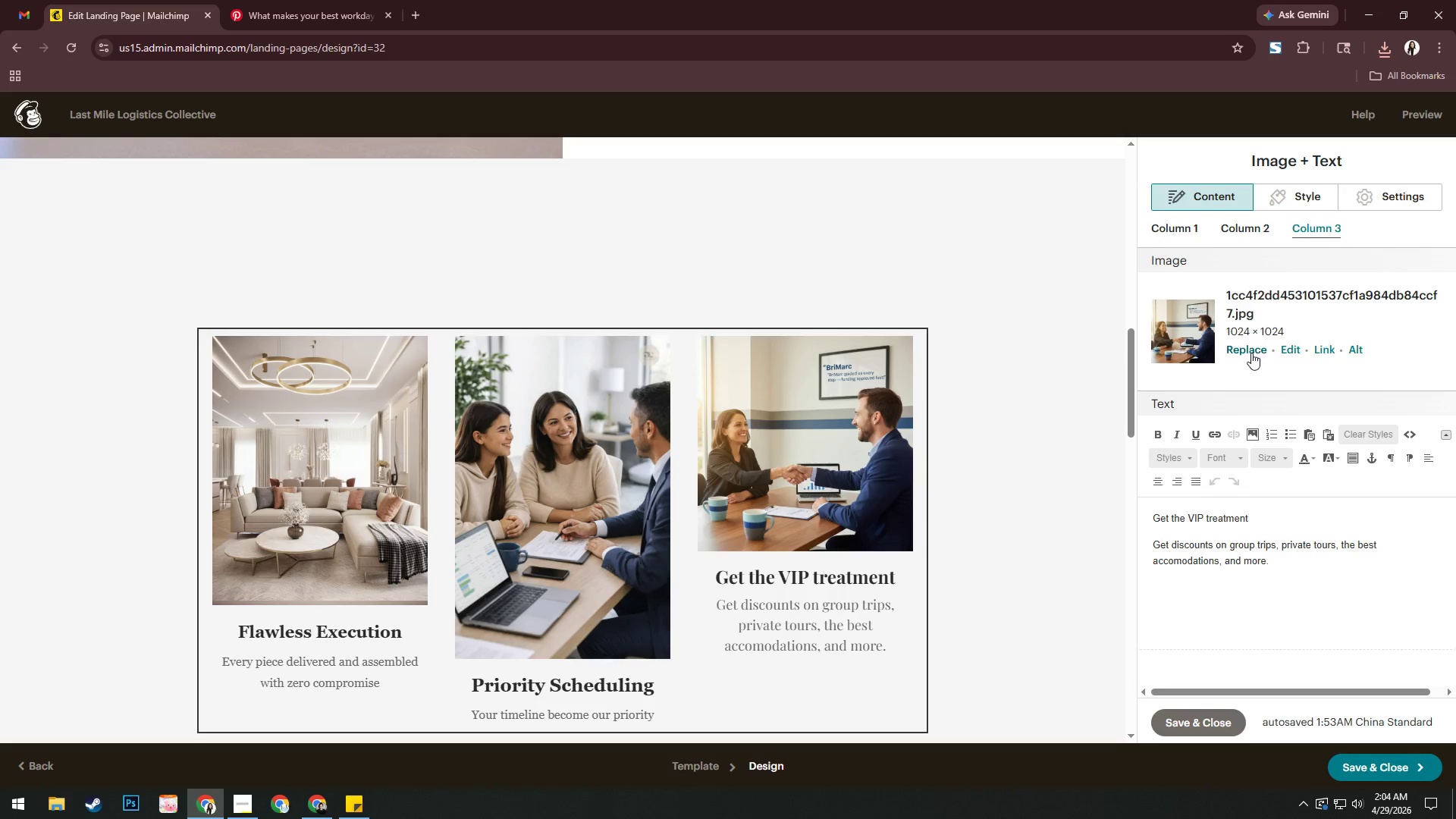 
left_click([1250, 351])
 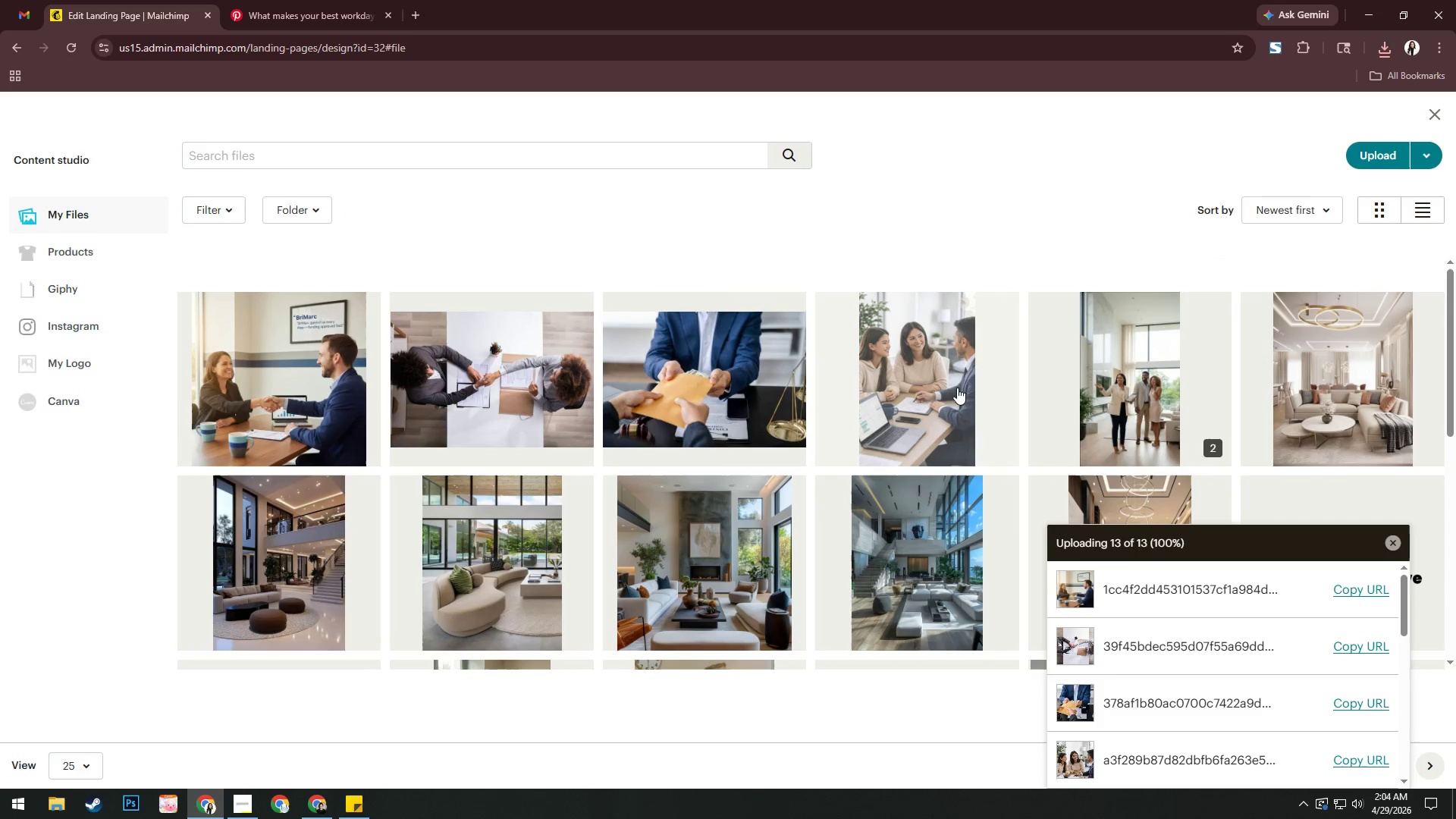 
left_click([1374, 159])
 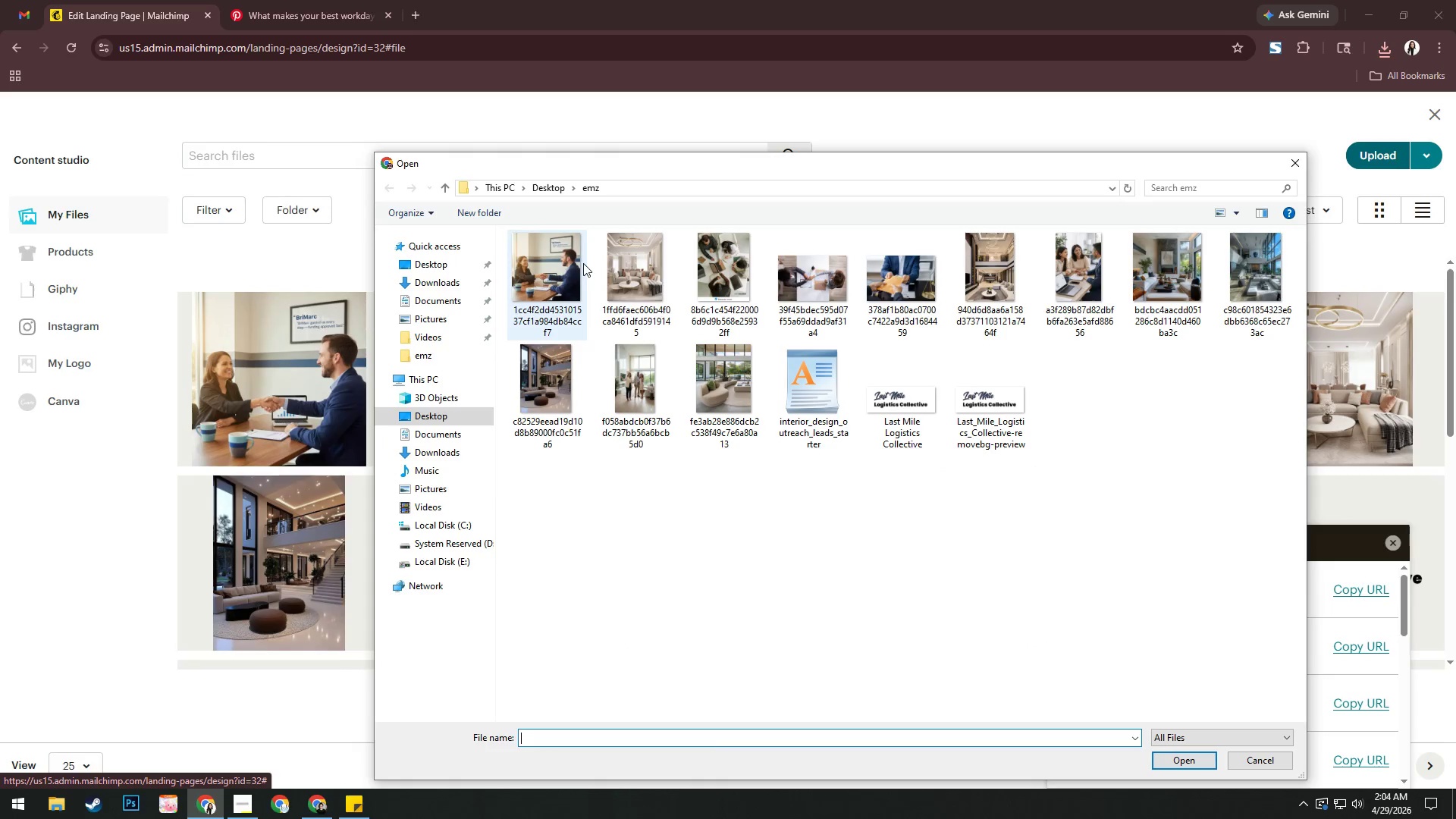 
left_click([711, 282])
 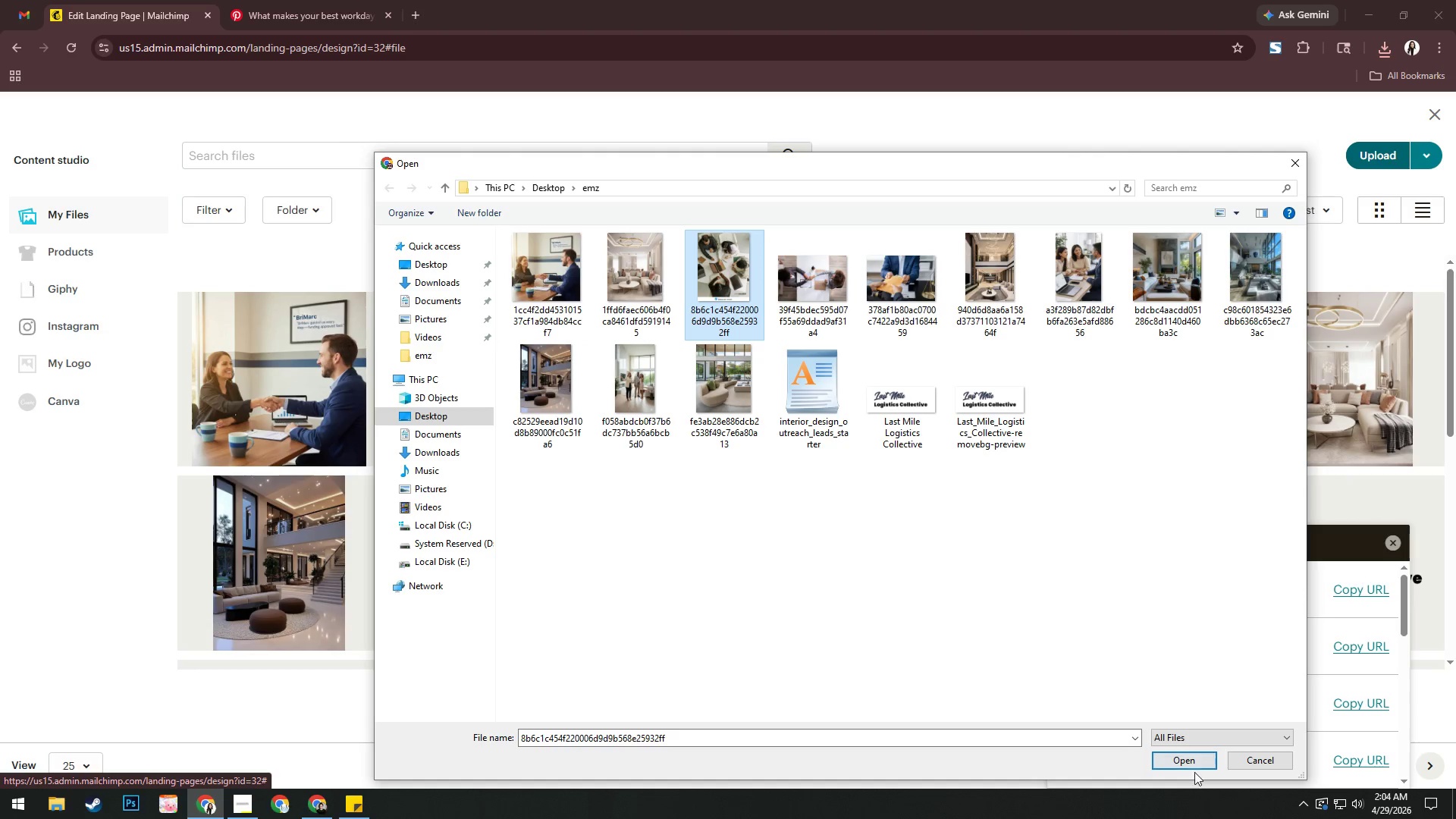 
left_click([1193, 762])
 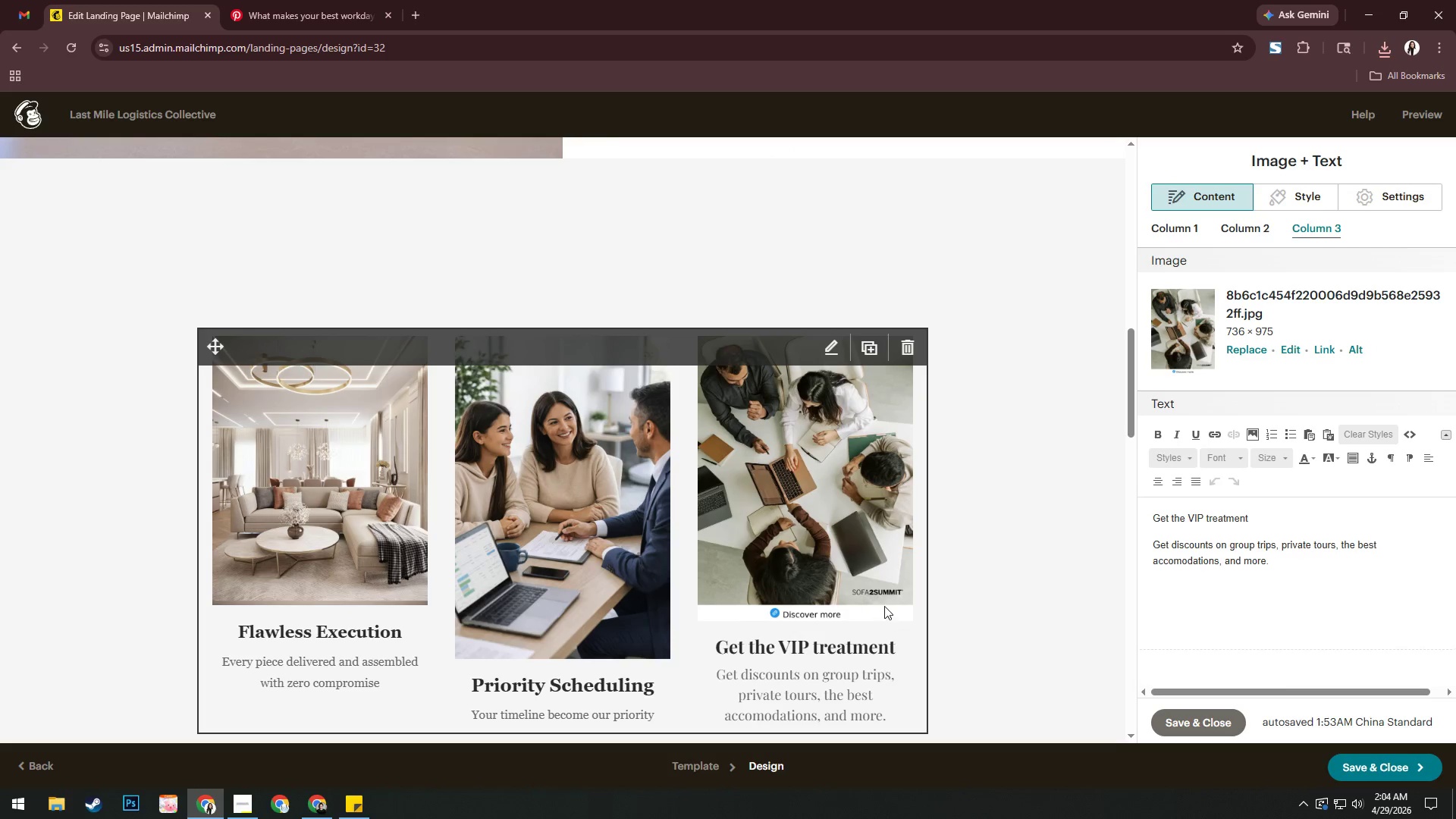 
wait(7.64)
 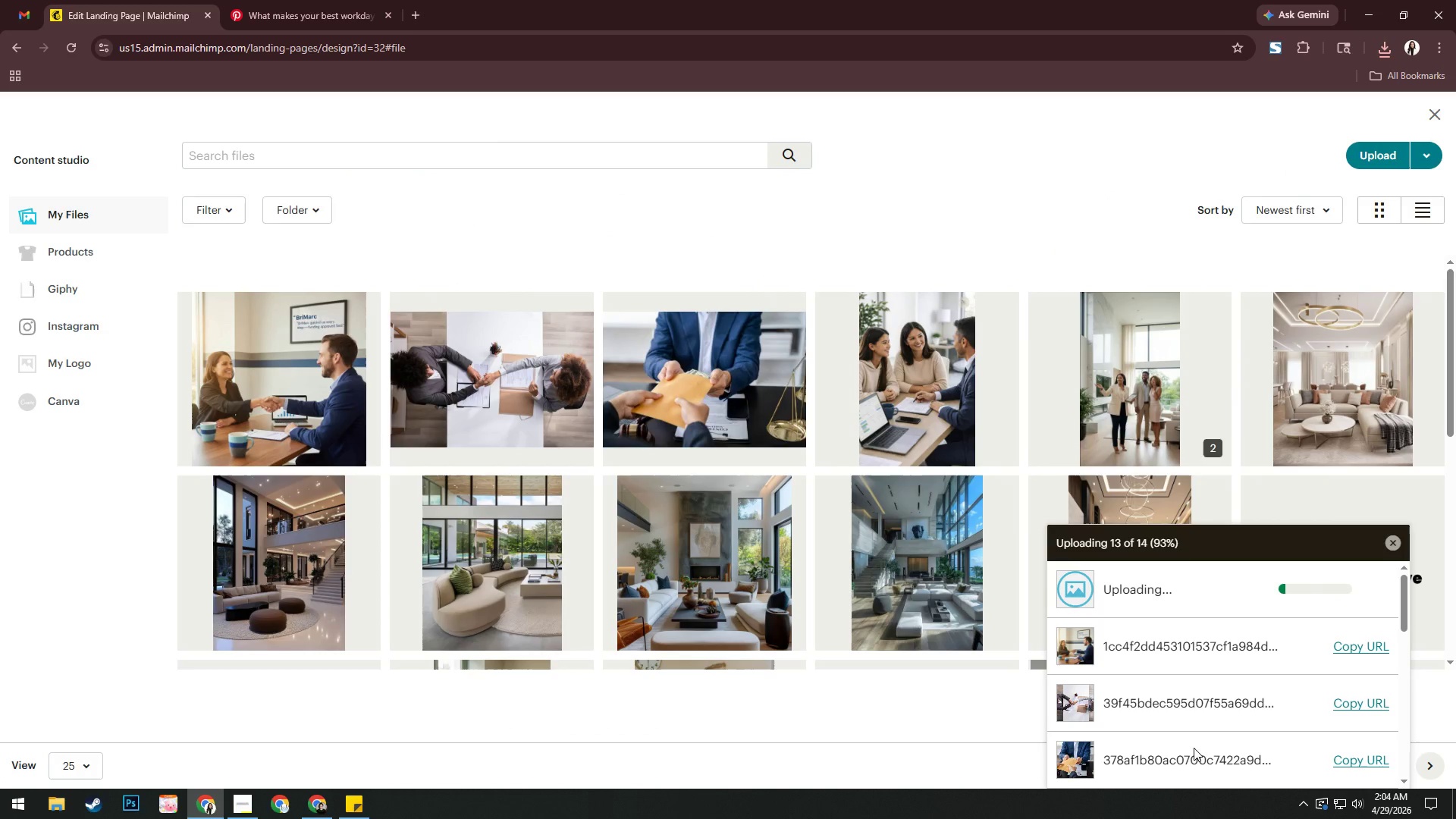 
left_click([1292, 348])
 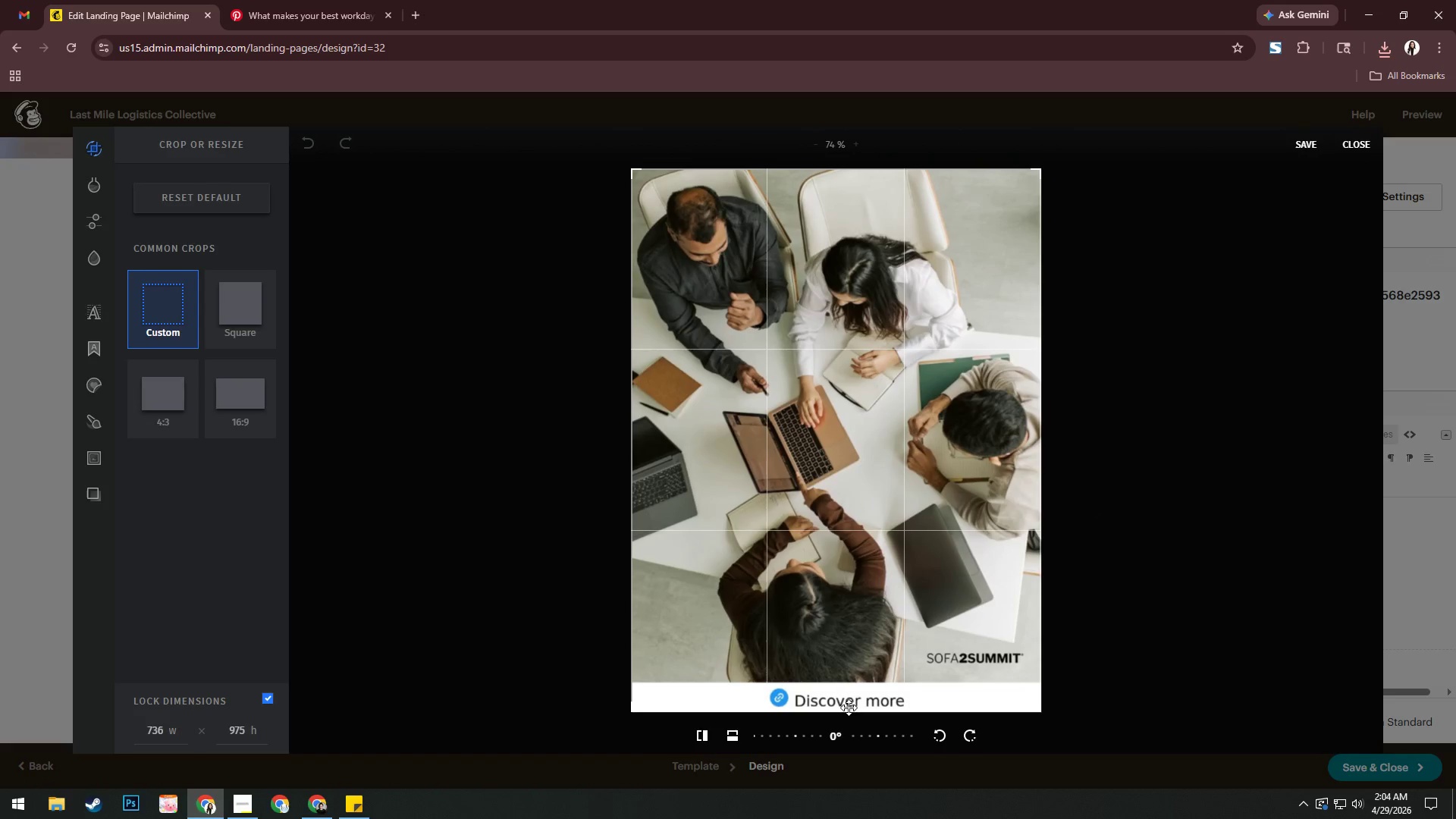 
wait(5.41)
 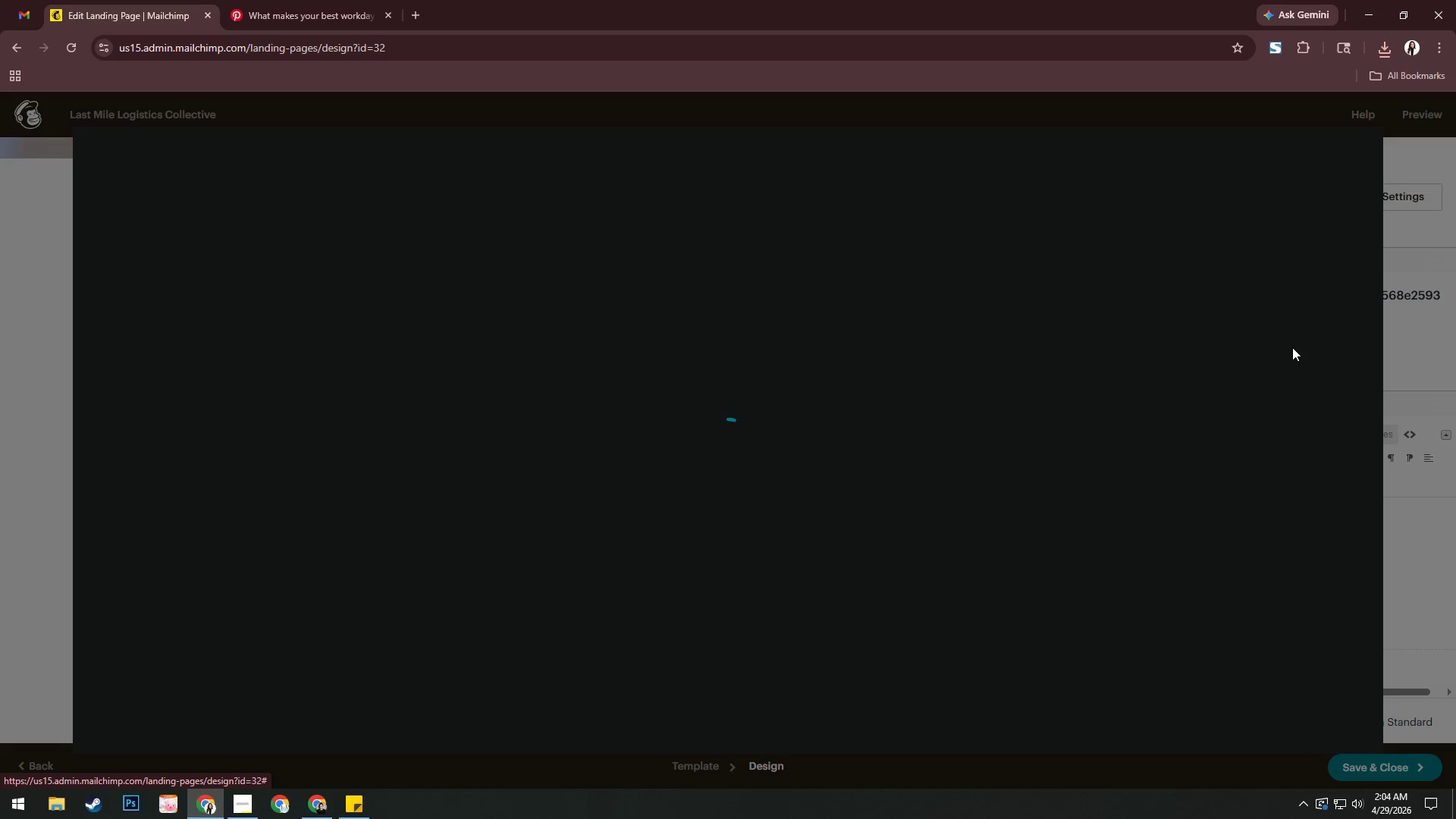 
left_click_drag(start_coordinate=[1037, 710], to_coordinate=[988, 603])
 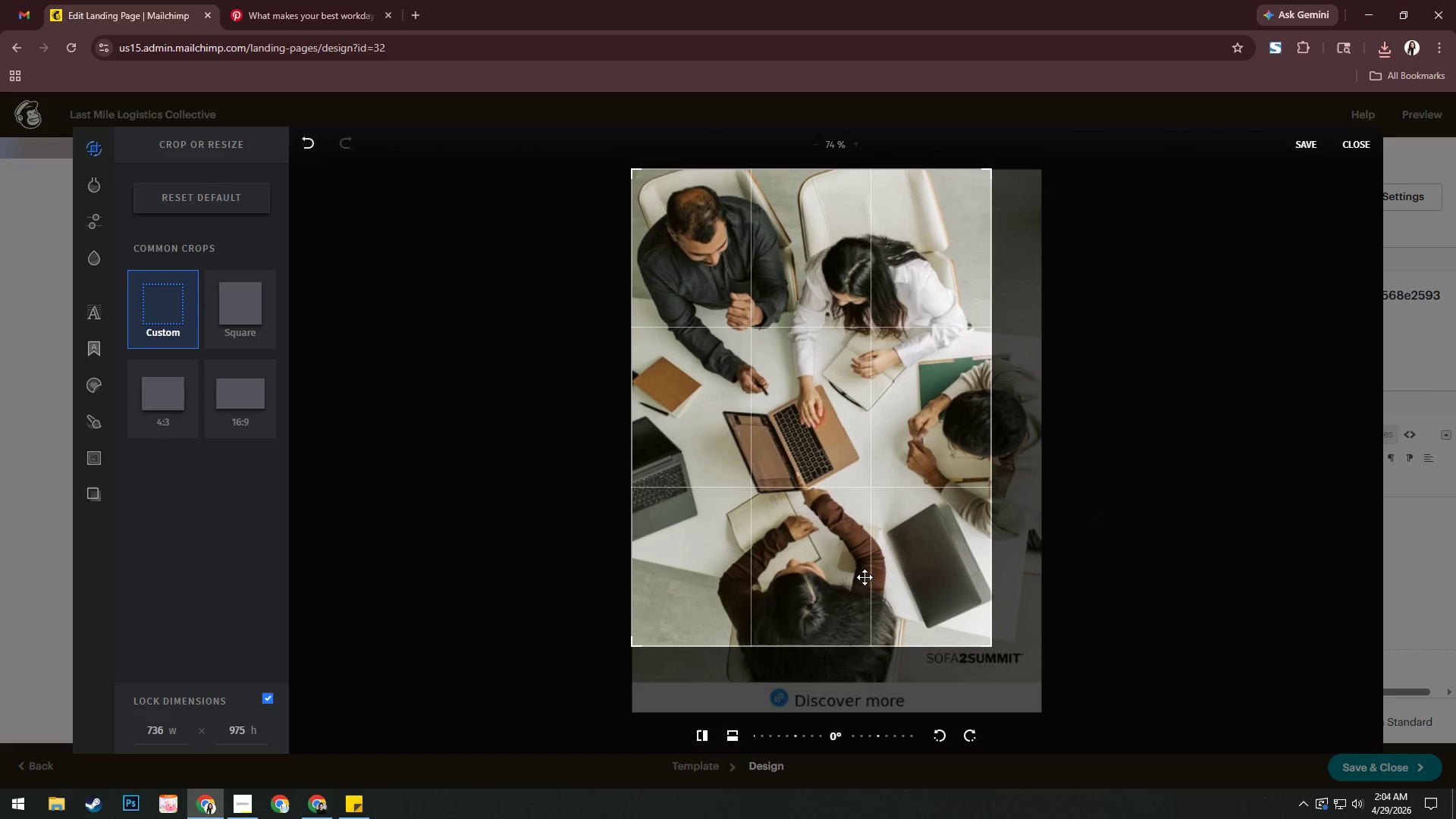 
left_click_drag(start_coordinate=[867, 576], to_coordinate=[897, 571])
 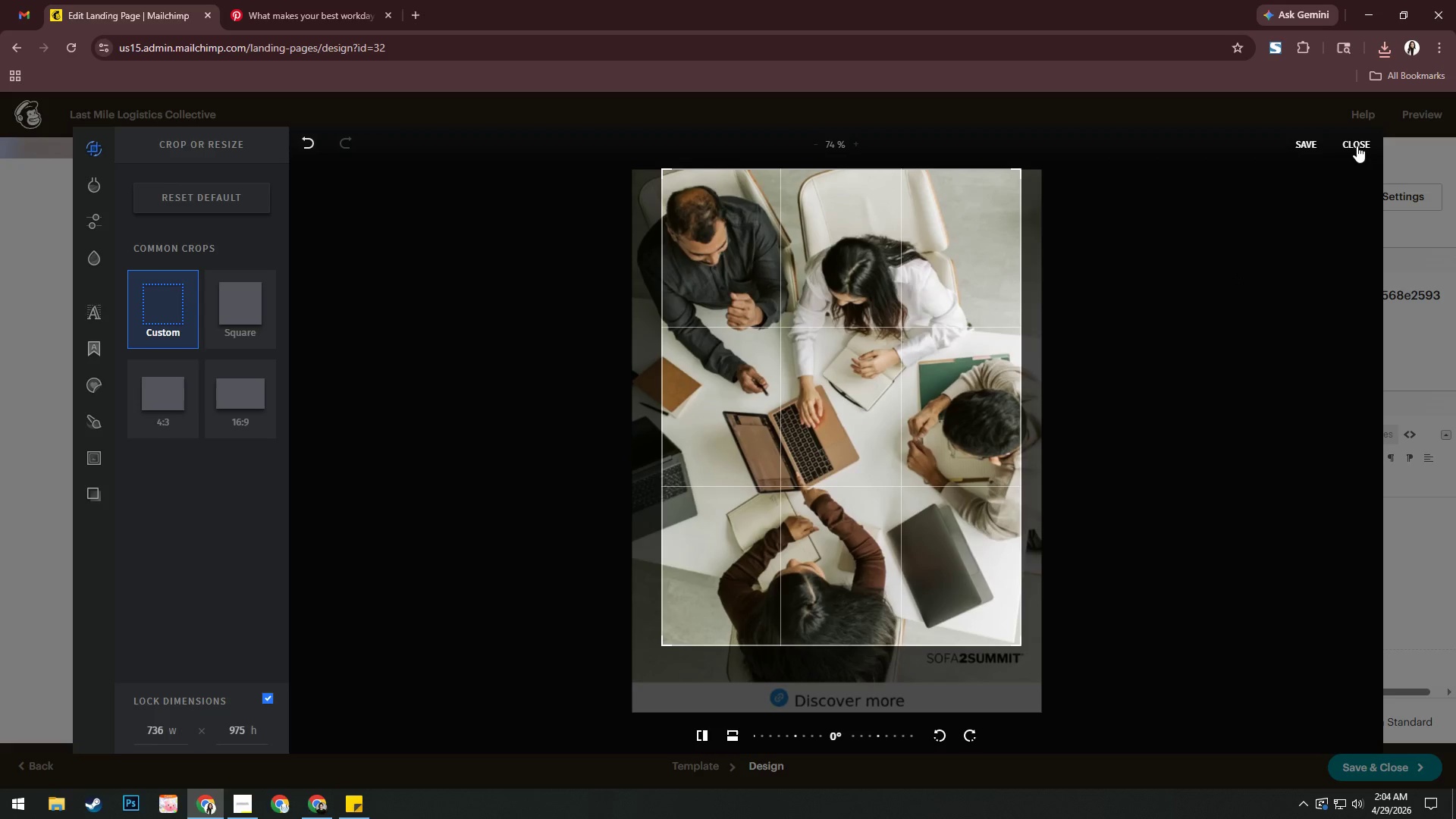 
left_click([1313, 140])
 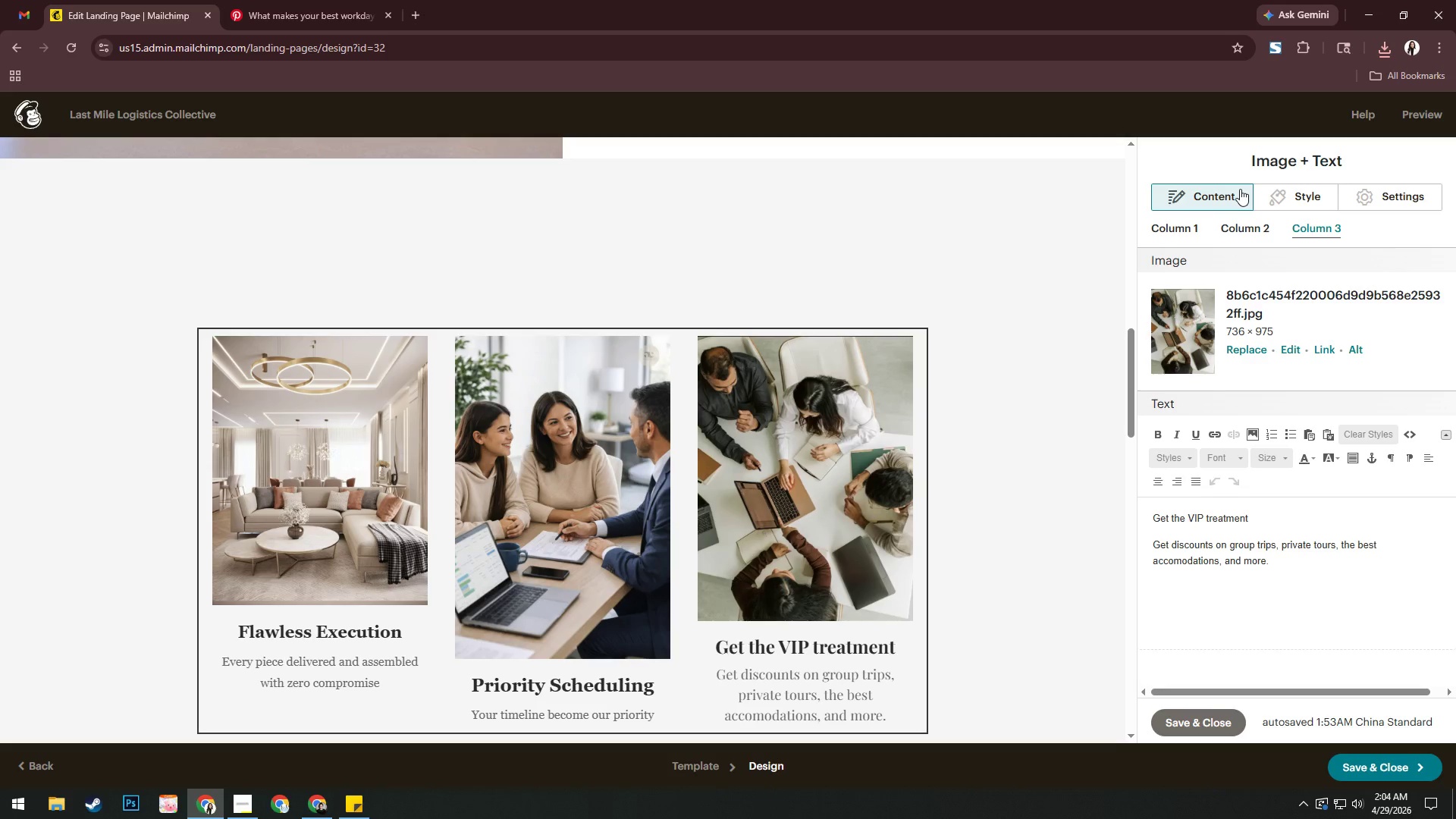 
wait(7.17)
 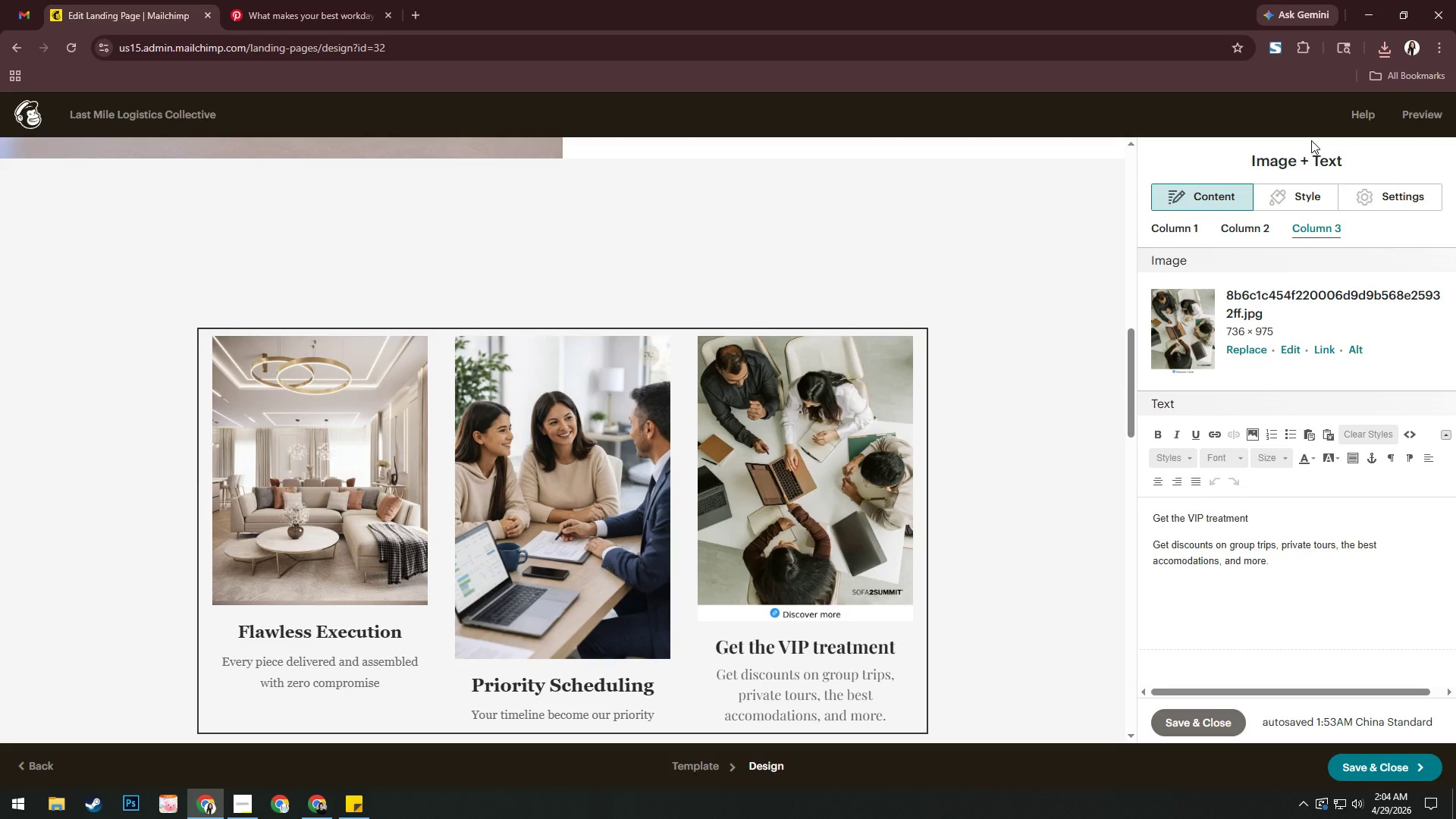 
left_click([309, 505])
 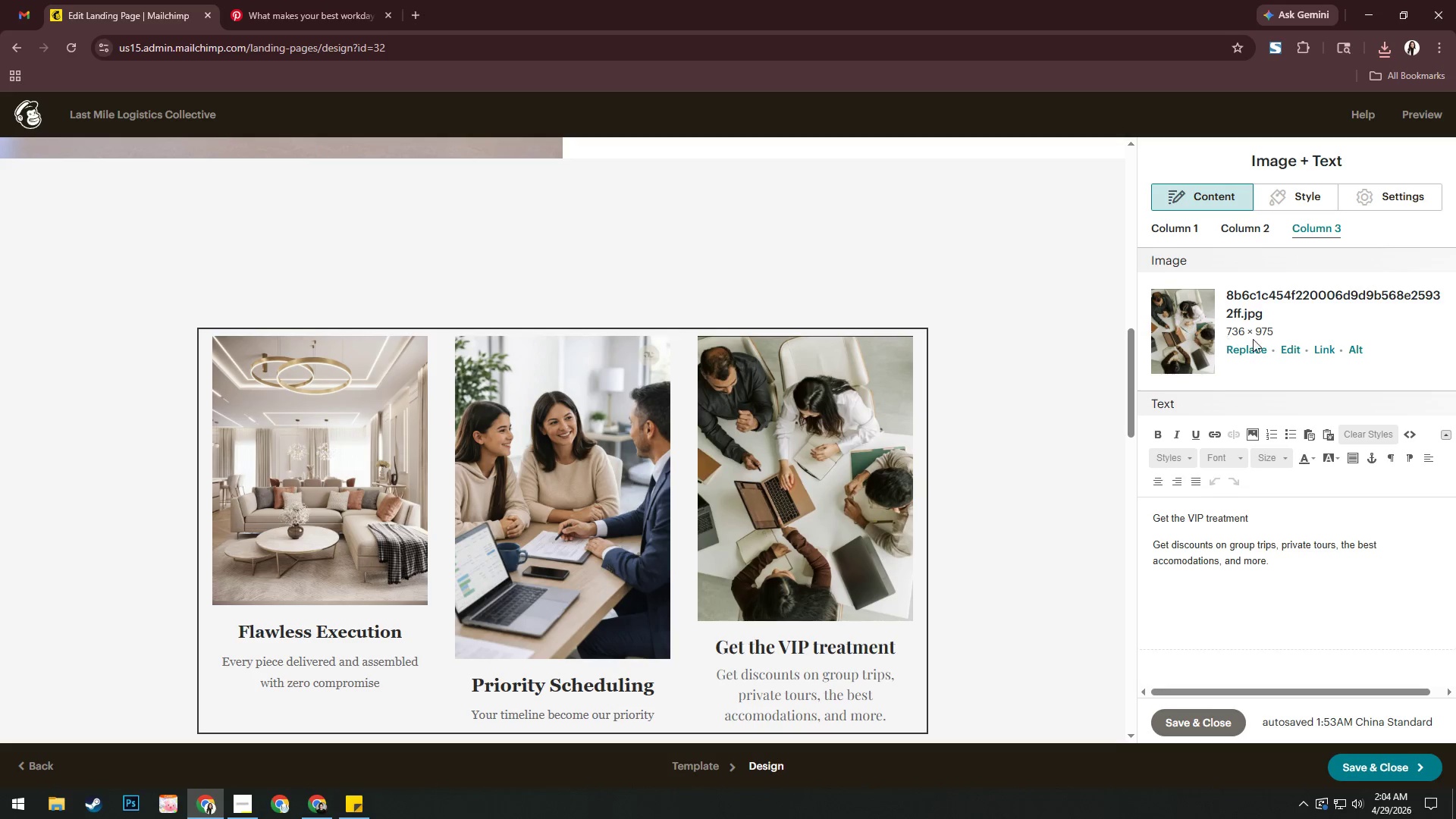 
left_click([1291, 344])
 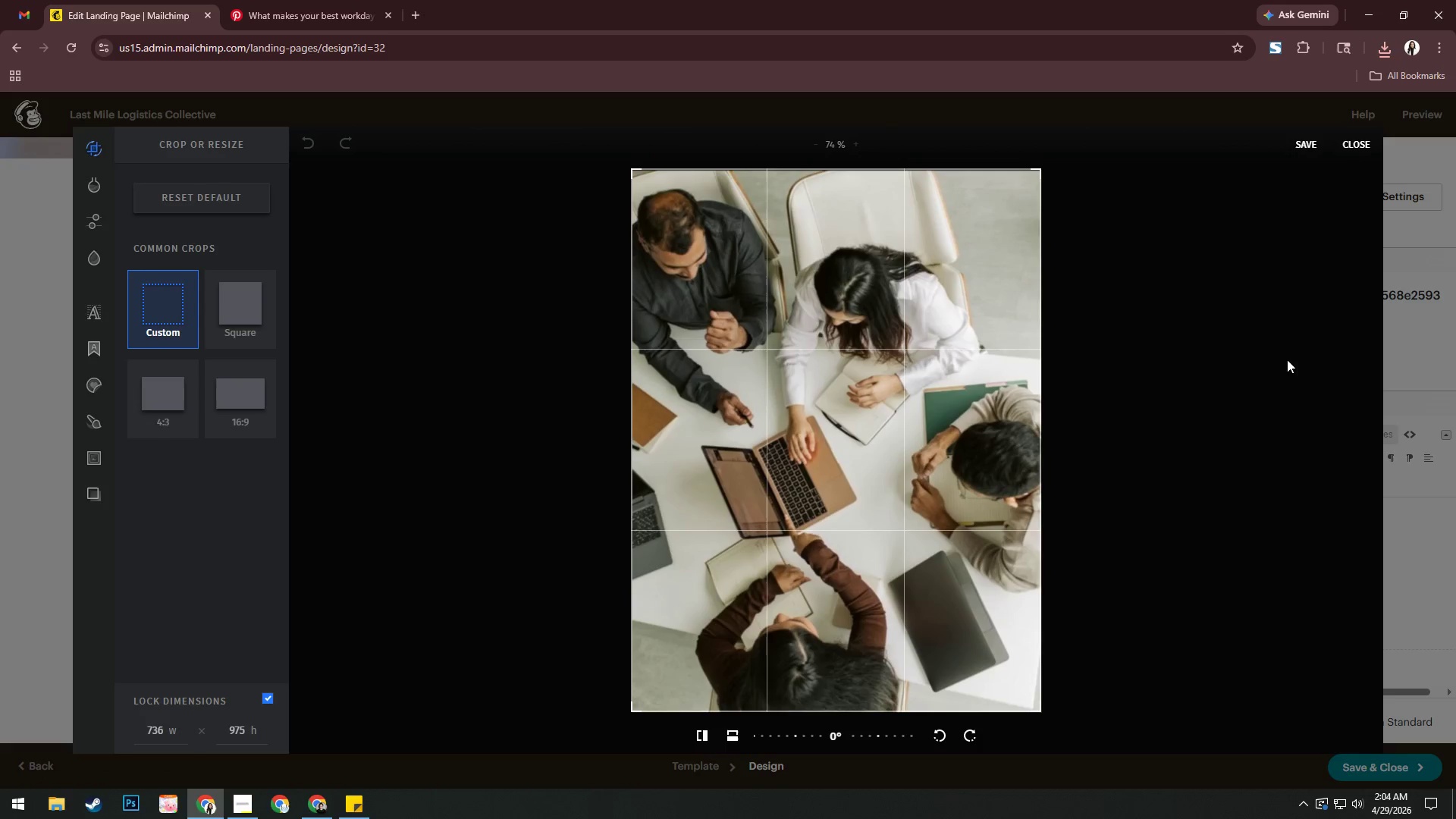 
left_click([1360, 141])
 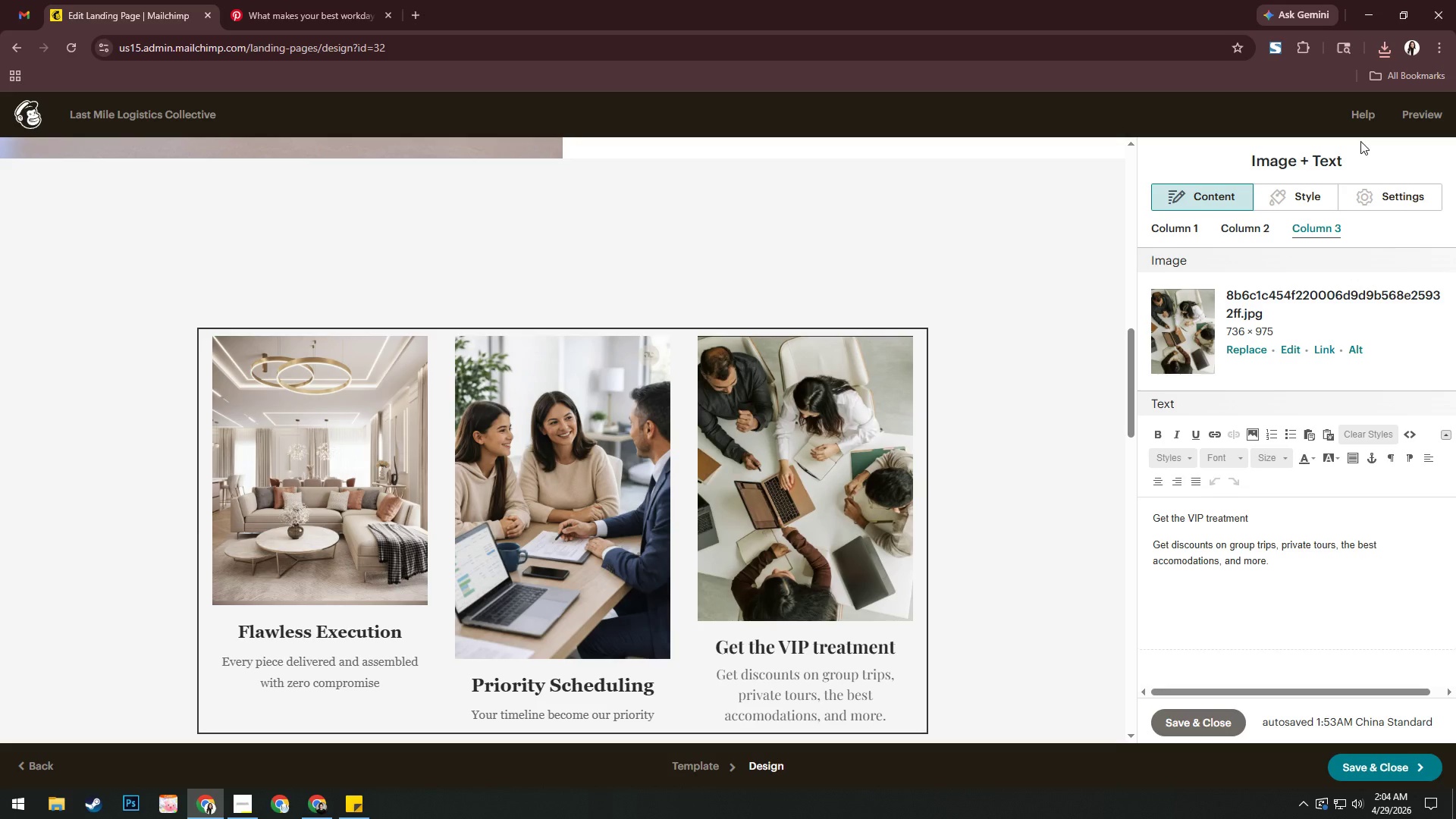 
wait(5.81)
 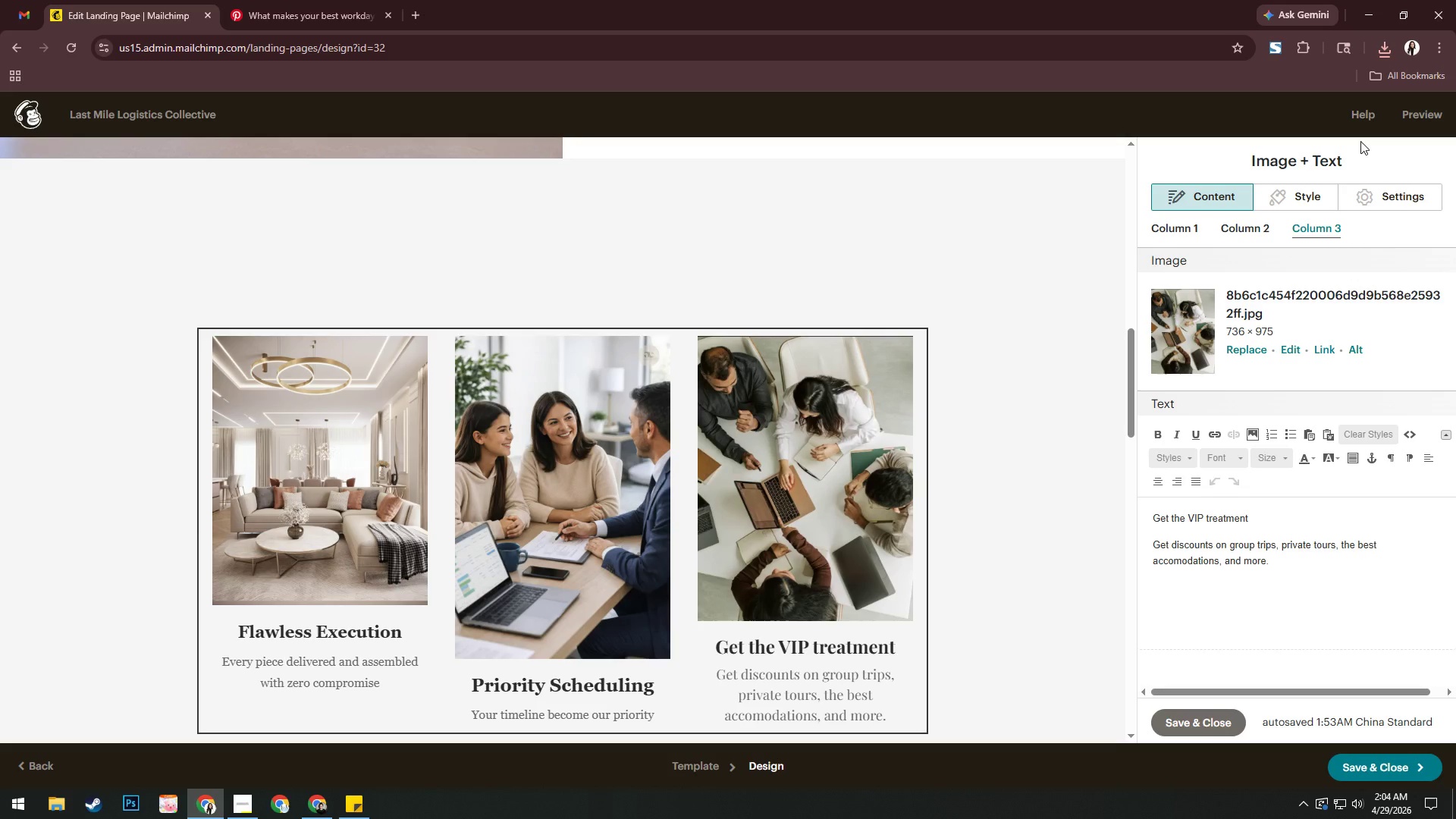 
scroll: coordinate [1268, 525], scroll_direction: down, amount: 2.0
 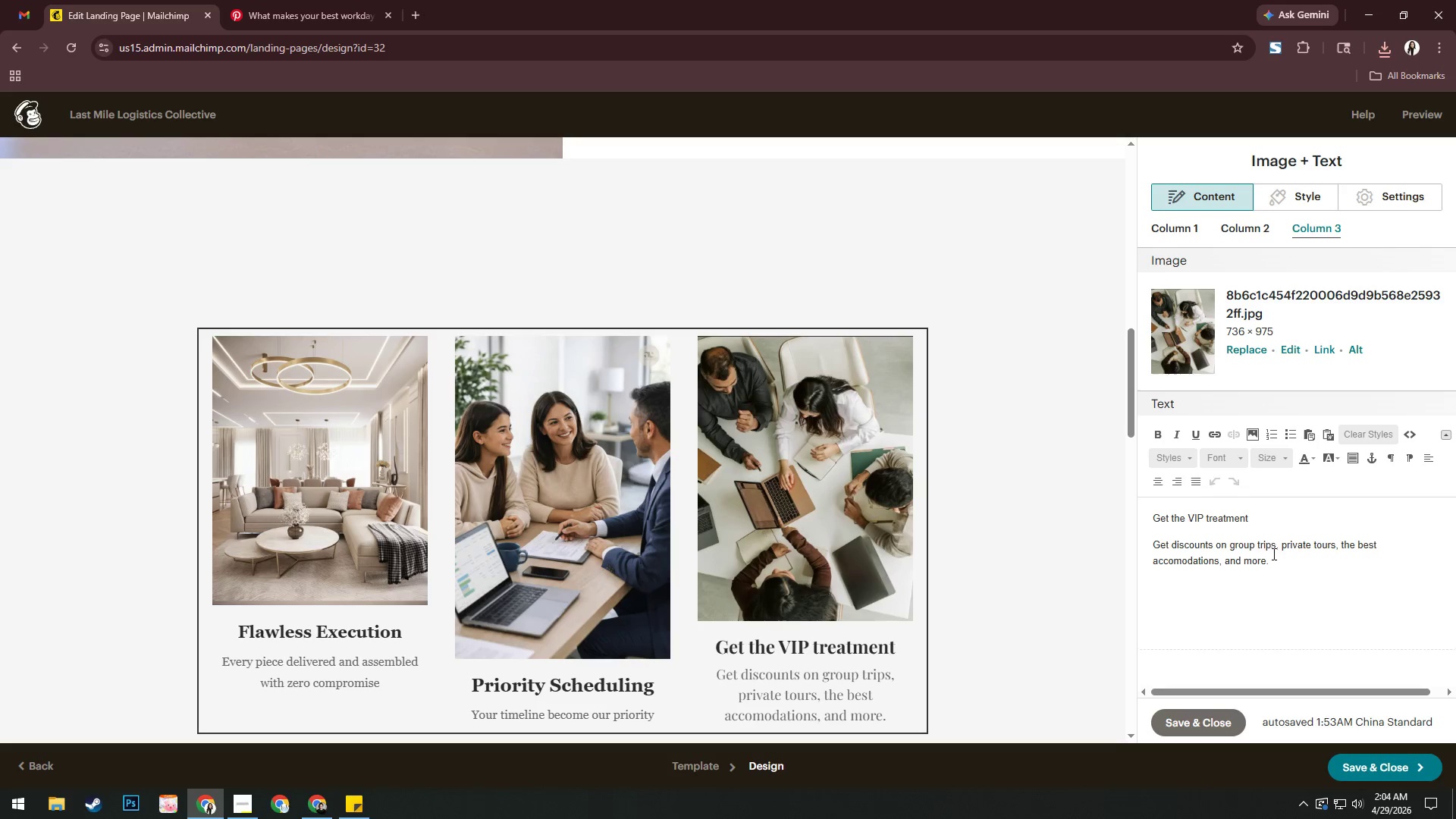 
left_click([1272, 554])
 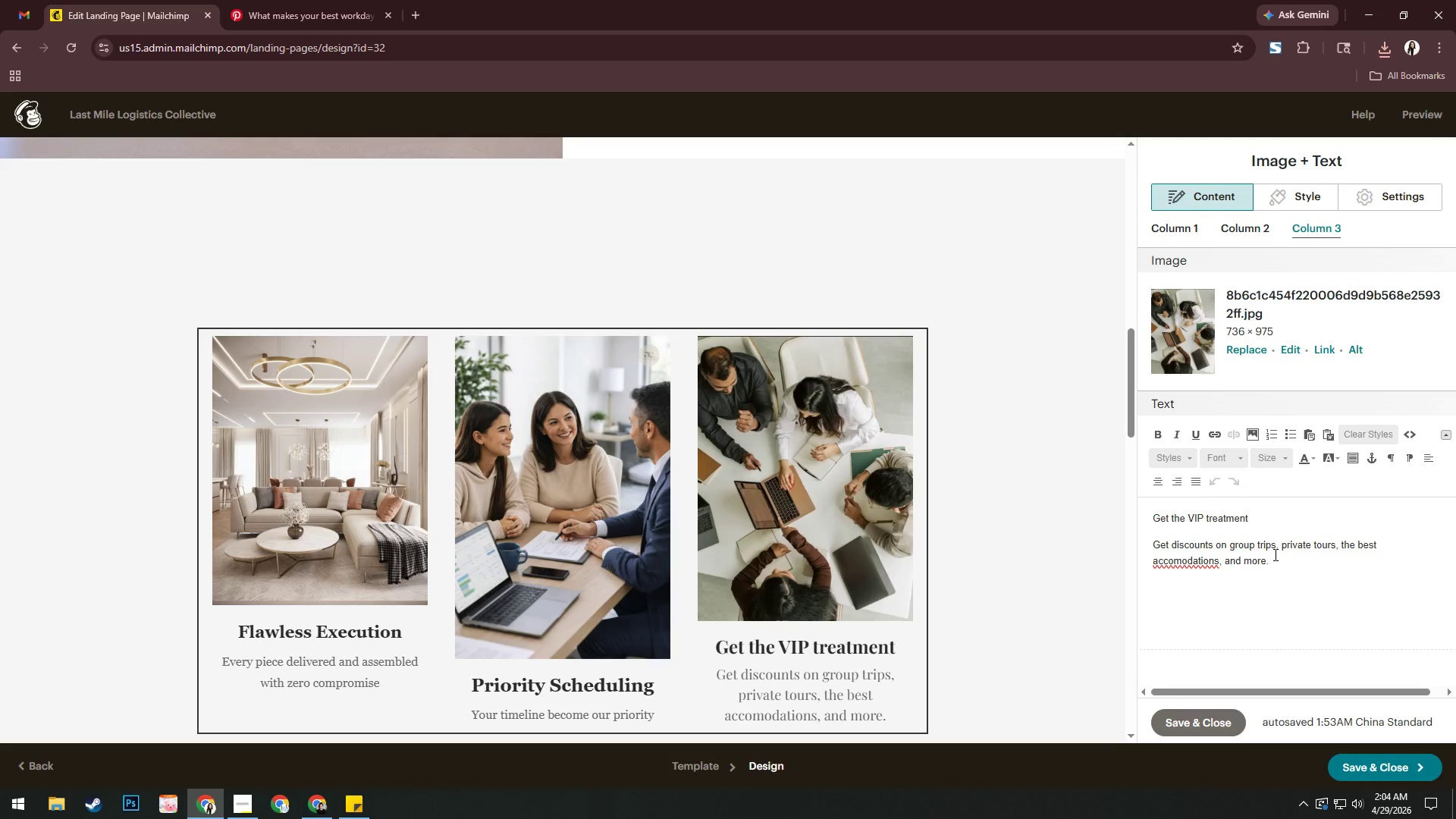 
key(Meta+MetaLeft)
 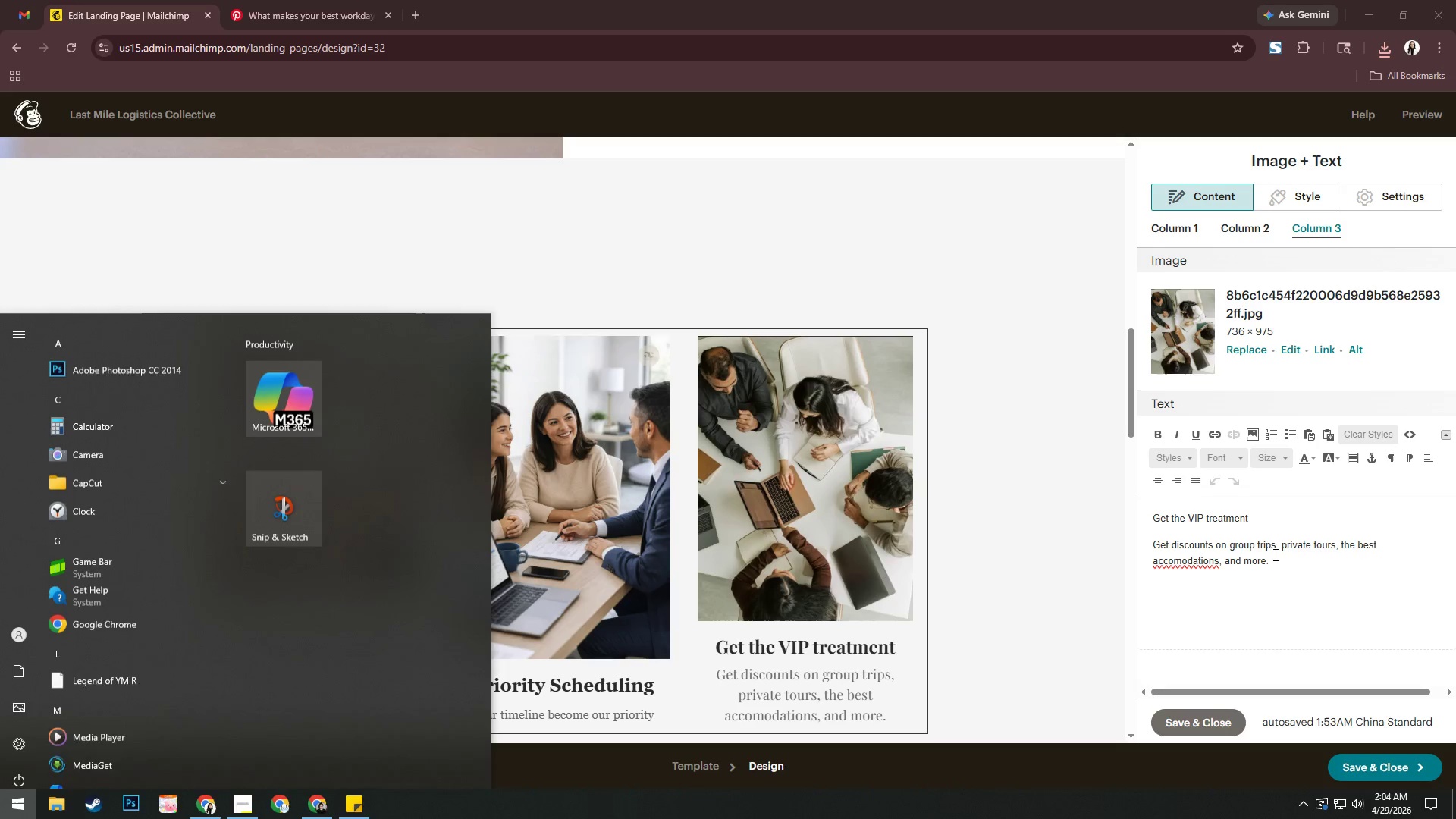 
left_click([1274, 554])
 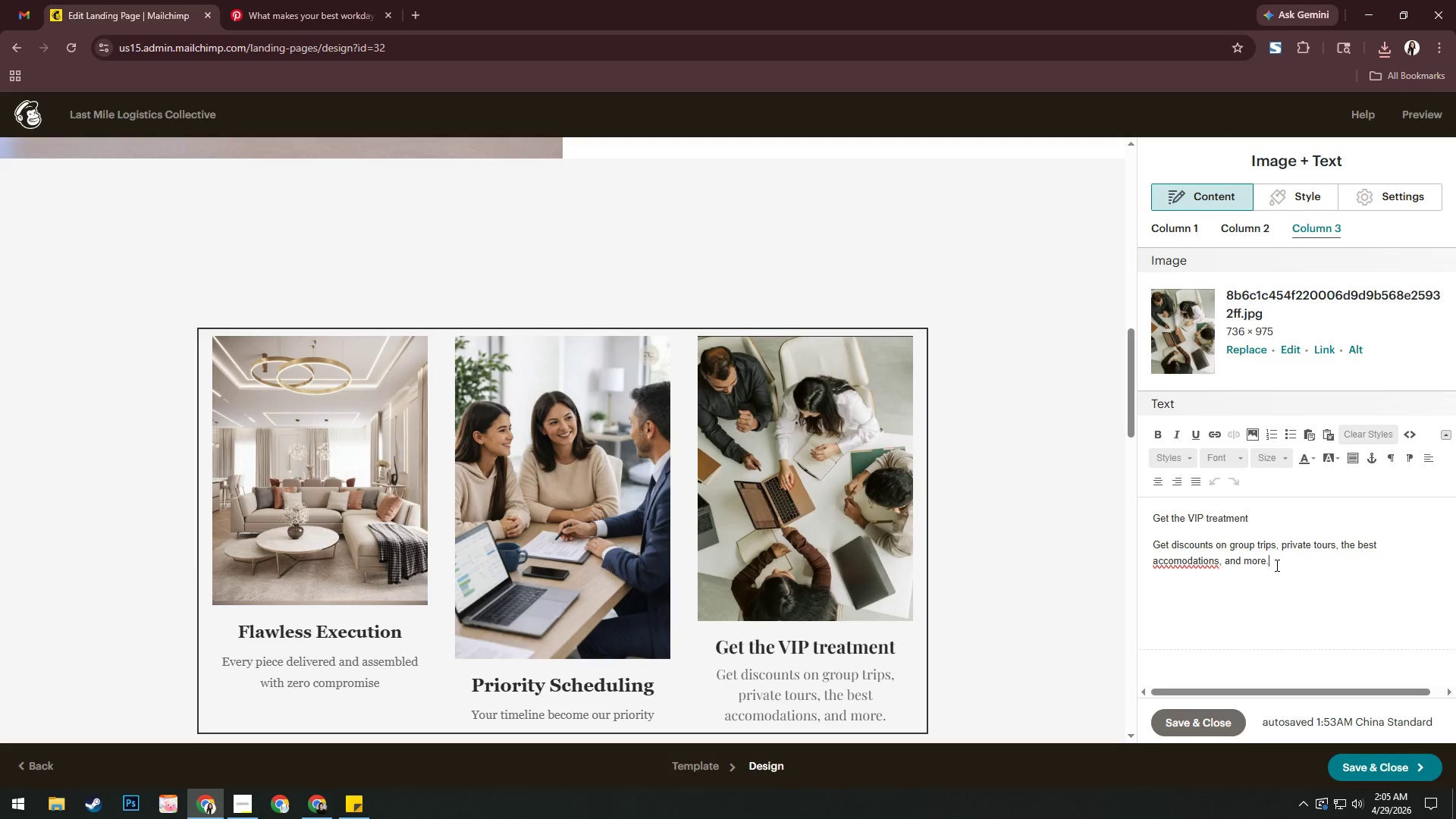 
key(Control+A)
 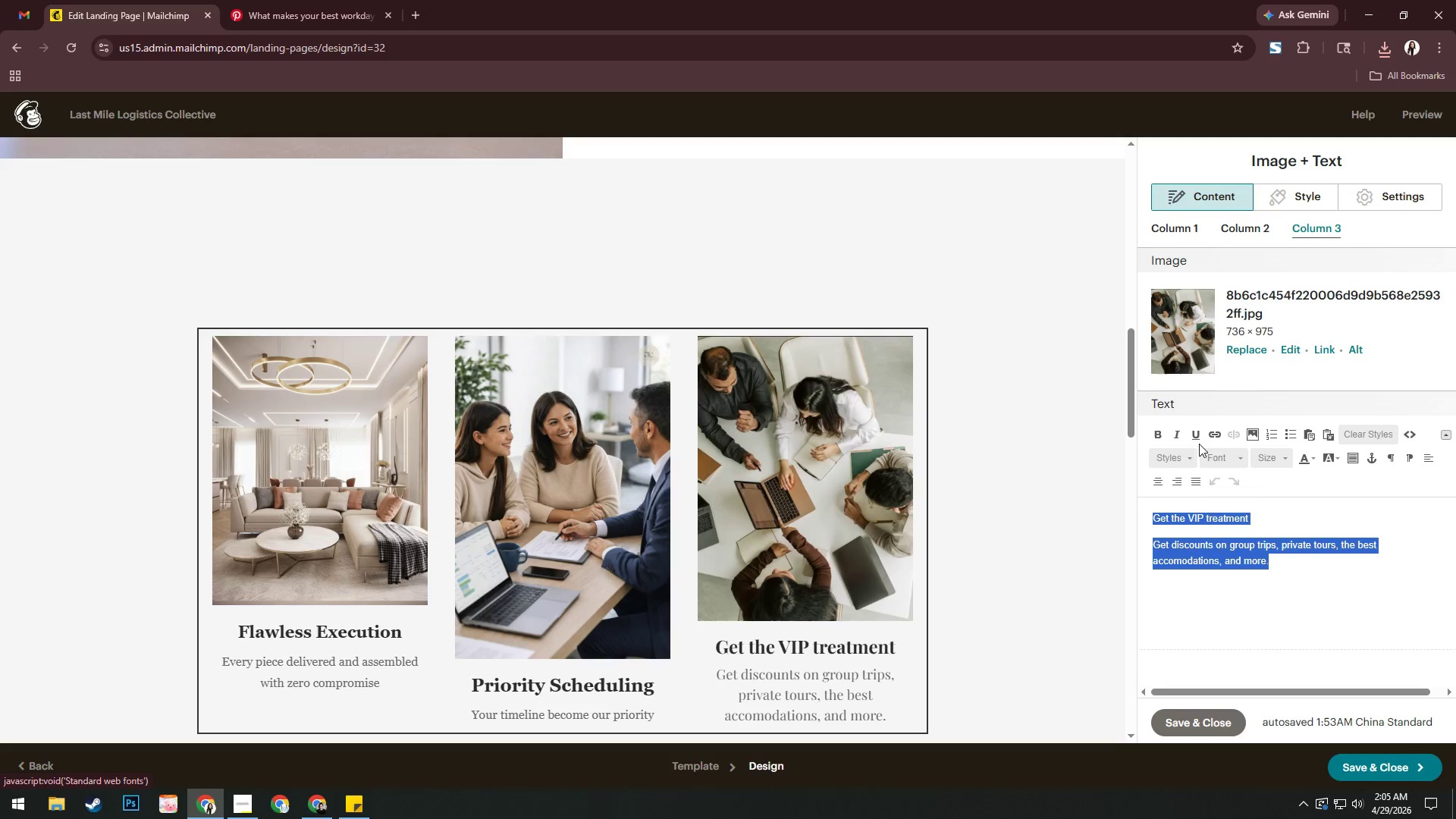 
left_click([1240, 452])
 